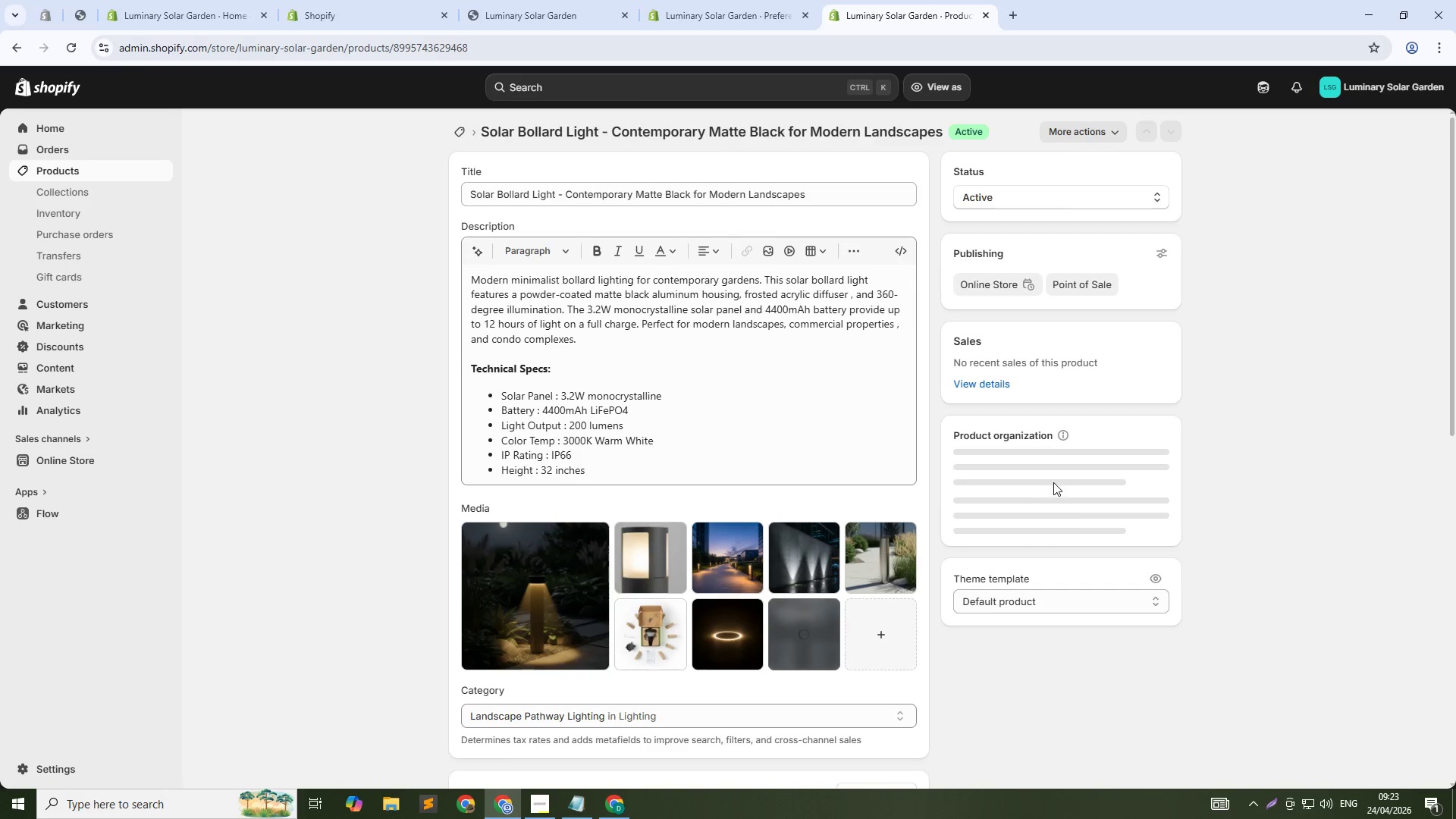 
left_click([1088, 529])
 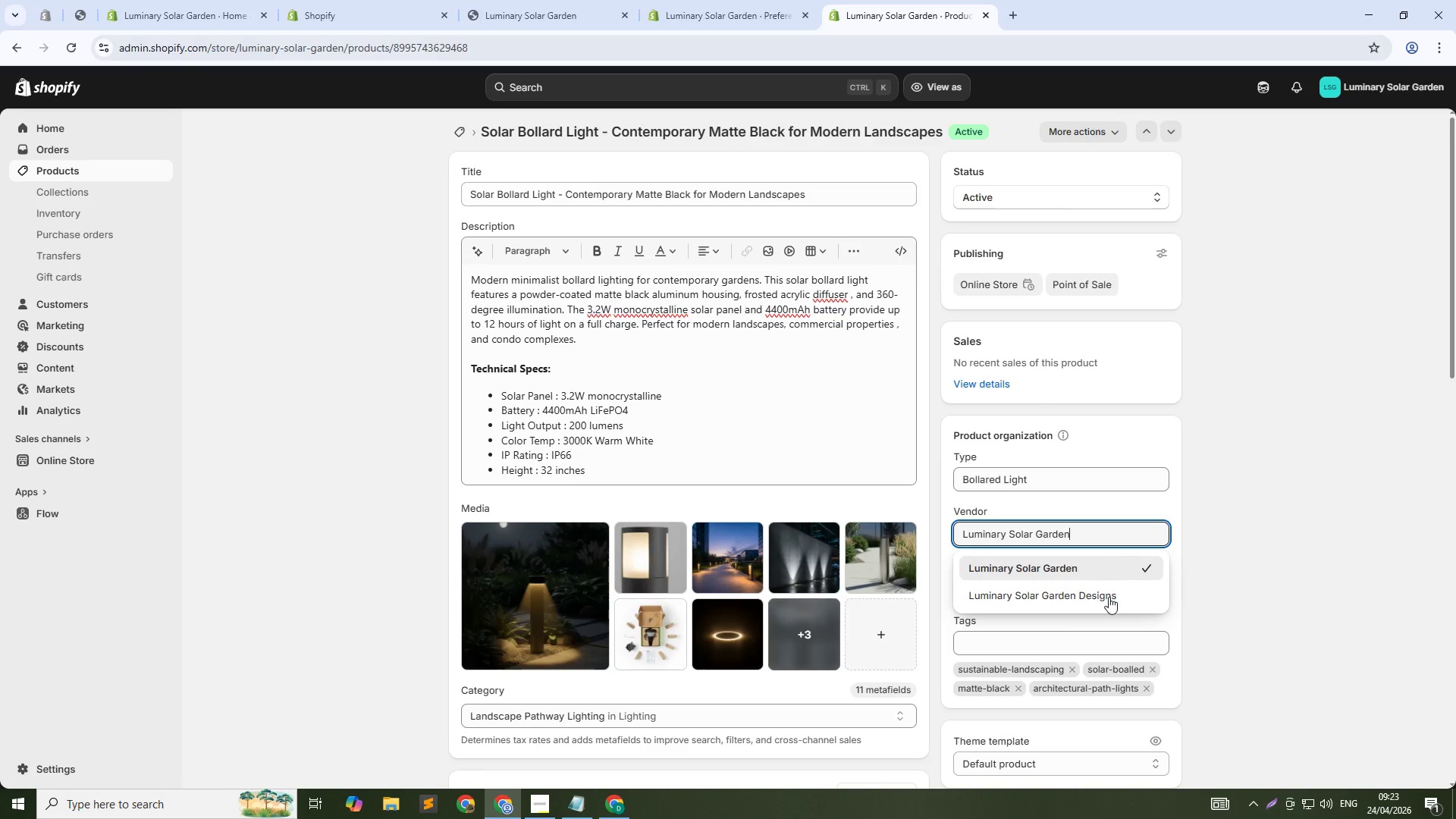 
left_click([1109, 598])
 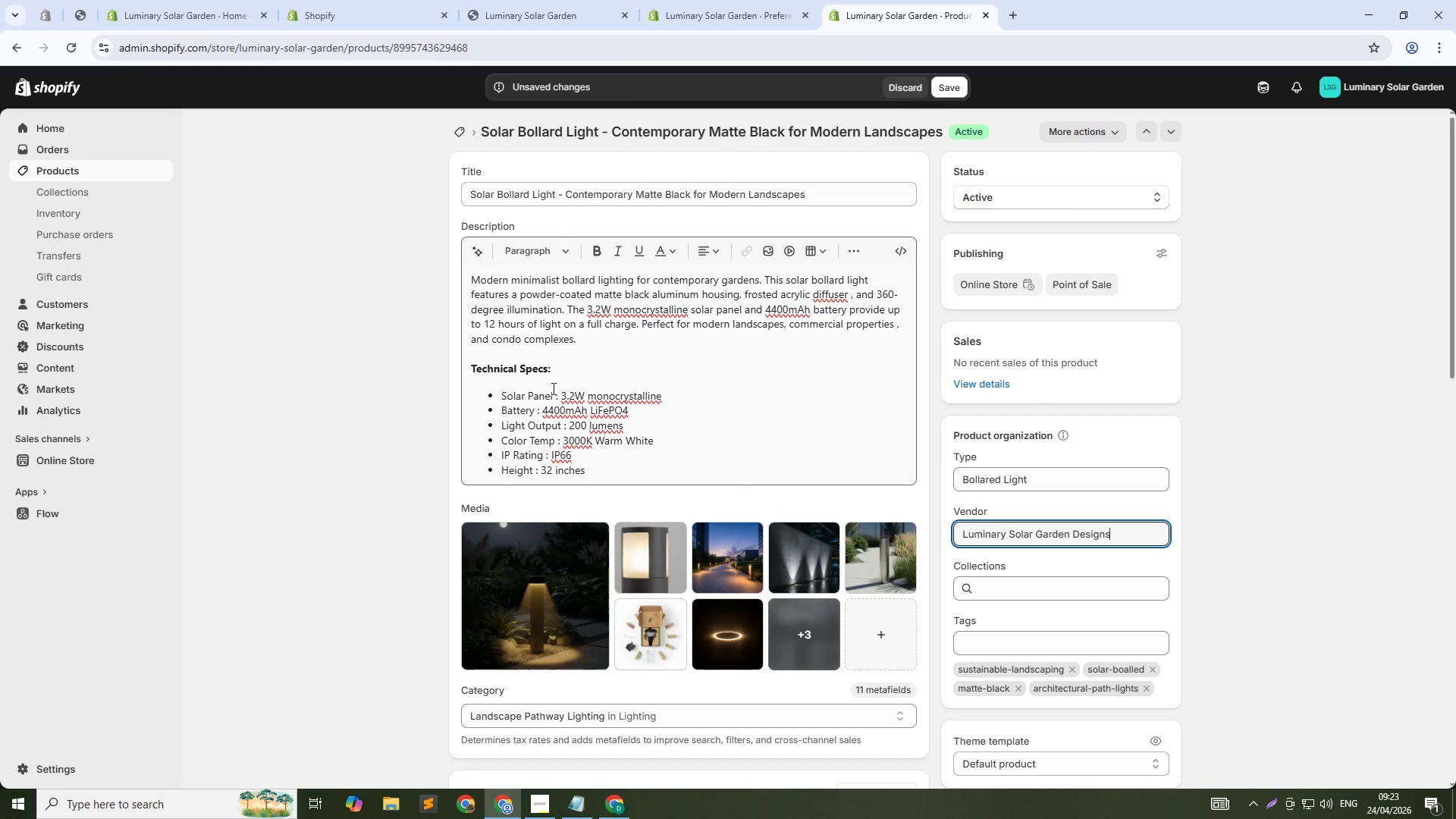 
left_click([558, 395])
 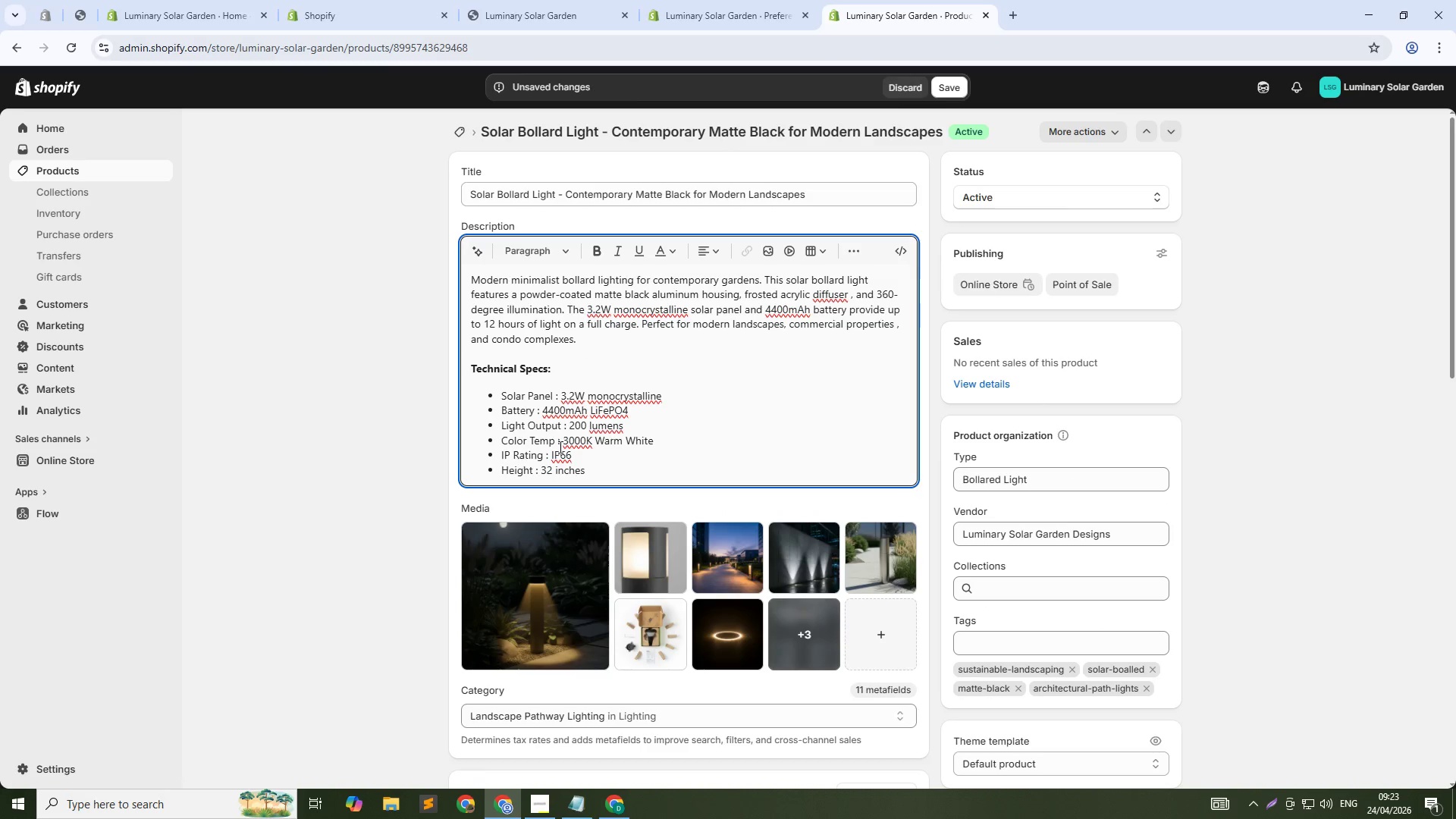 
key(Control+Shift+ArrowLeft)
 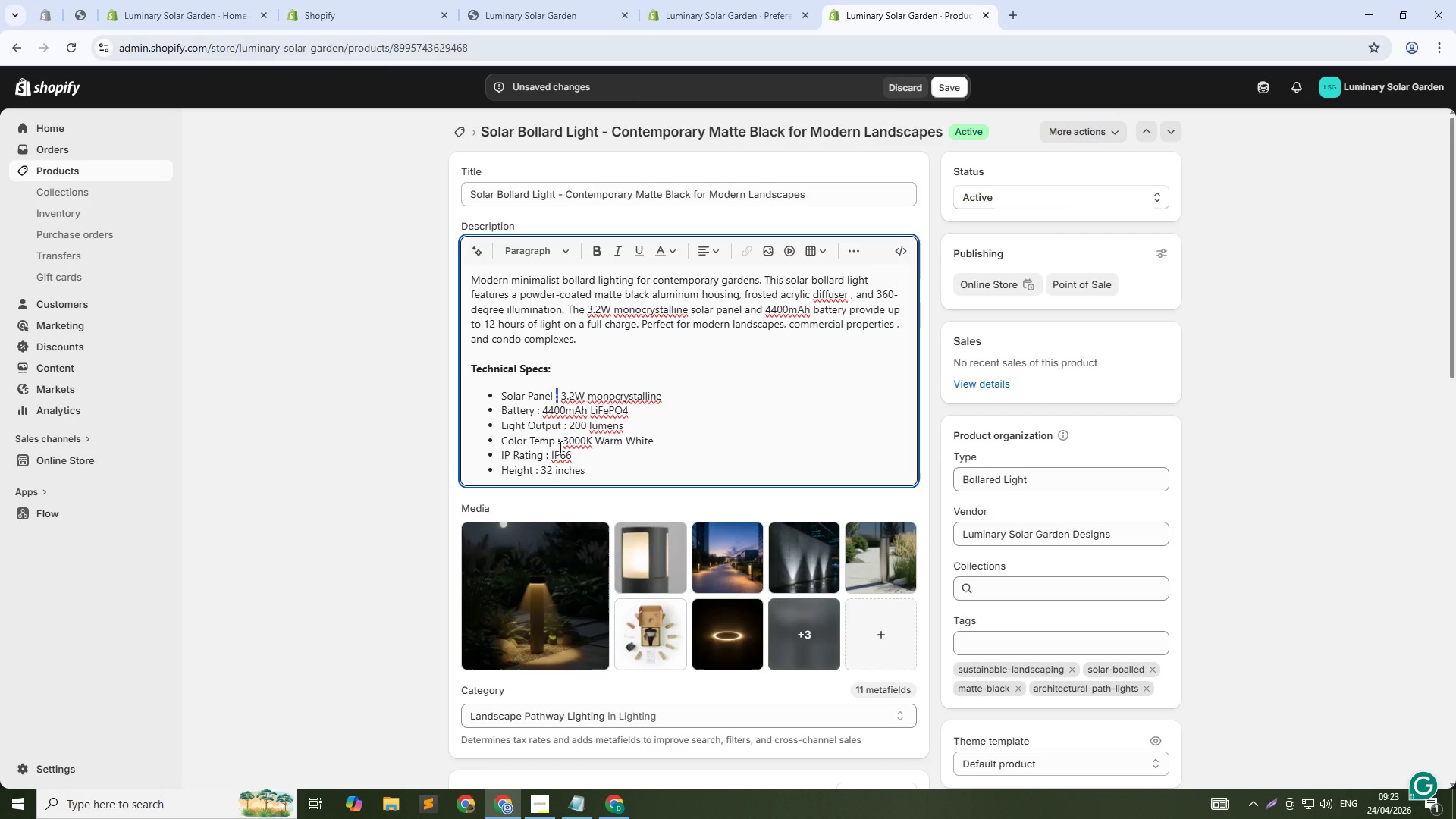 
key(Control+Shift+ArrowLeft)
 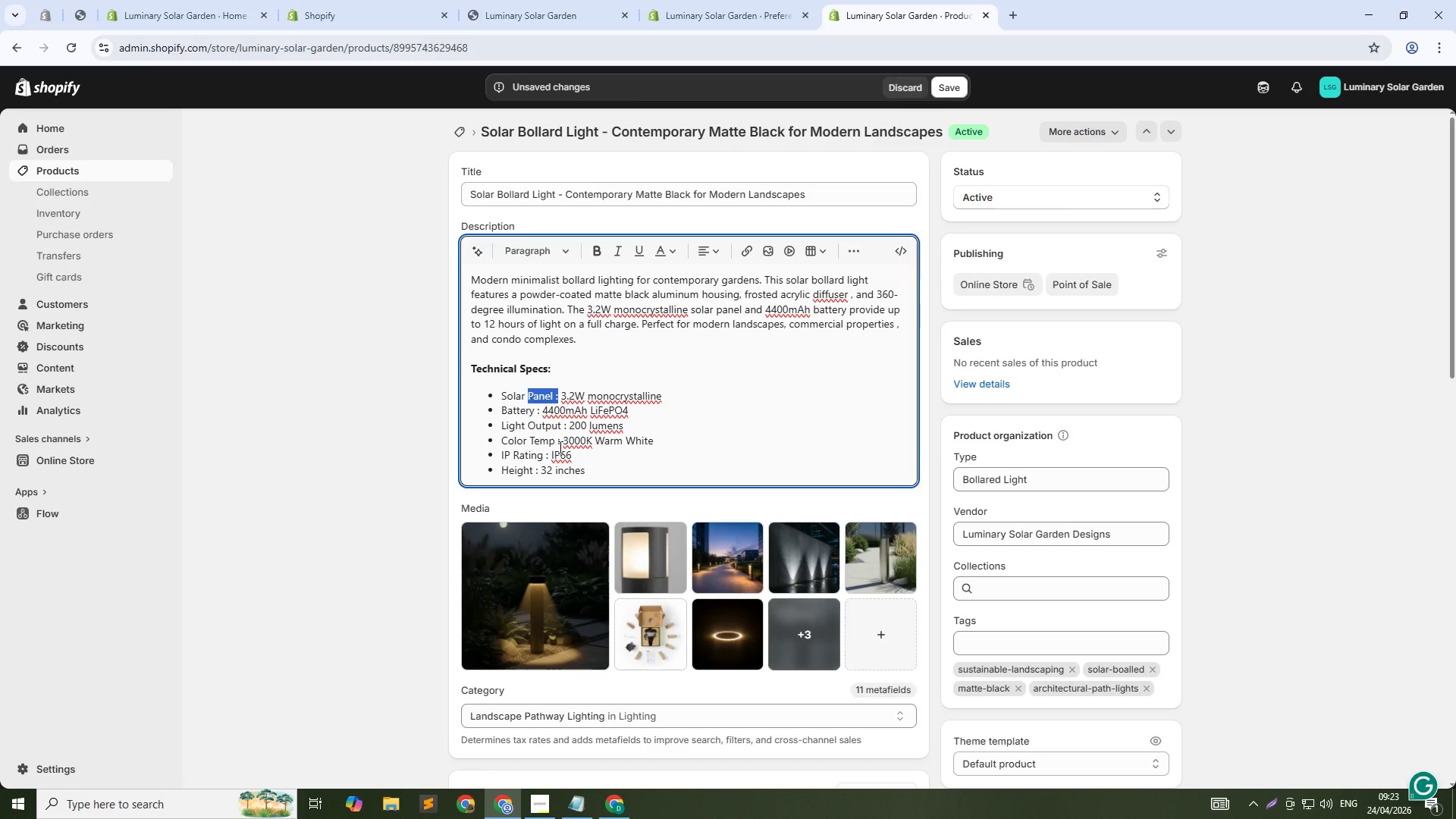 
key(Control+Shift+ArrowLeft)
 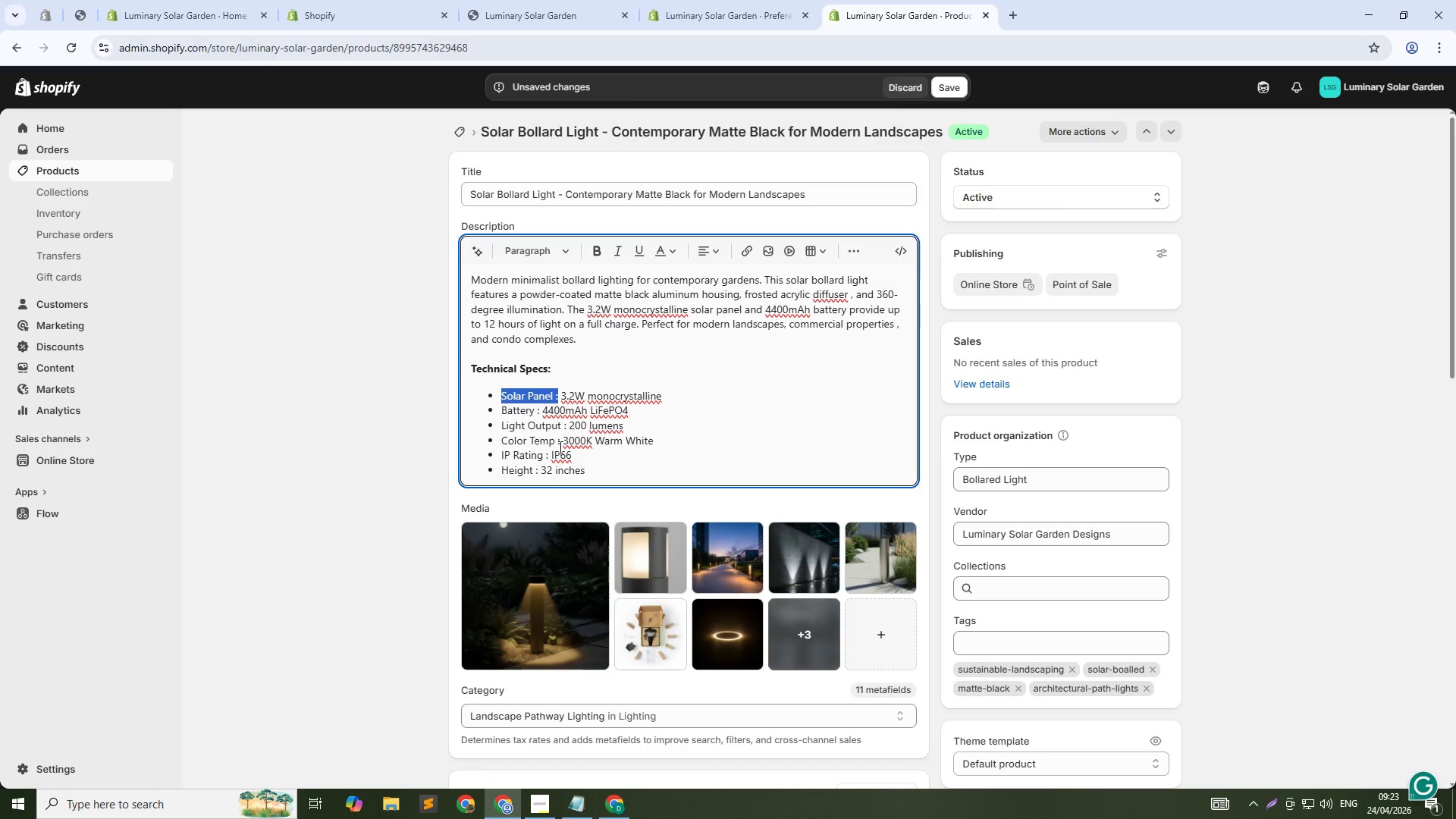 
key(Control+B)
 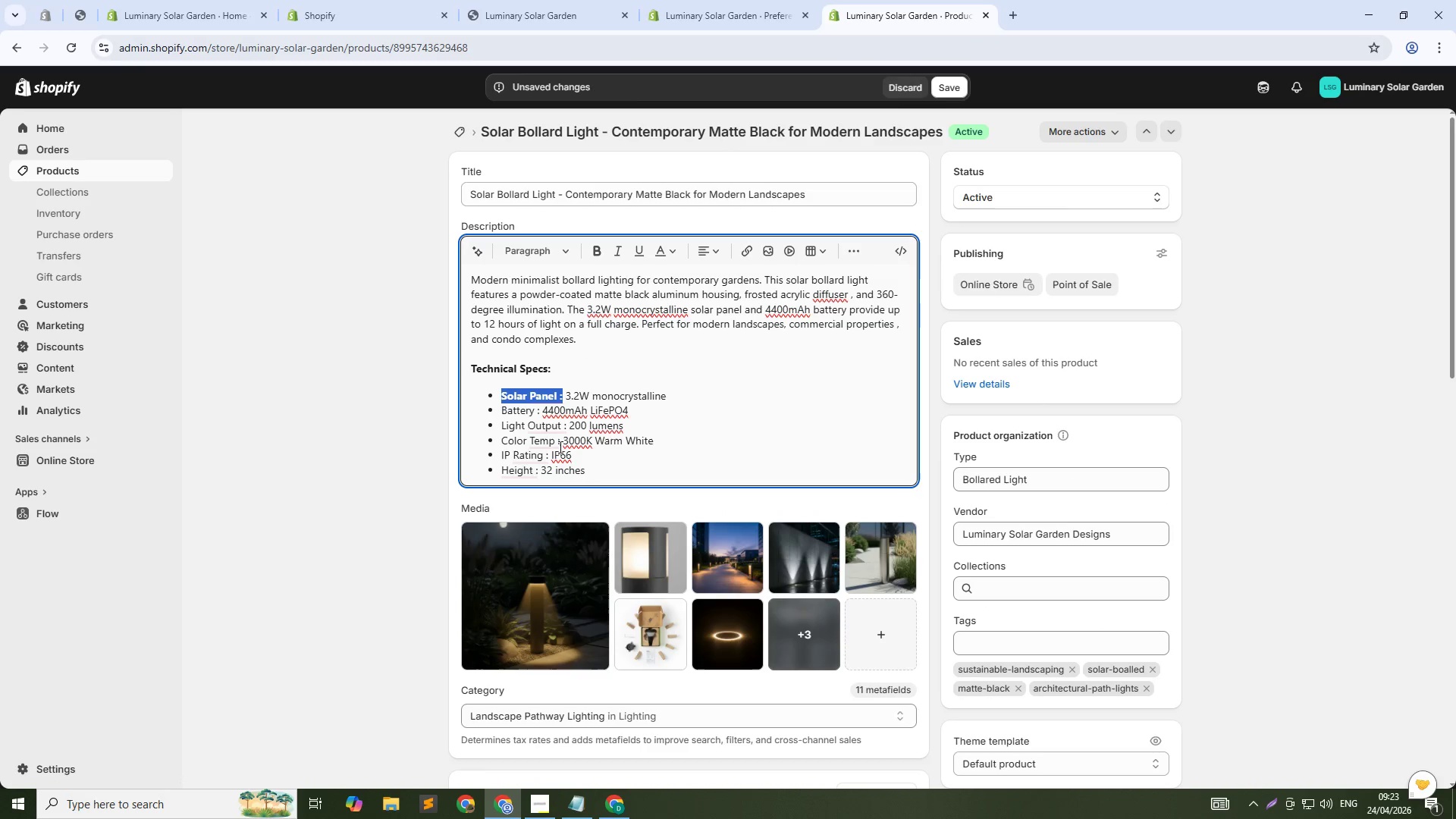 
key(ArrowDown)
 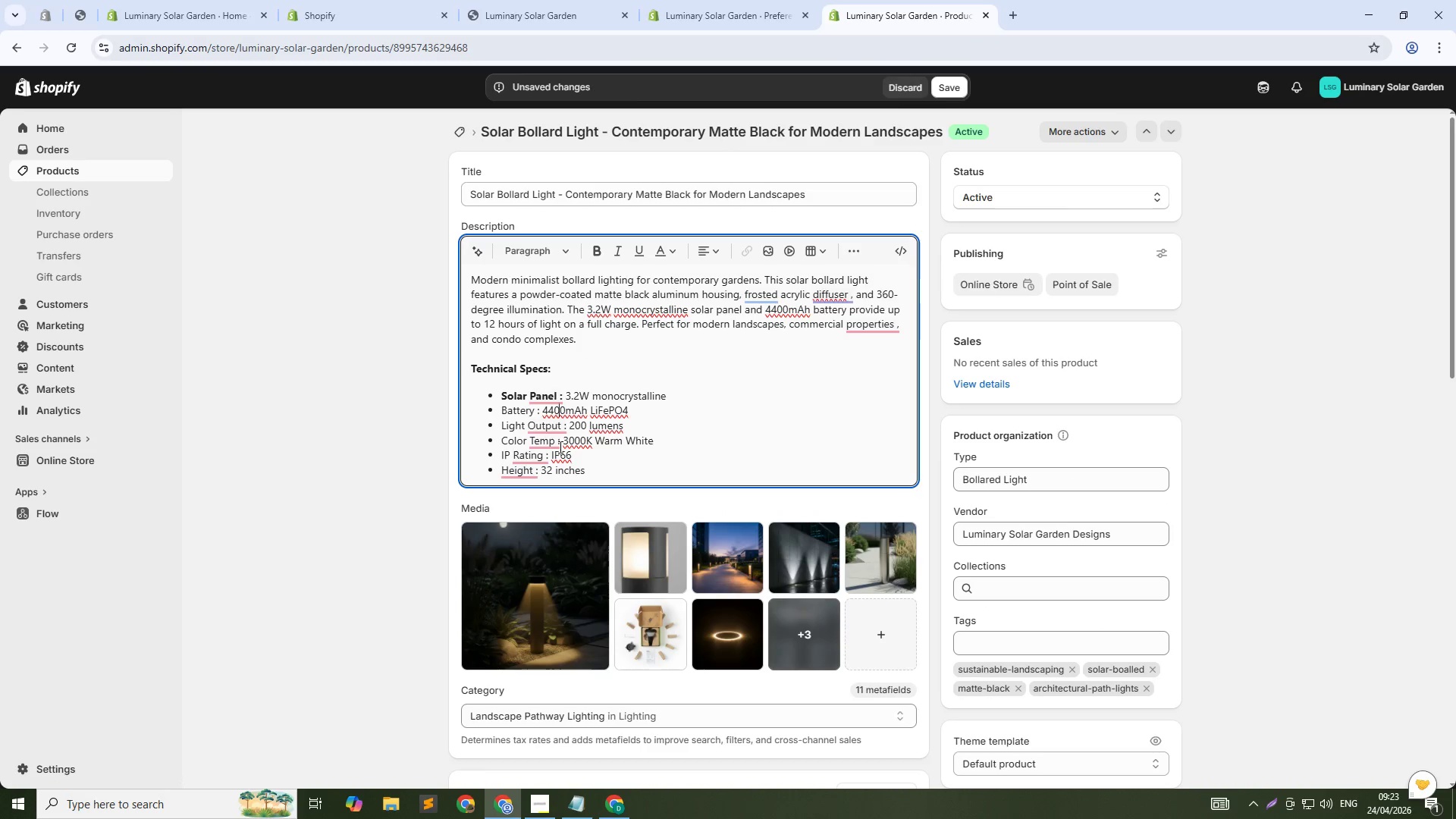 
key(ArrowLeft)
 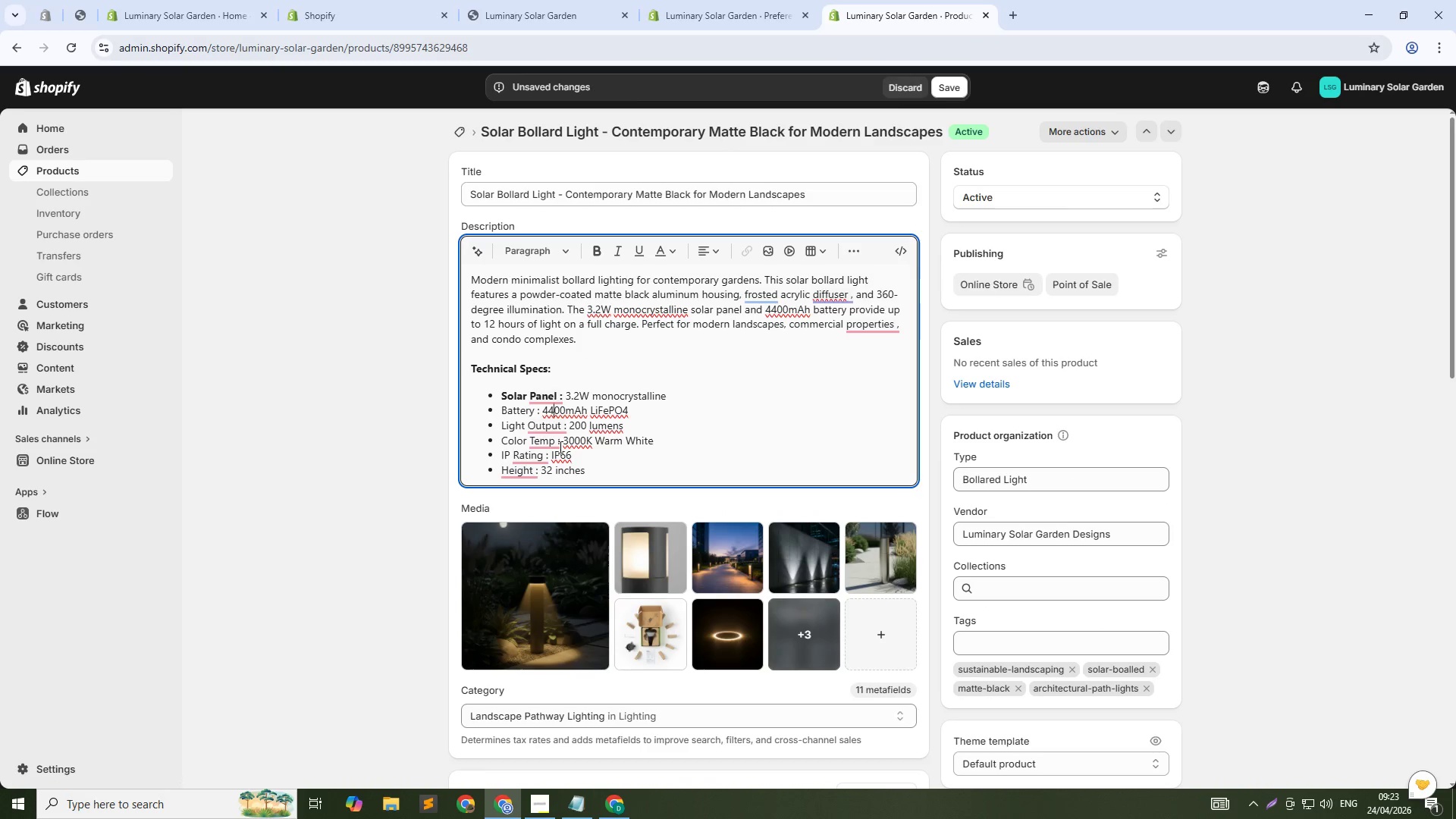 
key(ArrowLeft)
 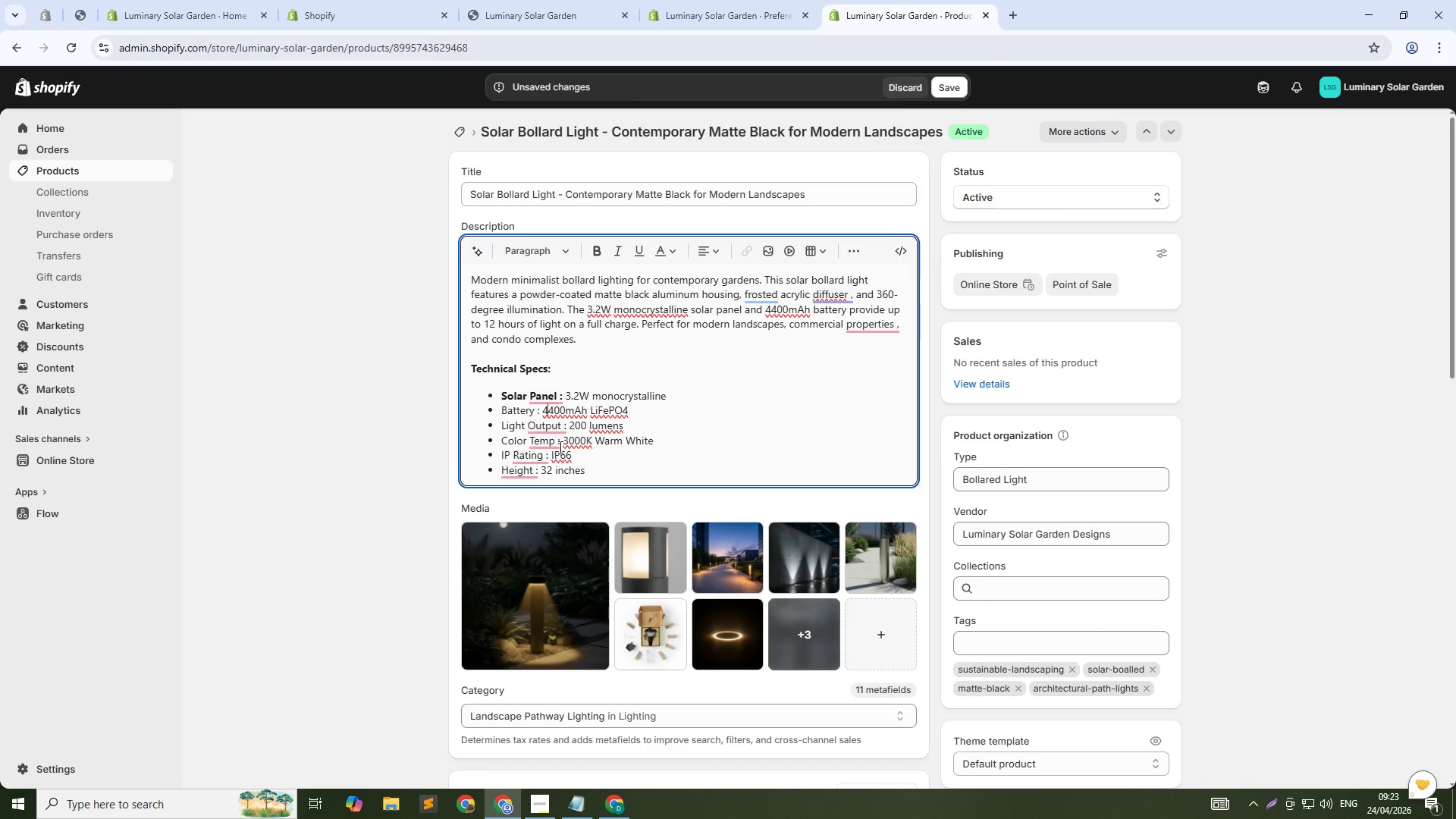 
key(ArrowLeft)
 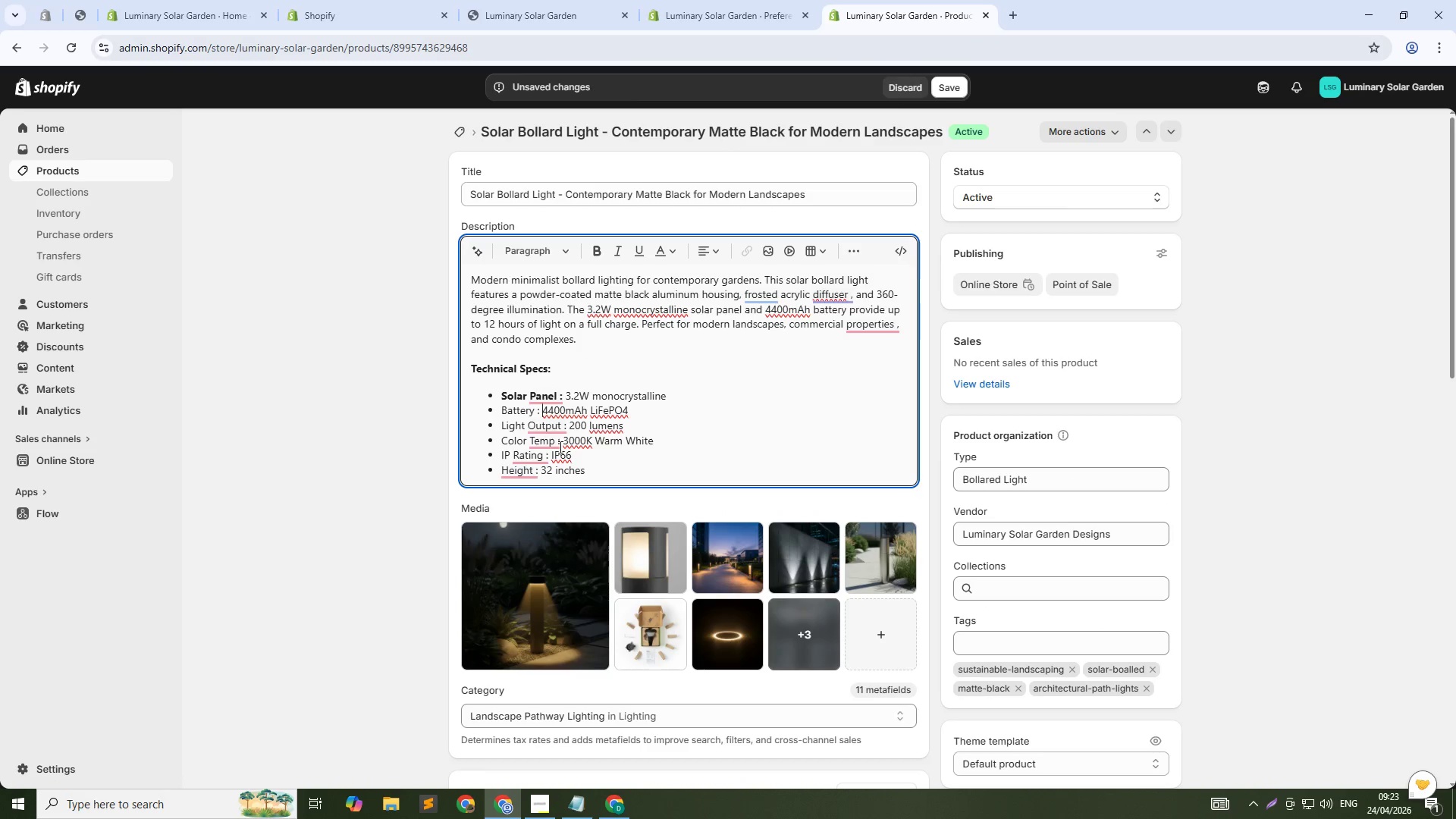 
key(ArrowLeft)
 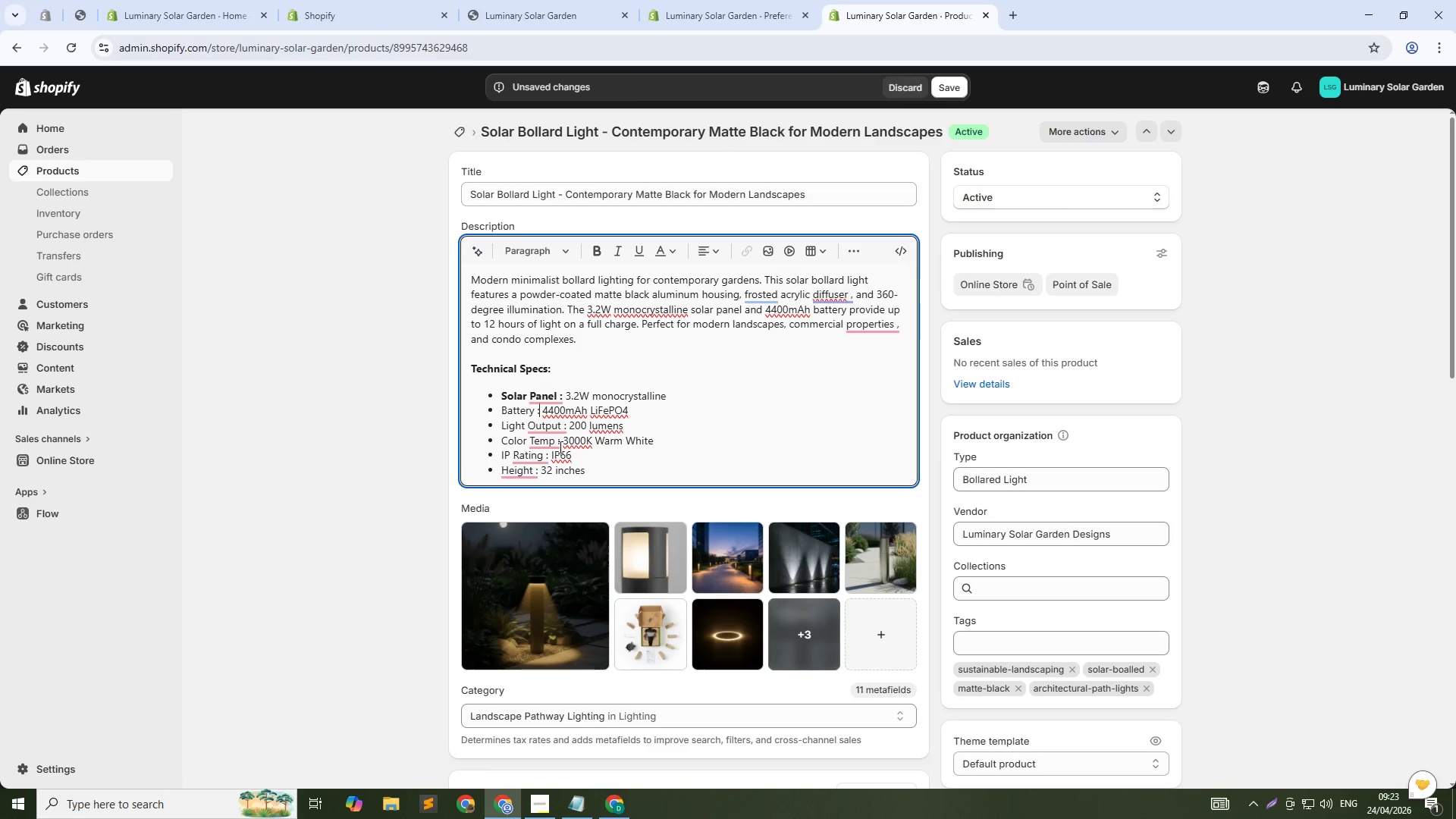 
key(Control+Shift+ArrowLeft)
 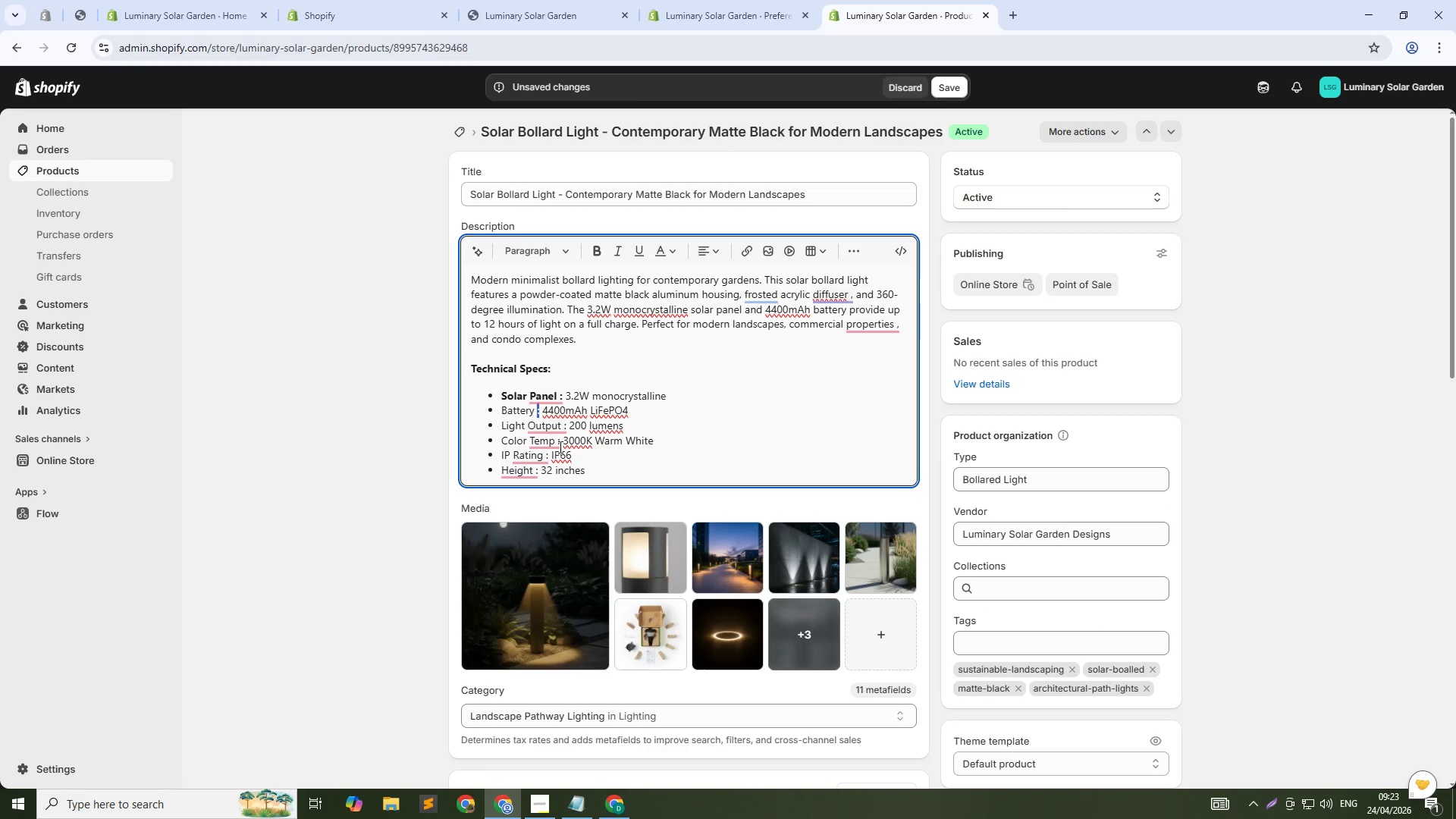 
key(Control+Shift+ArrowLeft)
 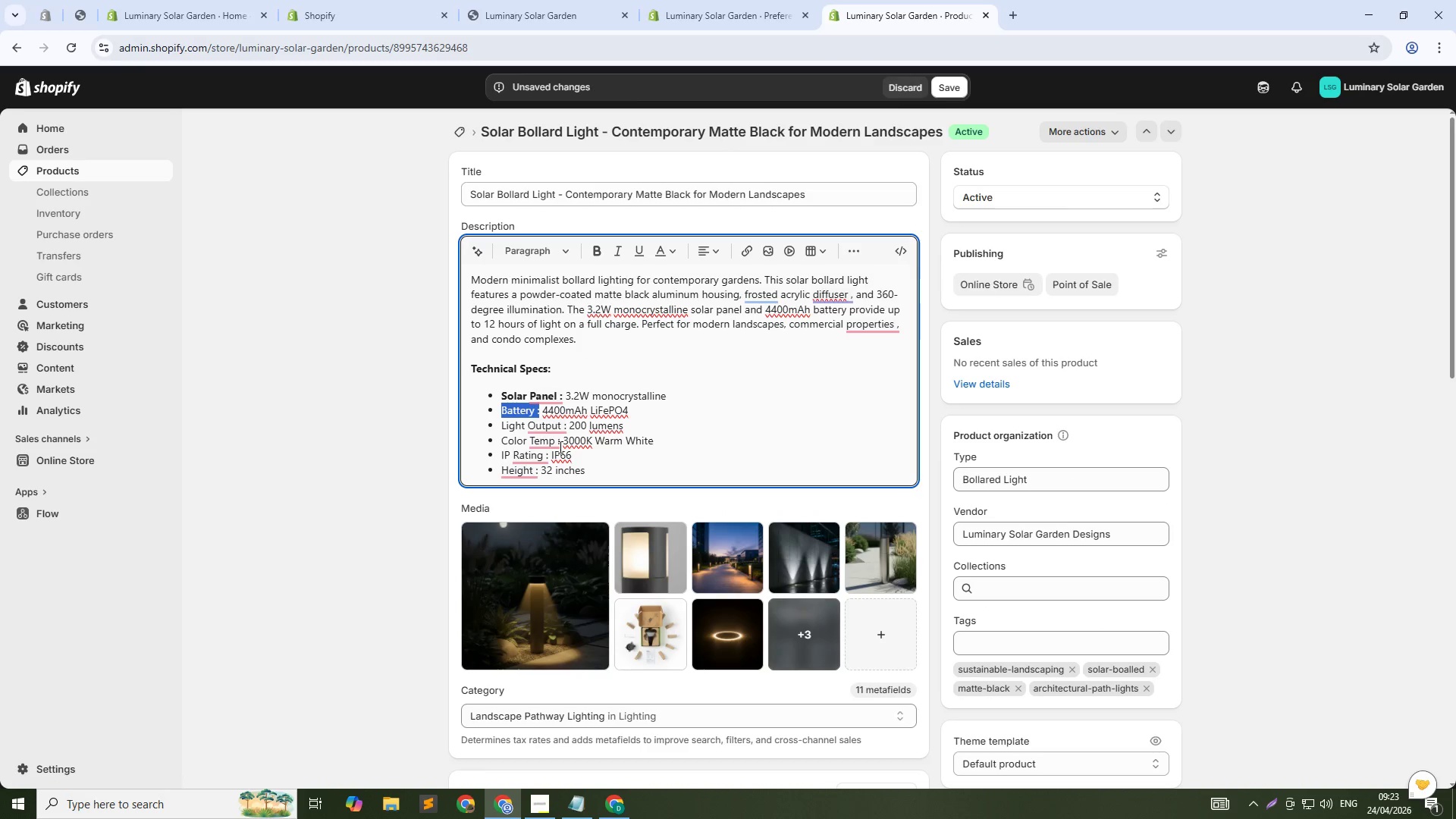 
key(Control+B)
 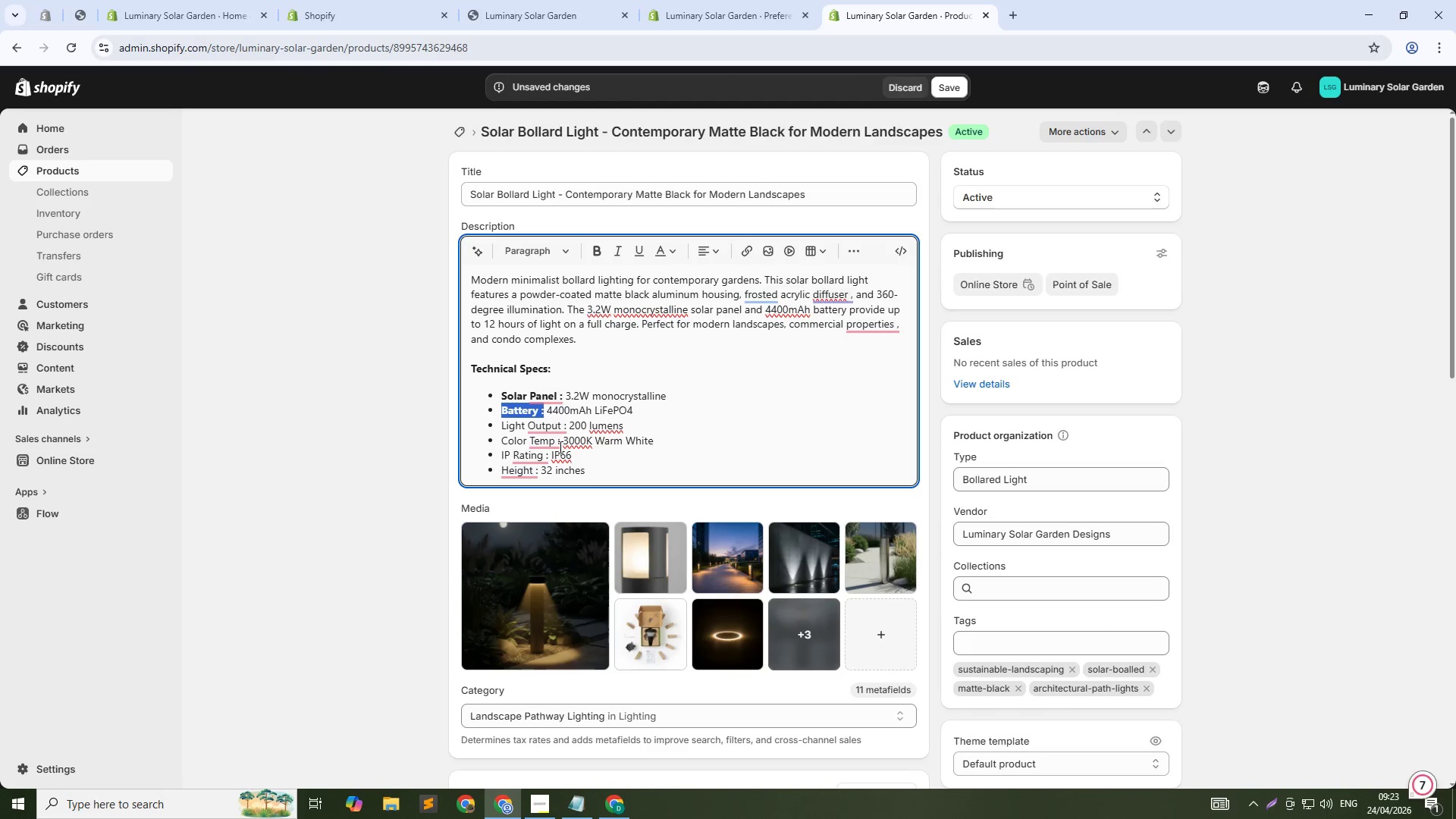 
key(ArrowDown)
 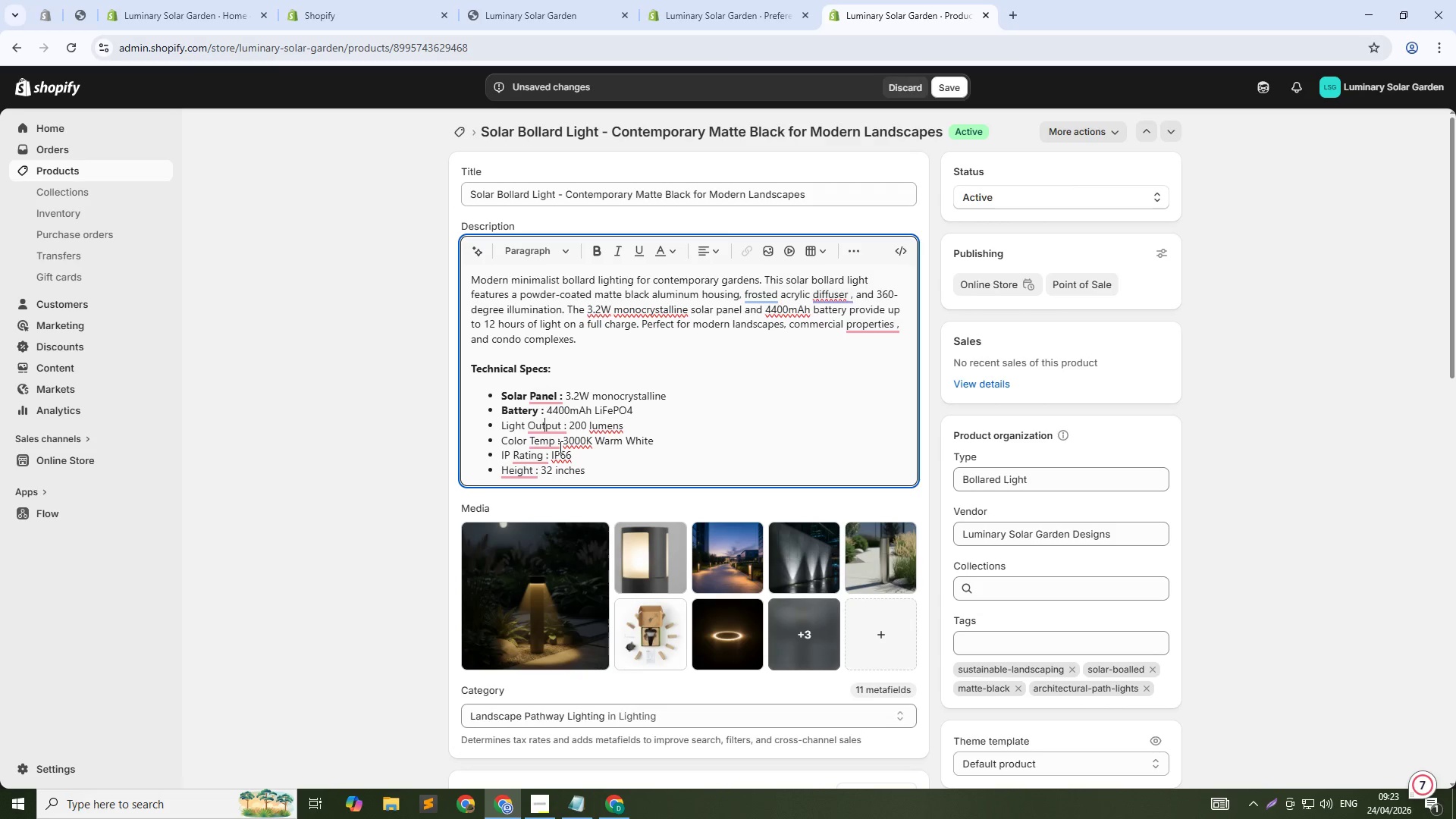 
key(ArrowRight)
 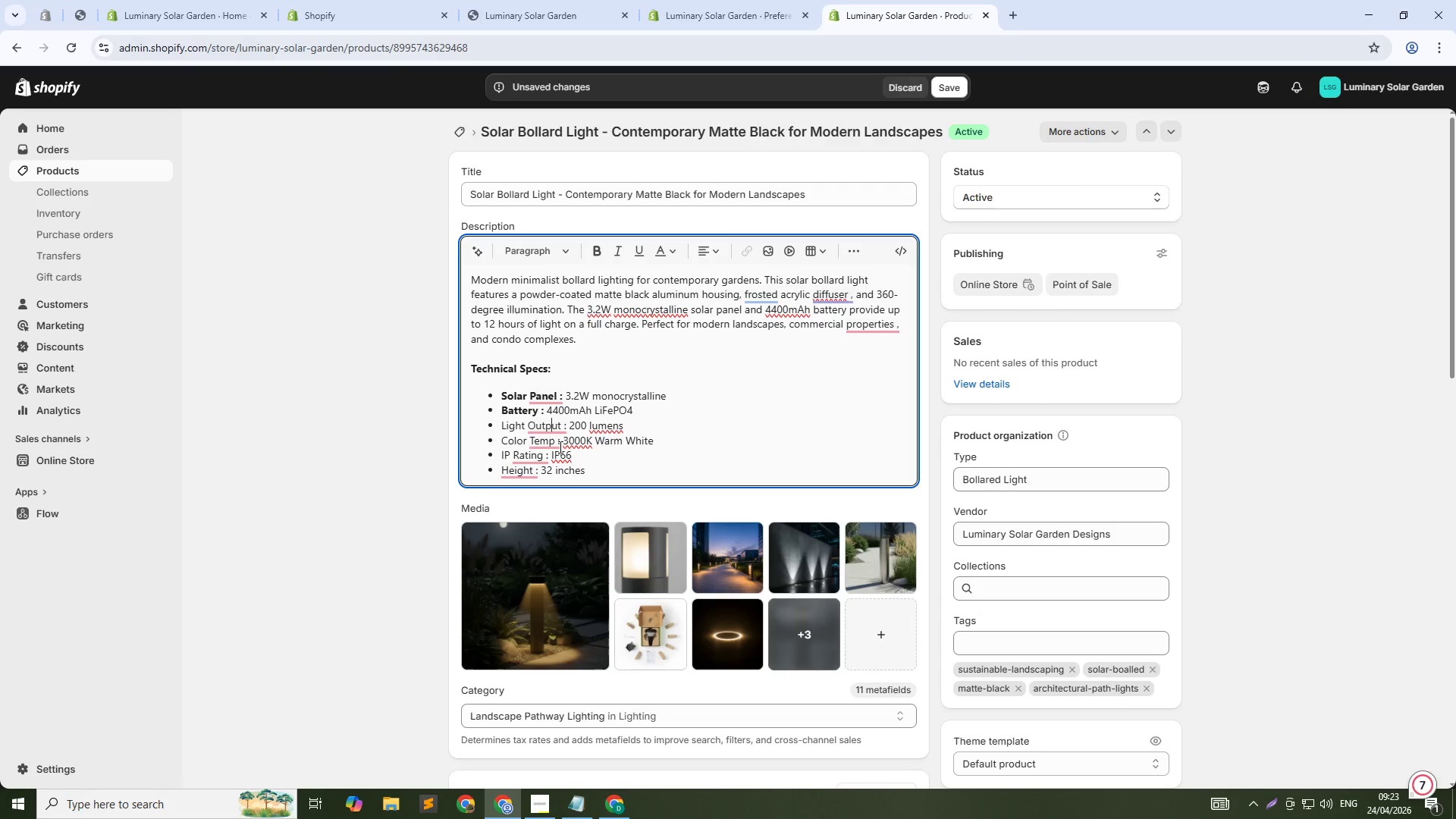 
key(ArrowRight)
 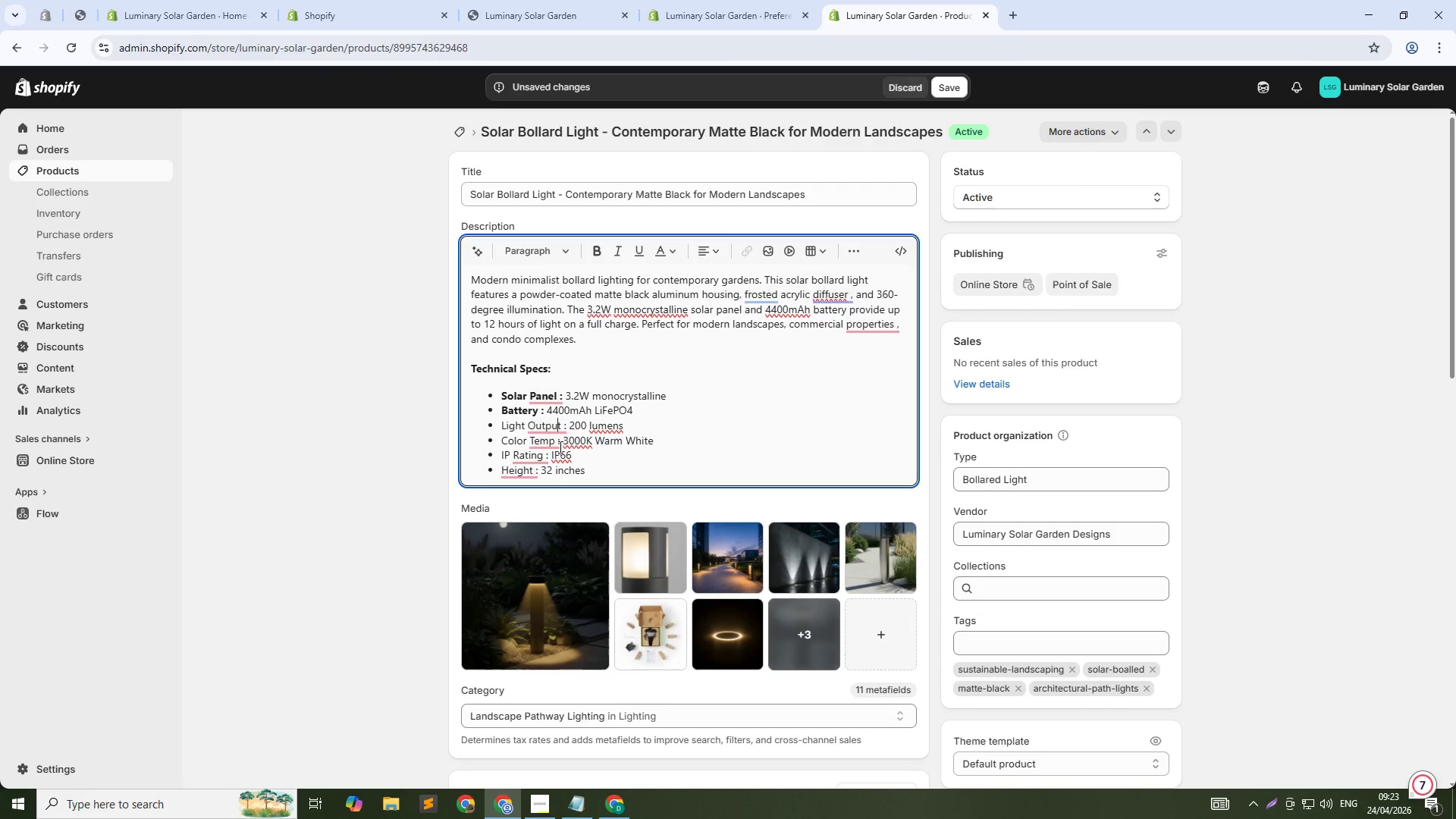 
key(ArrowRight)
 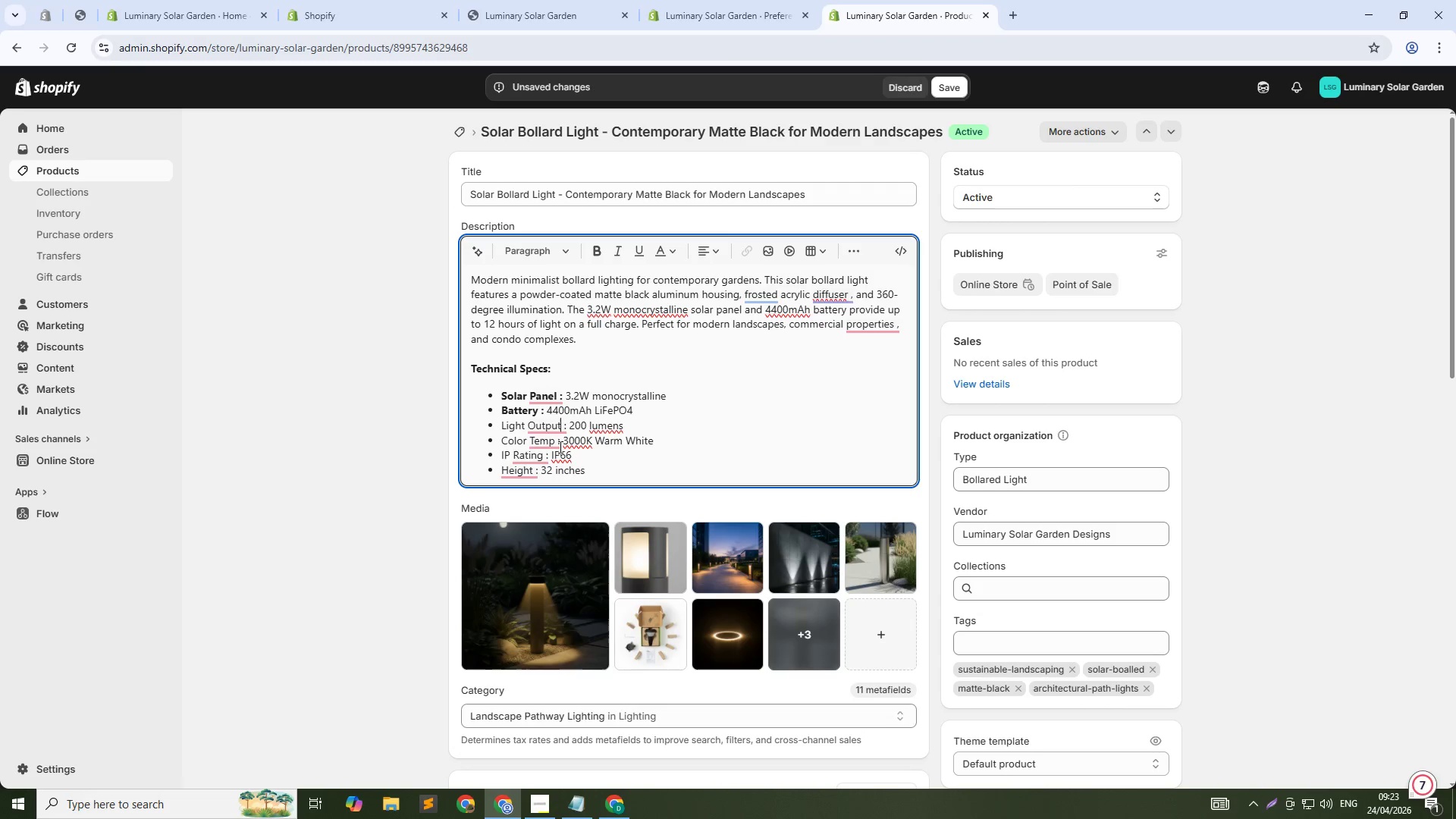 
key(ArrowRight)
 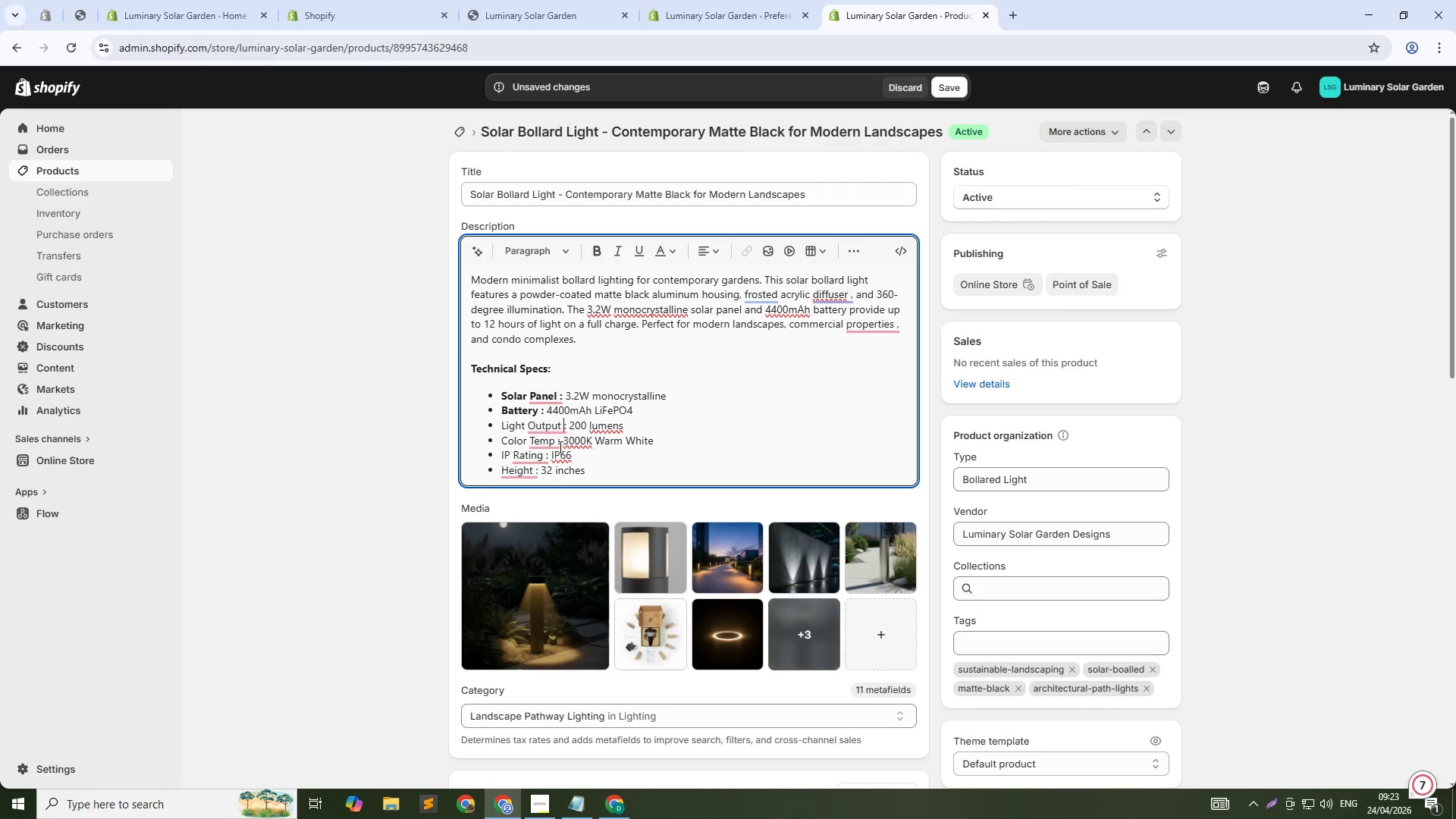 
key(ArrowRight)
 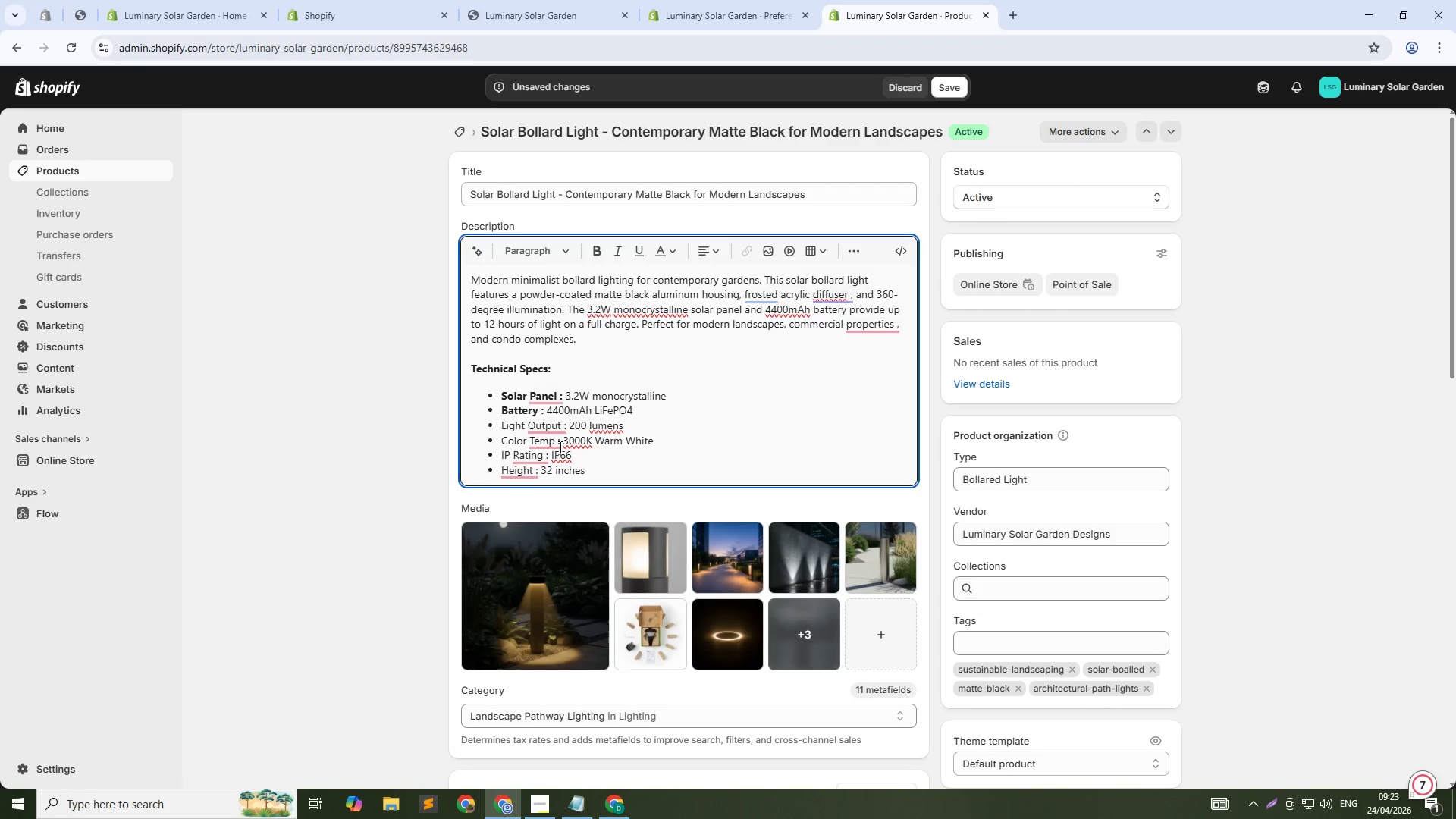 
key(Control+Shift+ArrowLeft)
 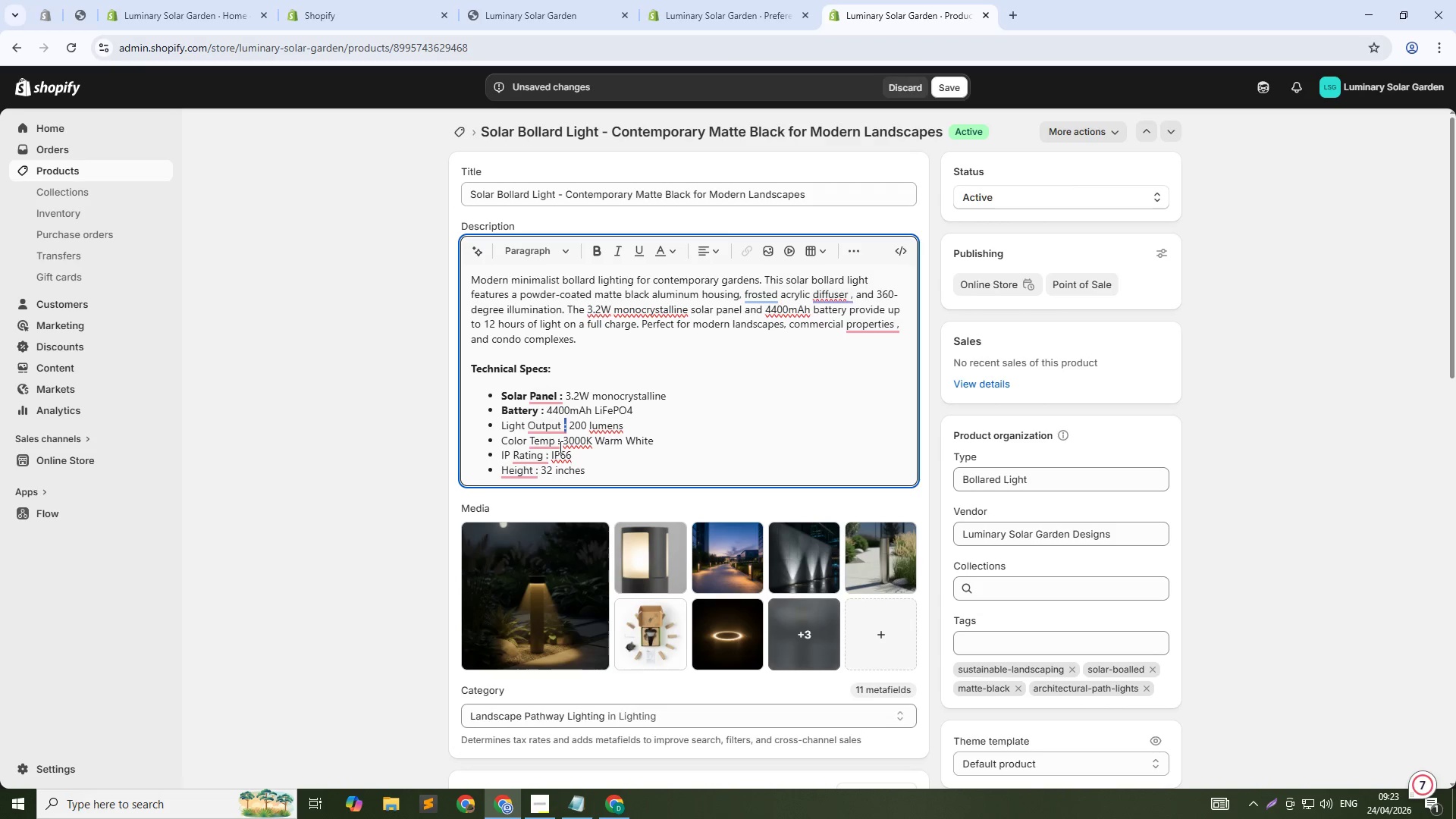 
key(Control+Shift+ArrowLeft)
 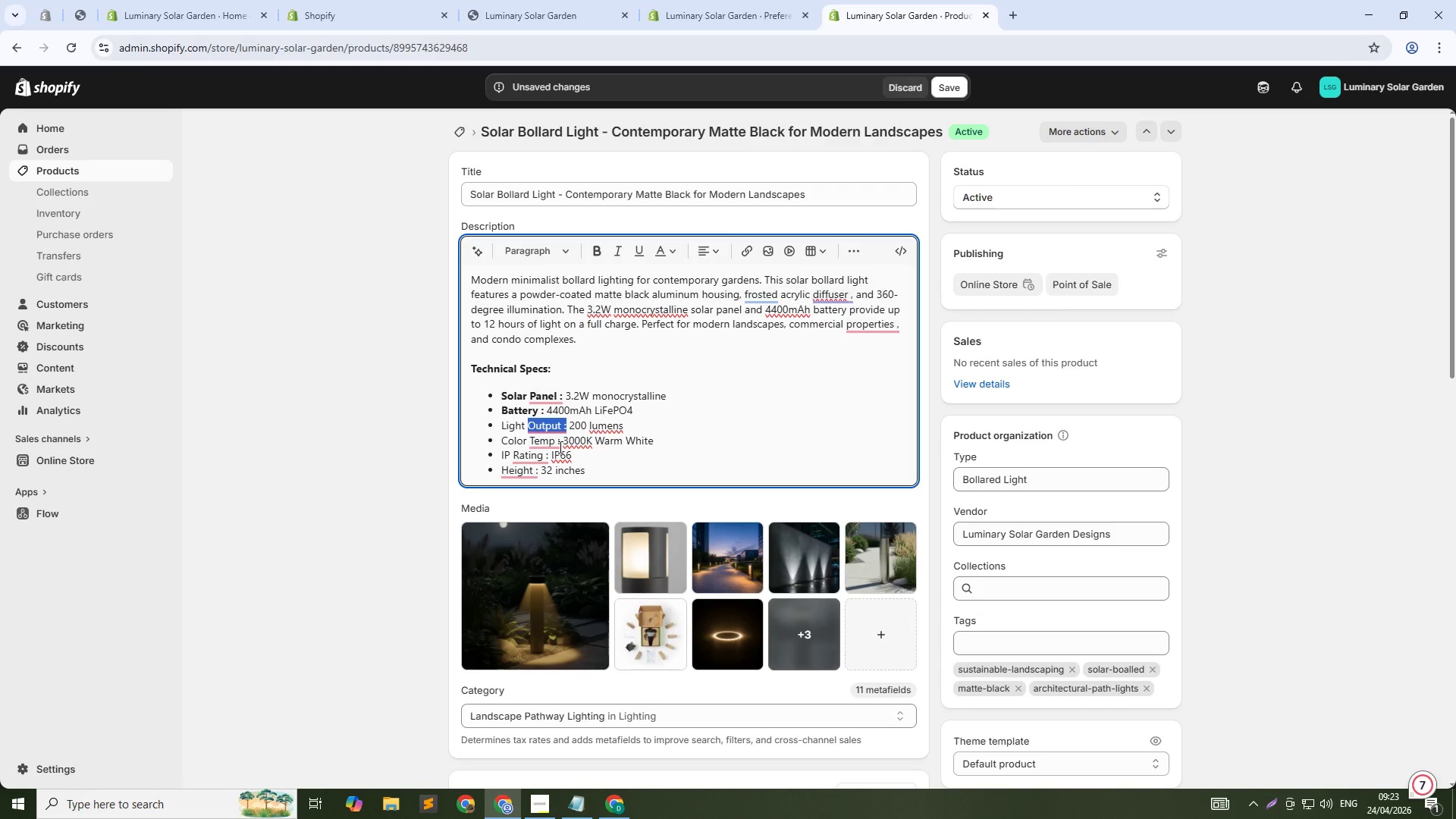 
key(Control+Shift+ArrowLeft)
 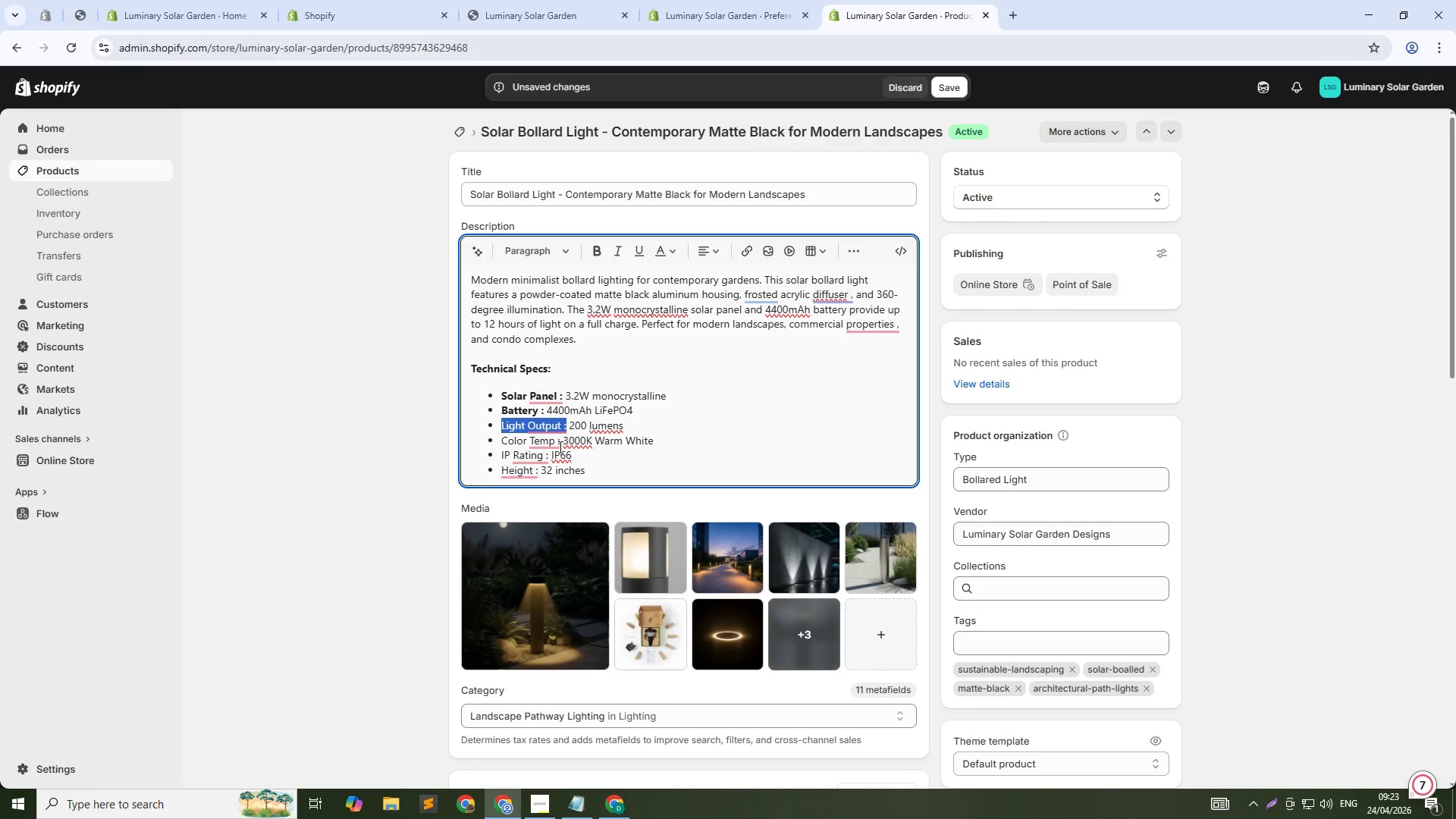 
key(Control+B)
 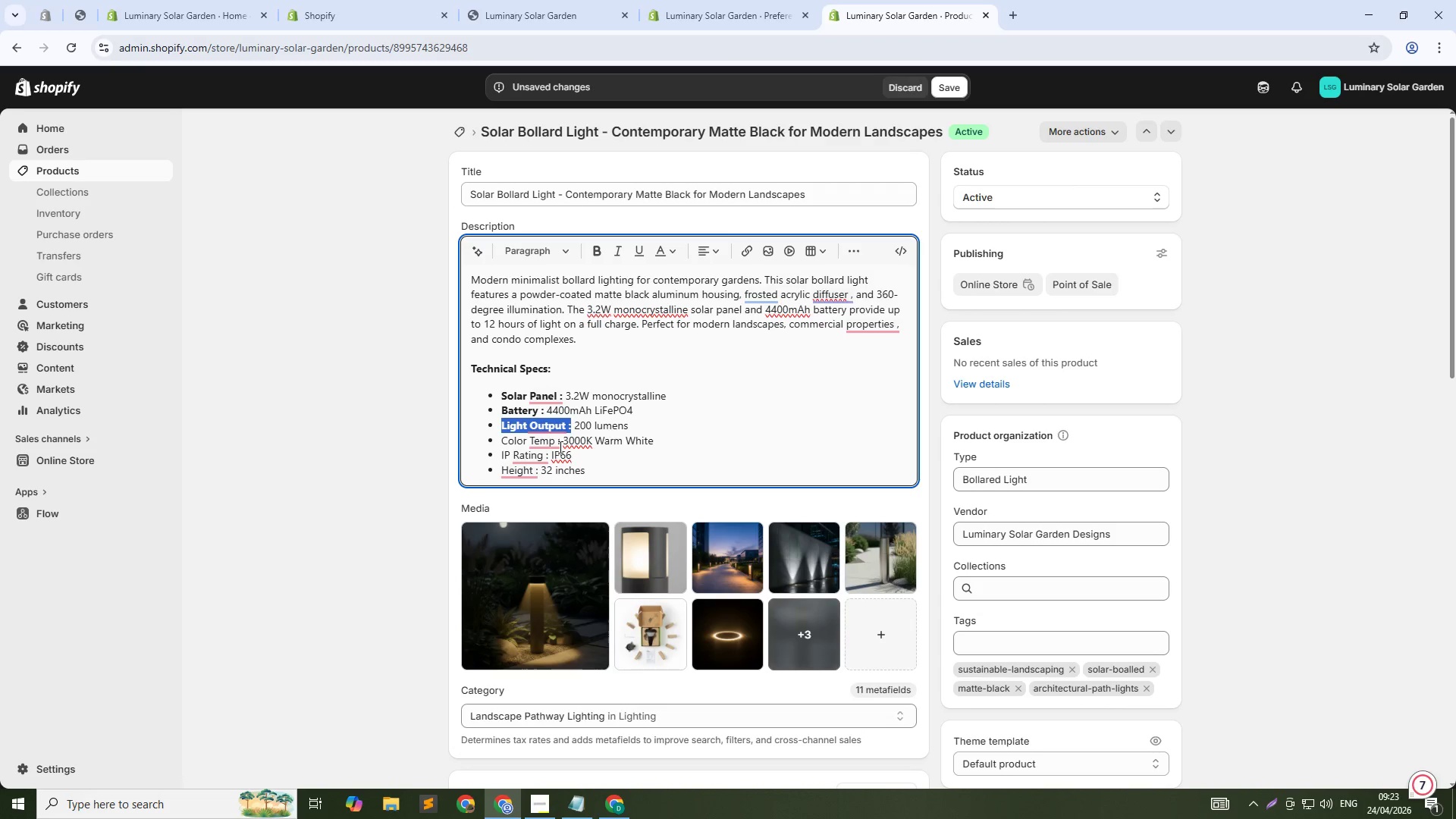 
key(ArrowDown)
 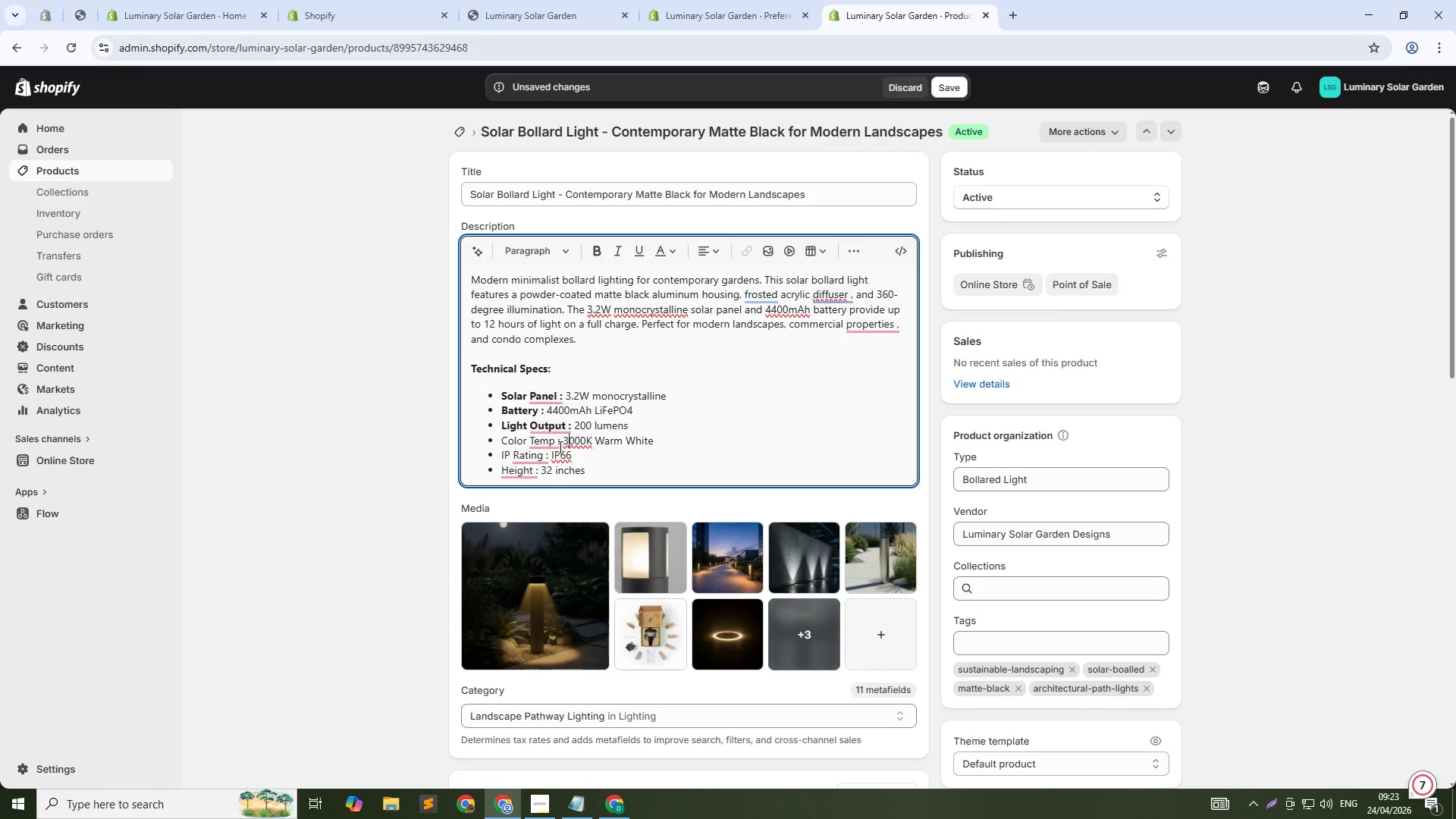 
key(ArrowLeft)
 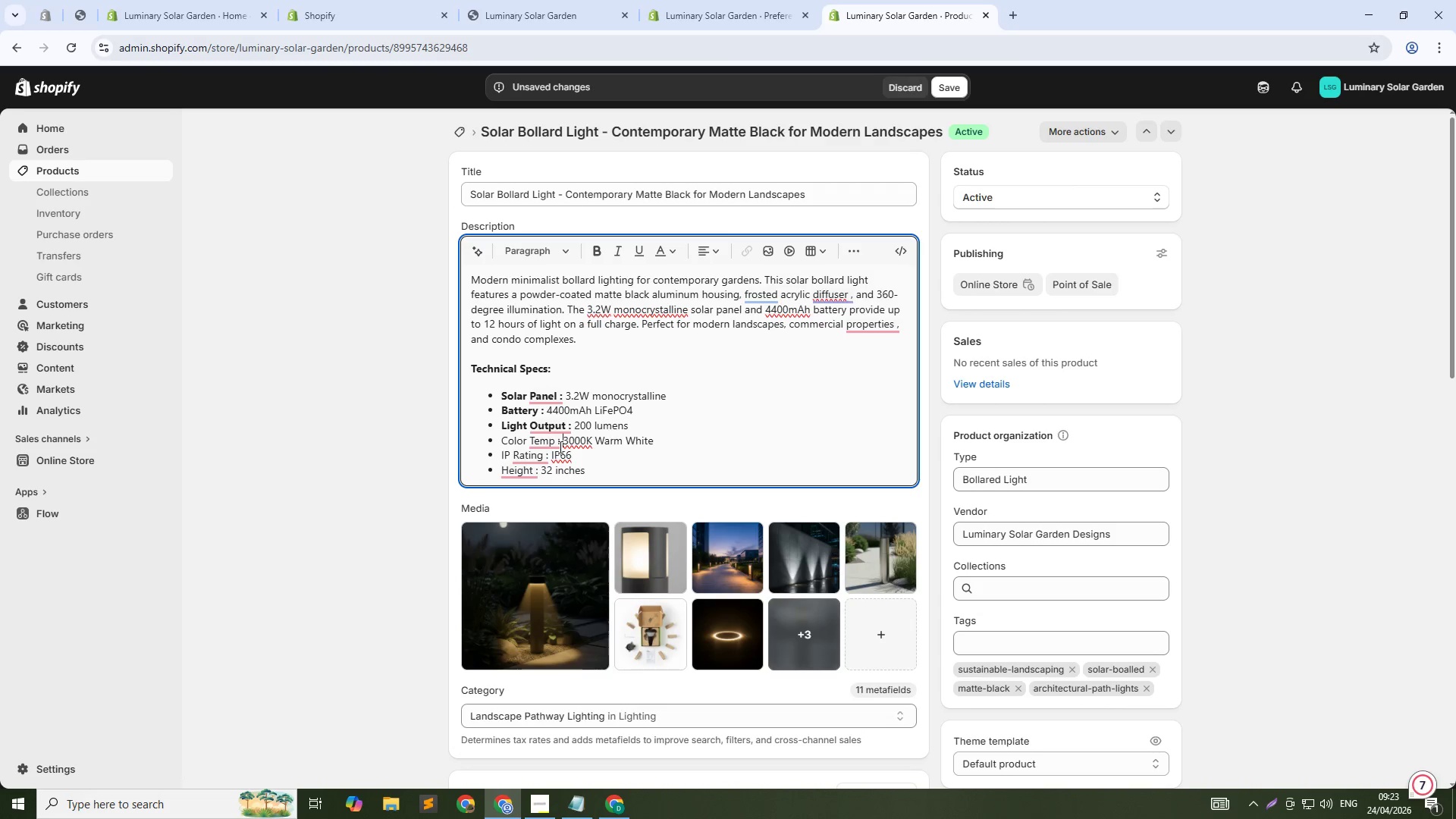 
key(ArrowLeft)
 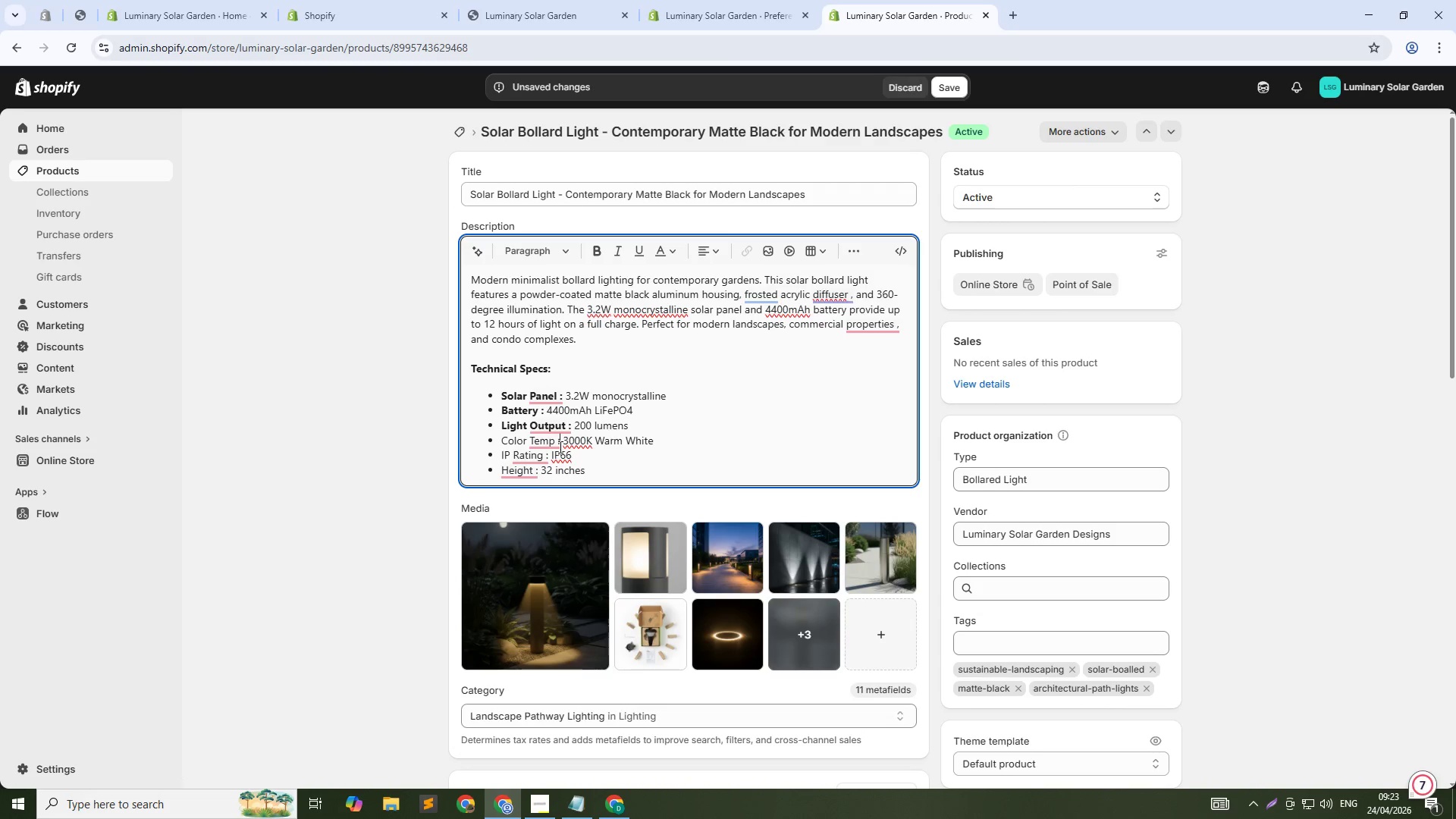 
key(Control+Shift+ArrowLeft)
 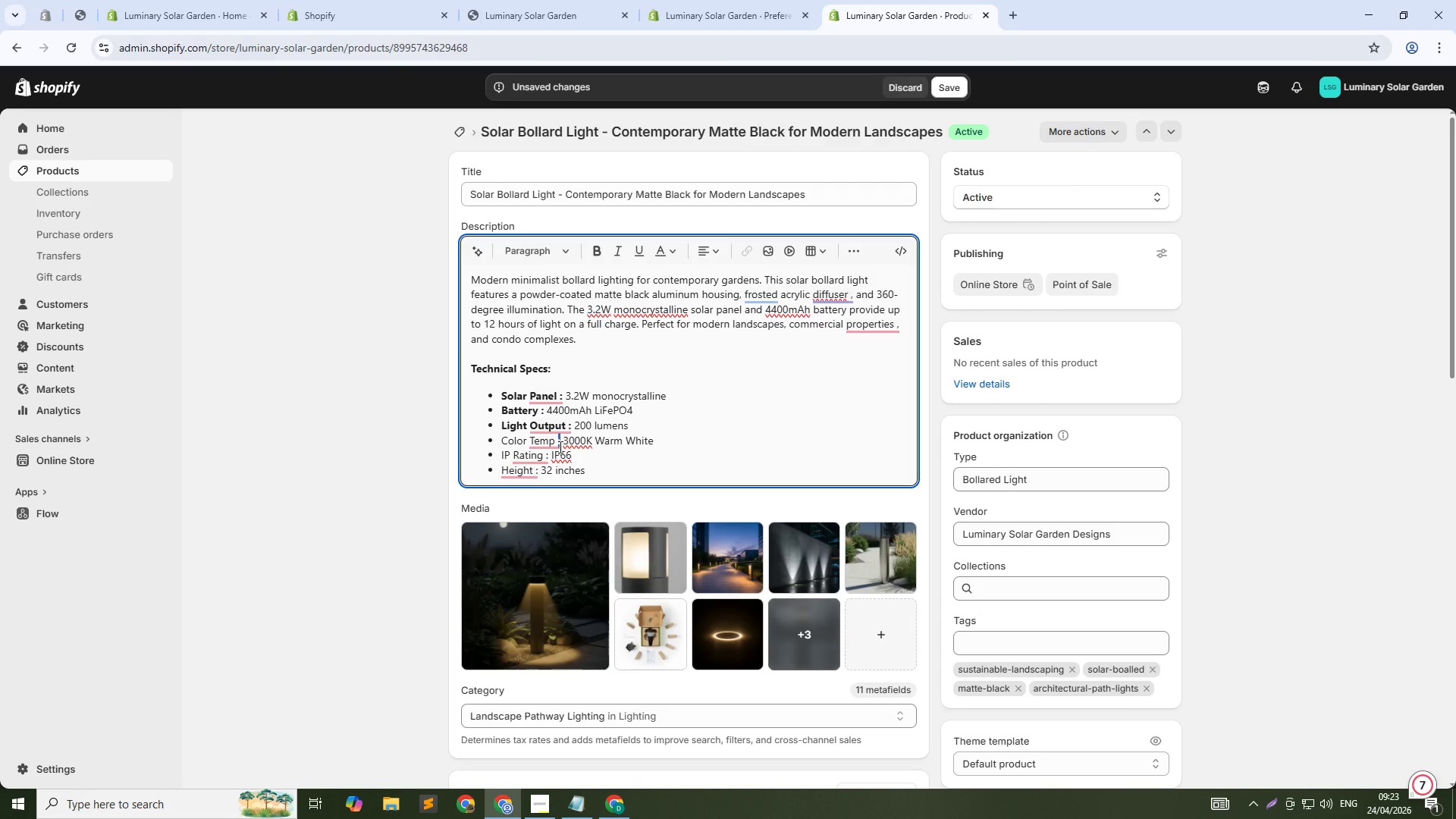 
key(Control+Shift+ArrowLeft)
 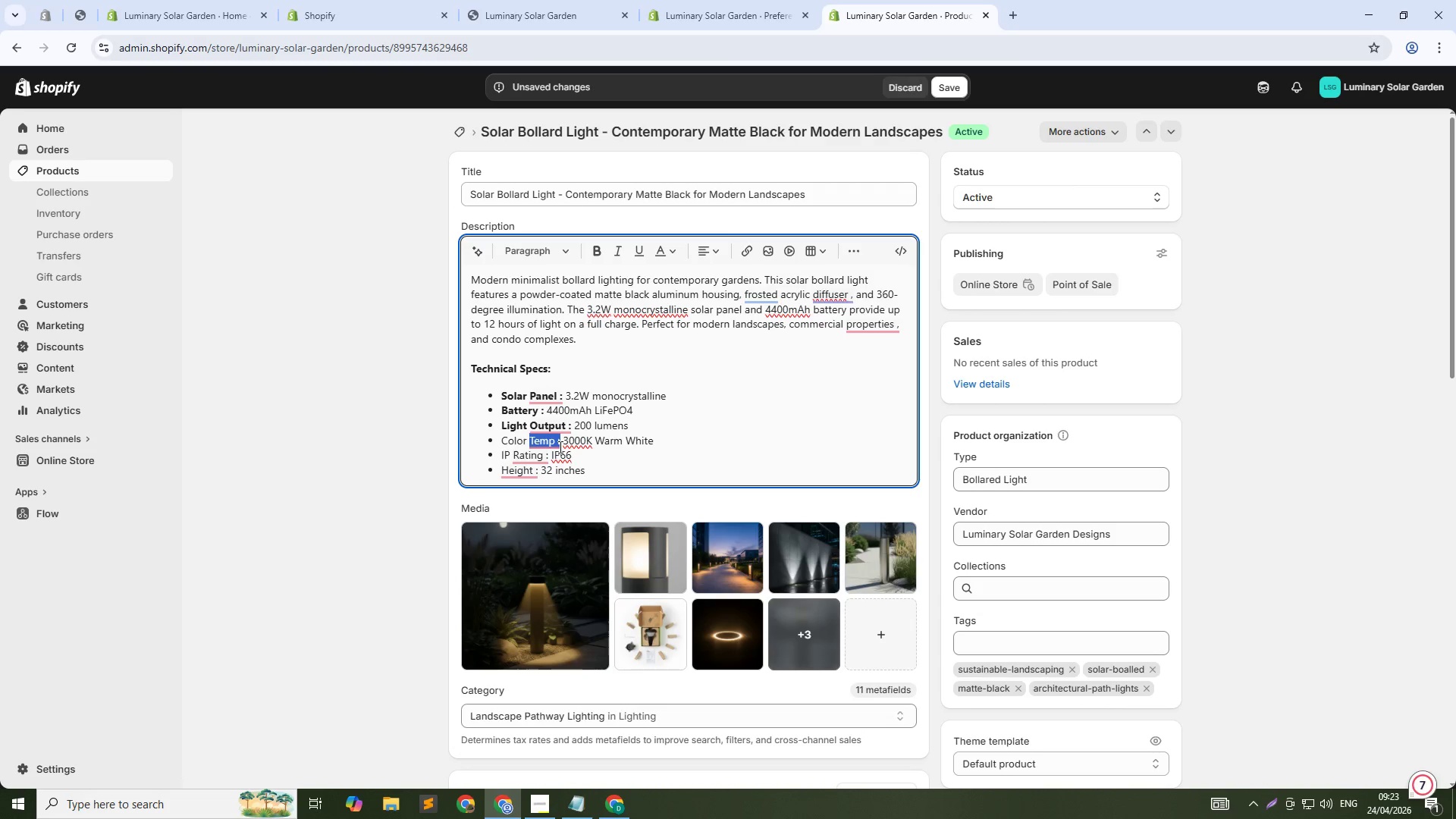 
key(Control+Shift+ArrowLeft)
 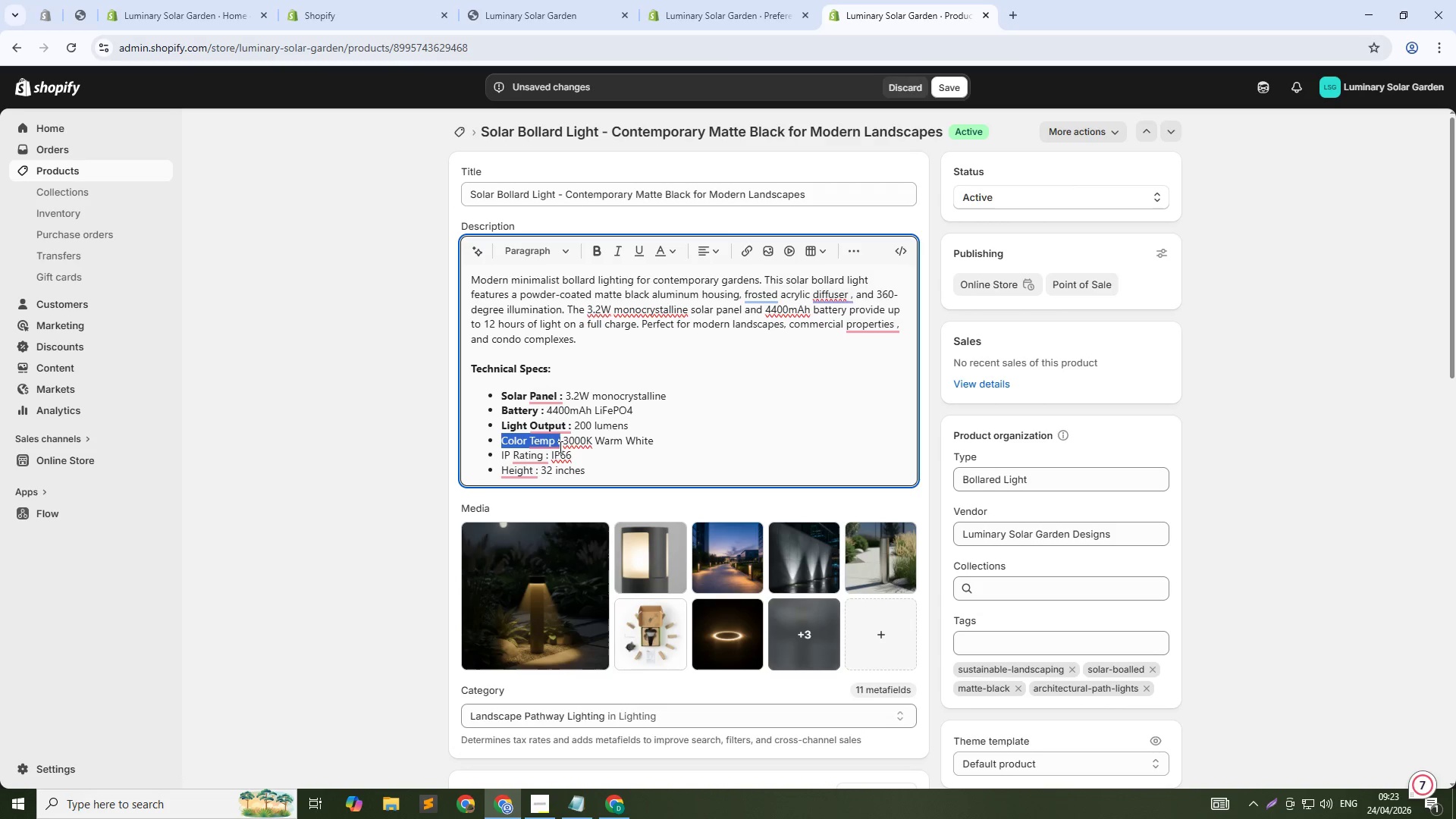 
key(Control+B)
 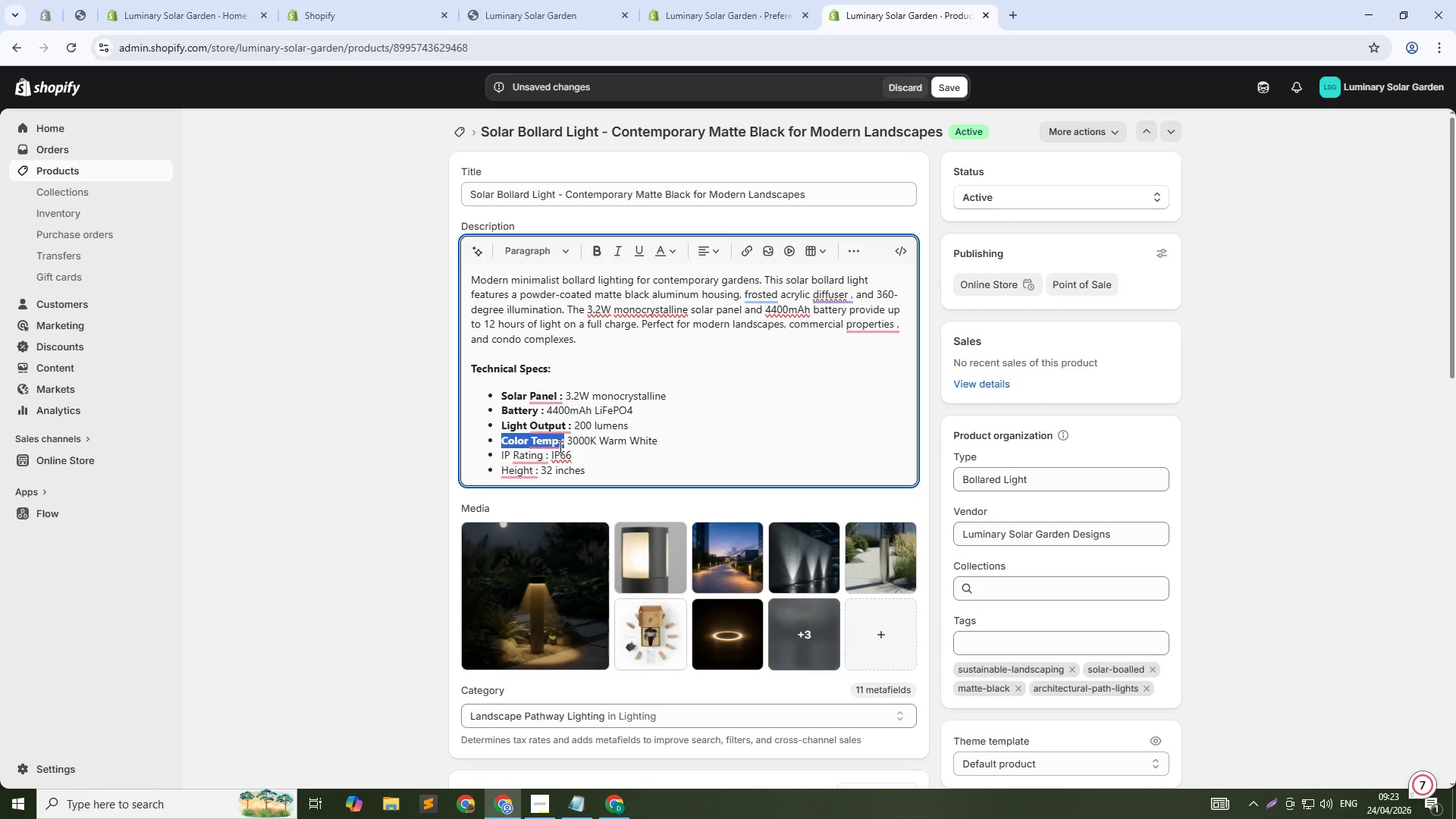 
key(ArrowDown)
 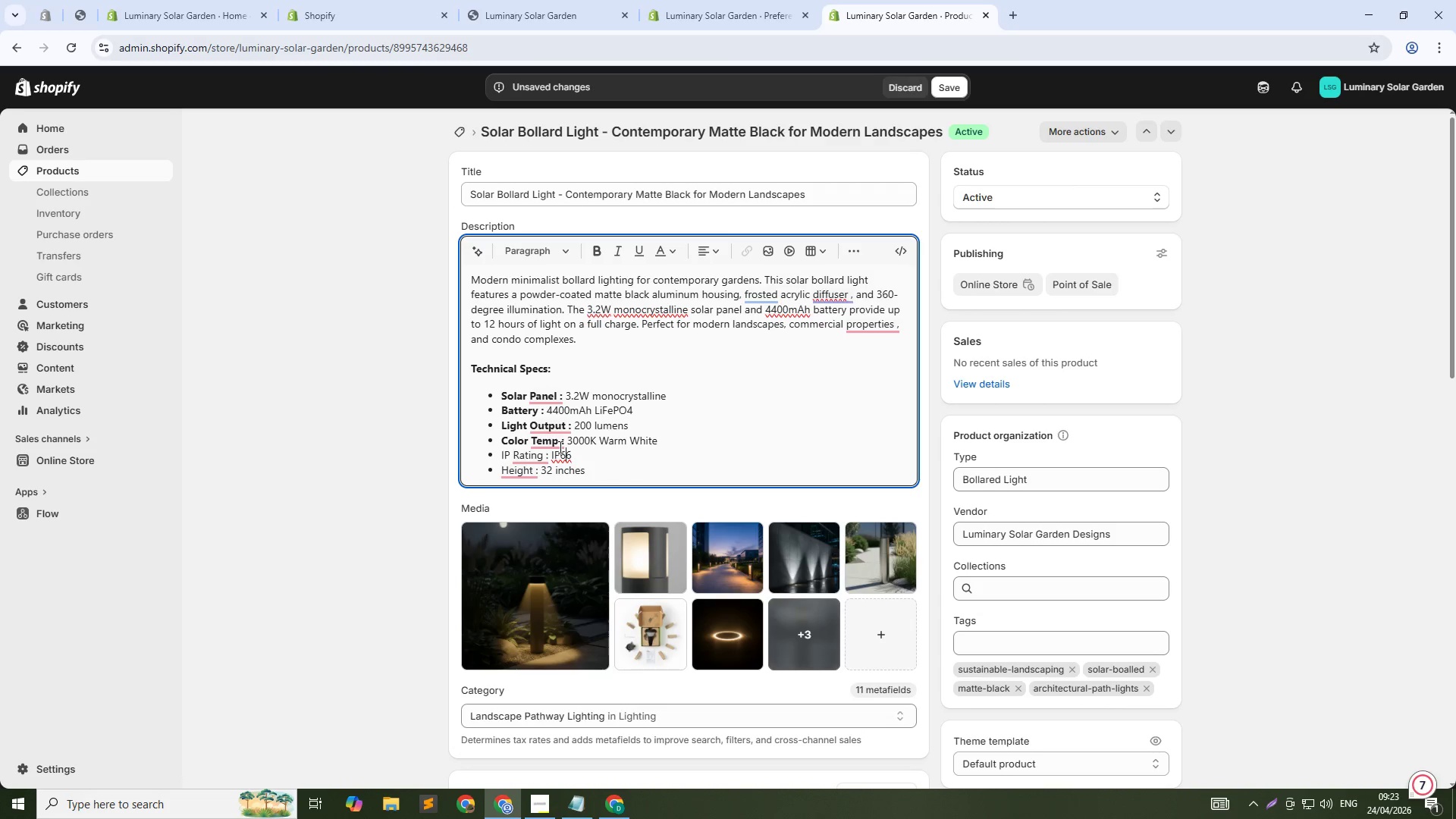 
key(ArrowLeft)
 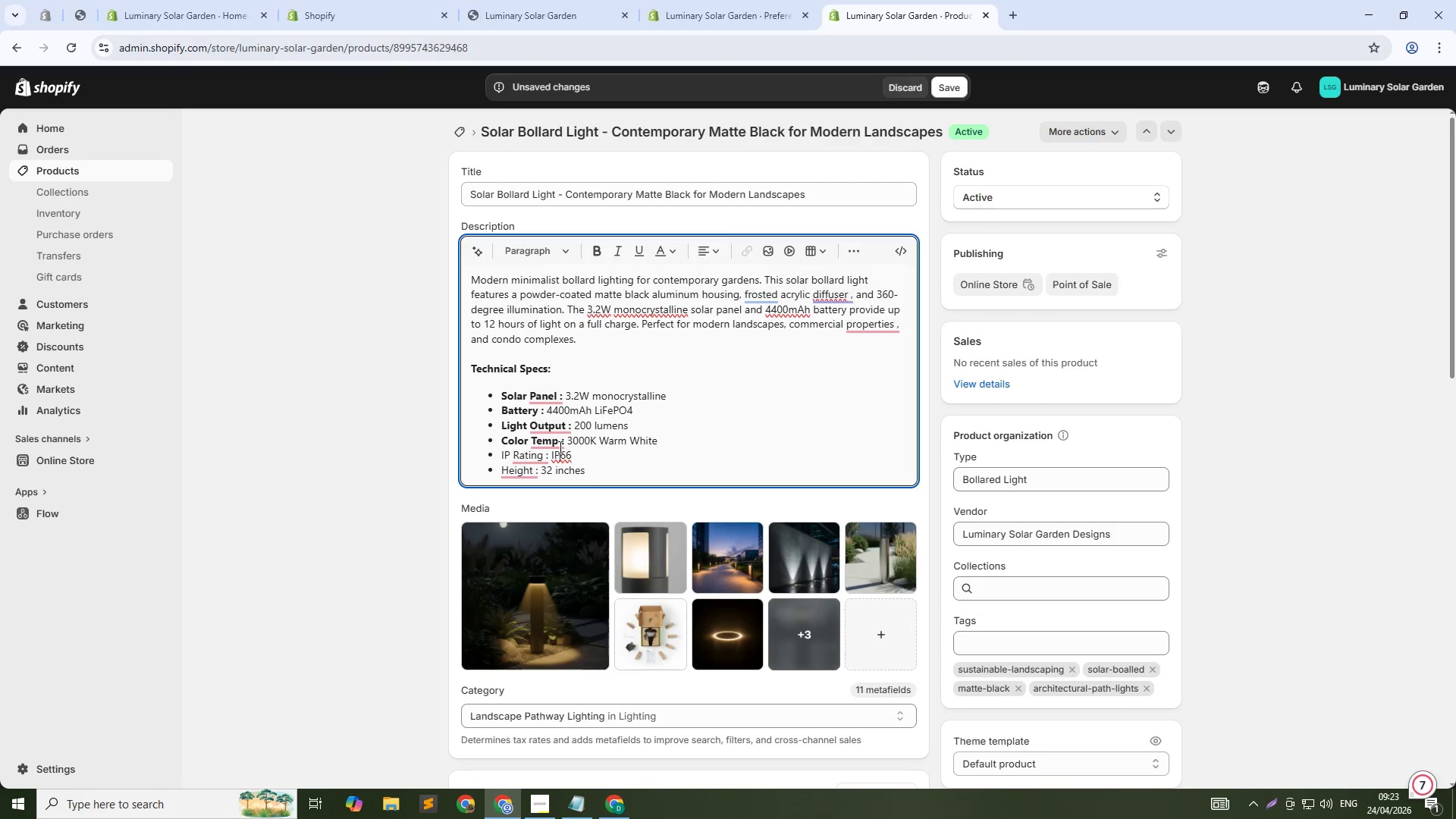 
key(ArrowLeft)
 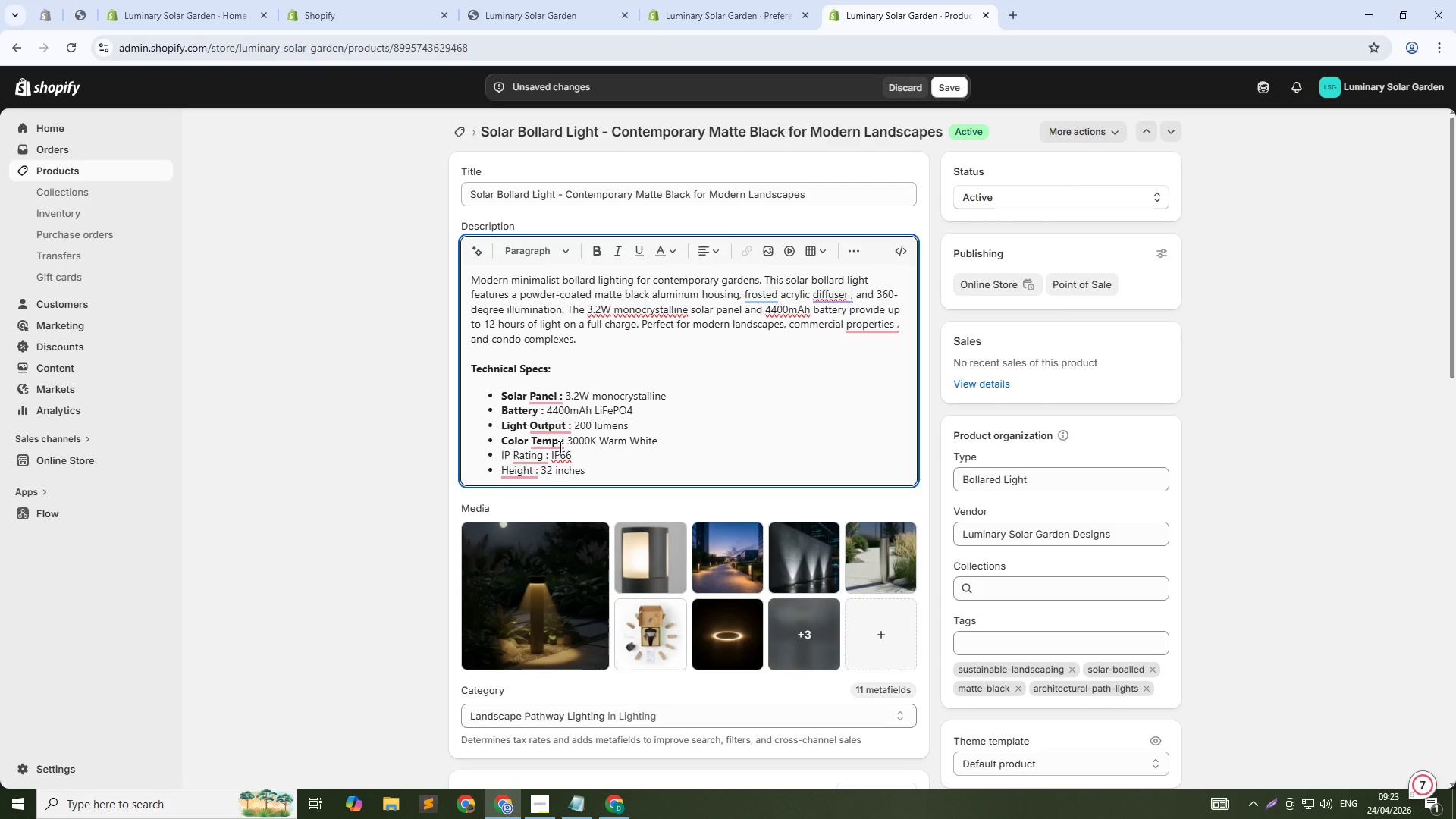 
key(ArrowLeft)
 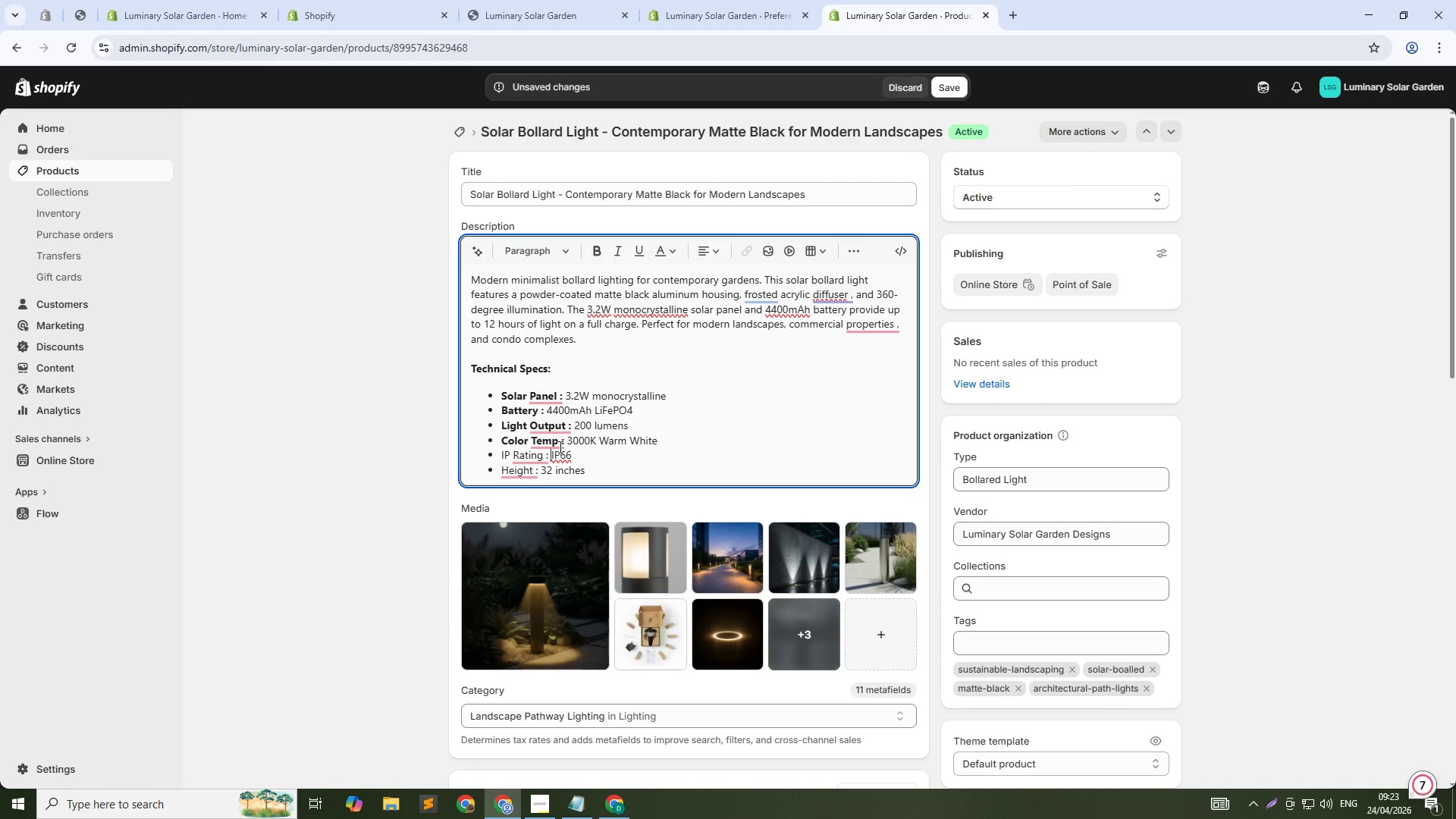 
key(ArrowLeft)
 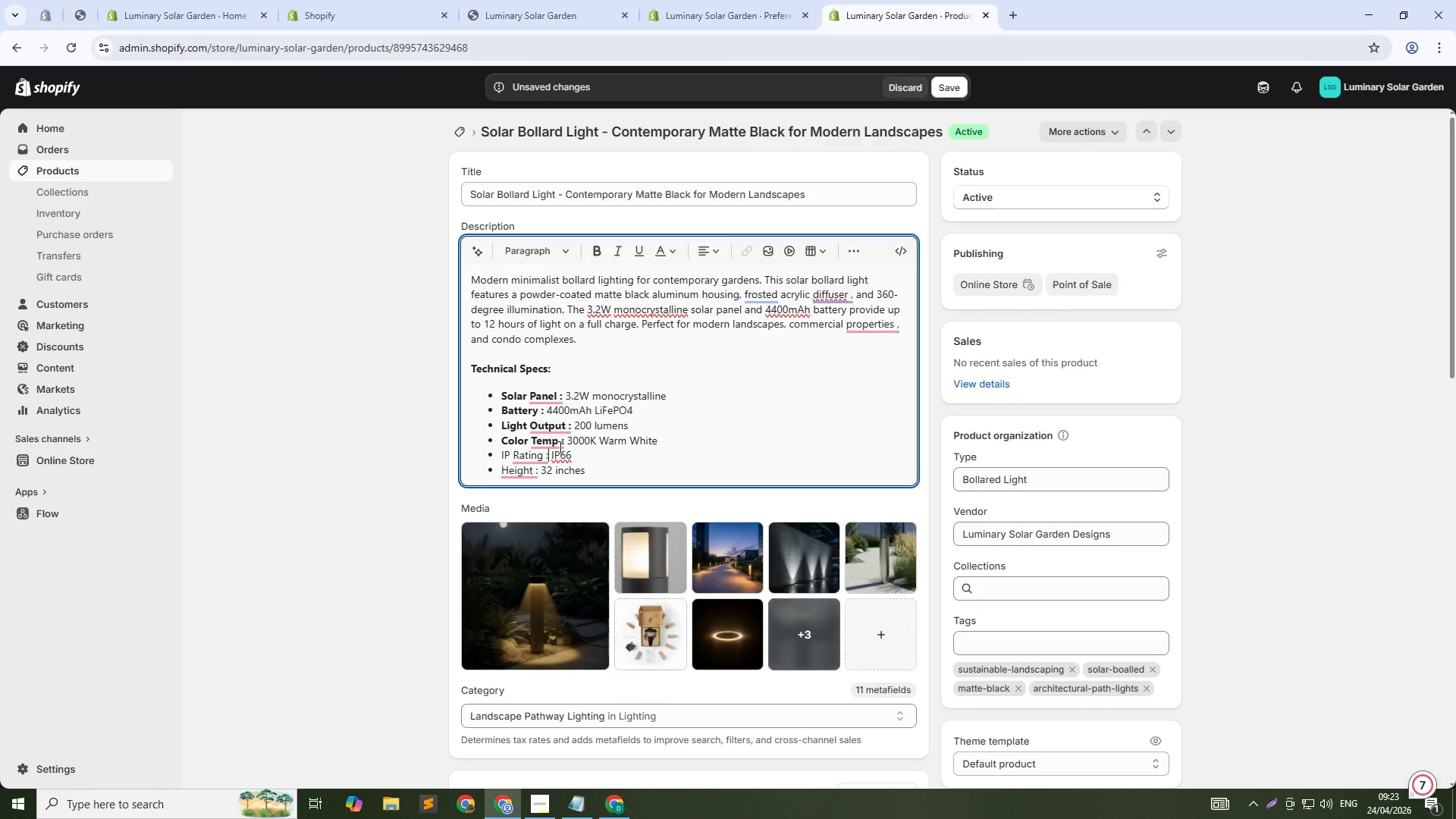 
key(Control+Shift+ArrowLeft)
 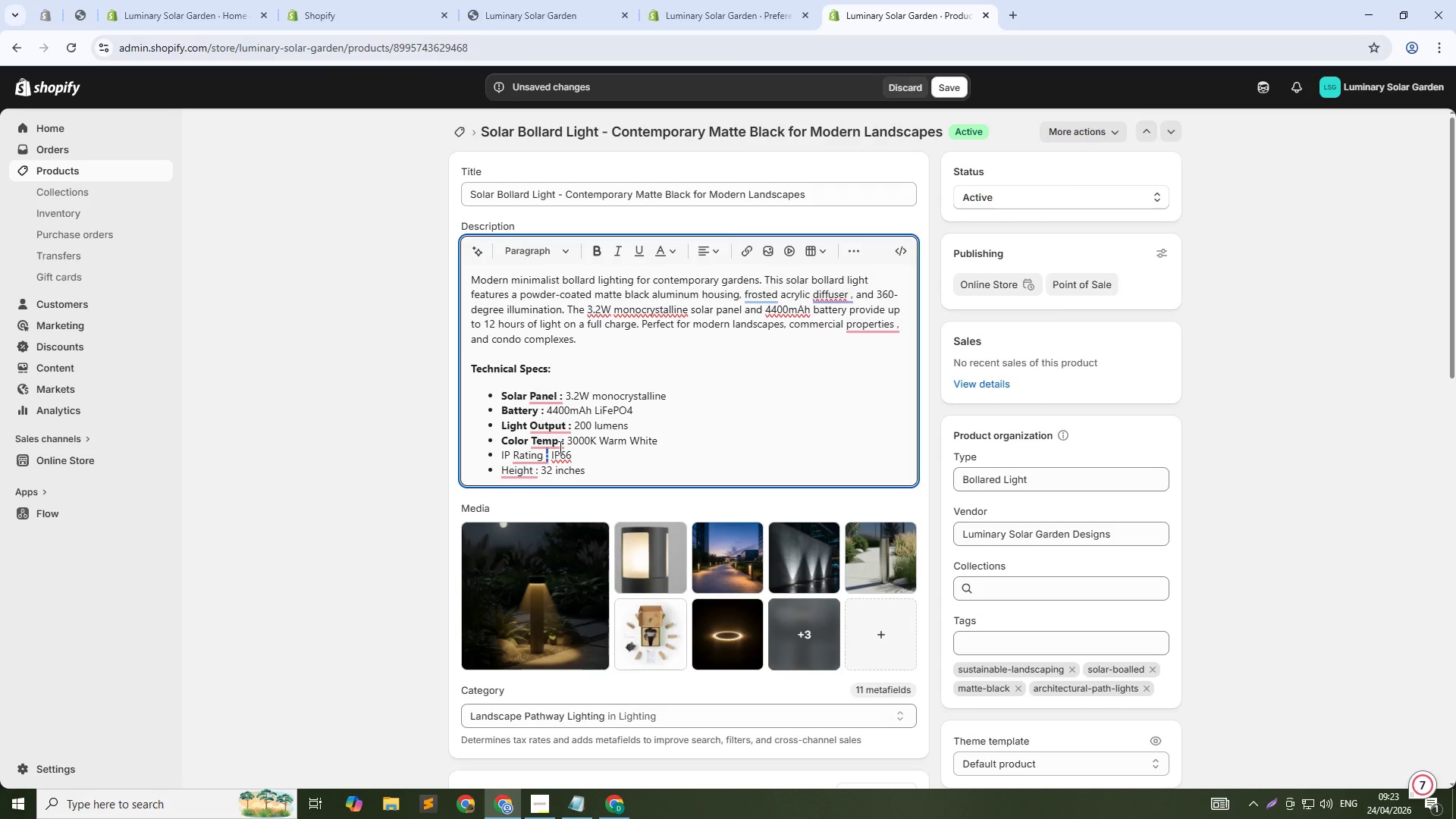 
key(Control+Shift+ArrowLeft)
 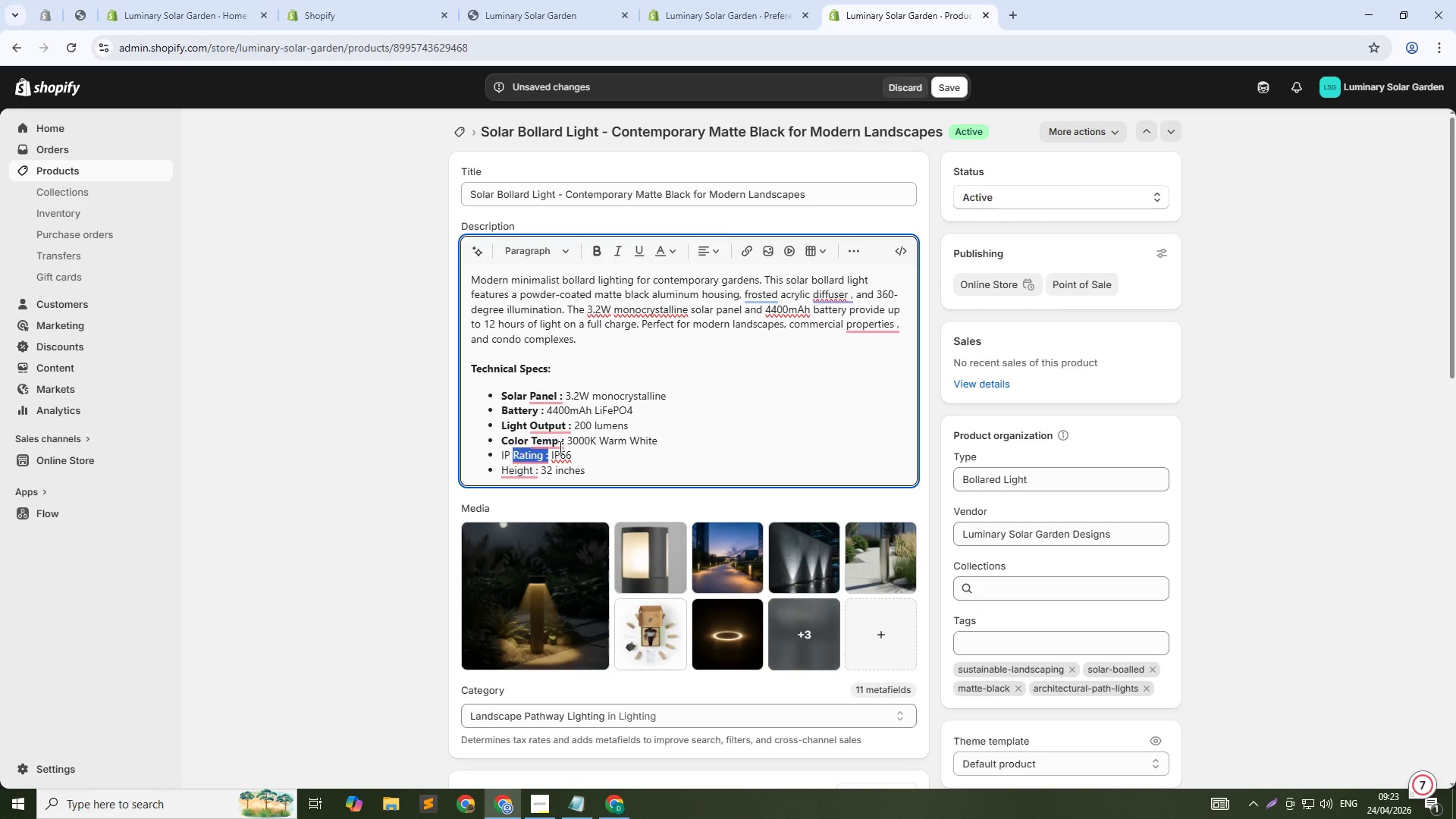 
key(Control+Shift+ArrowLeft)
 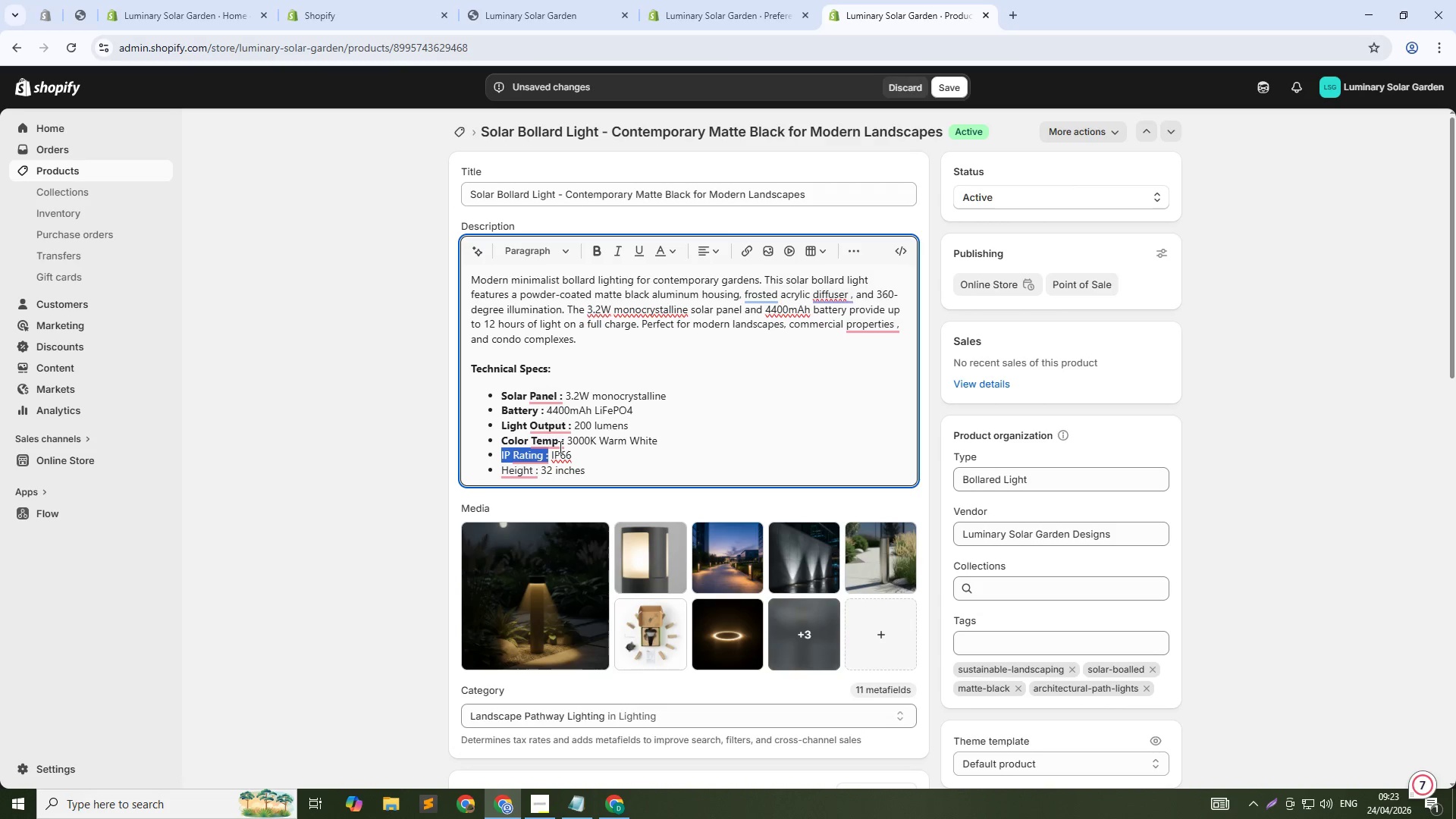 
key(Control+B)
 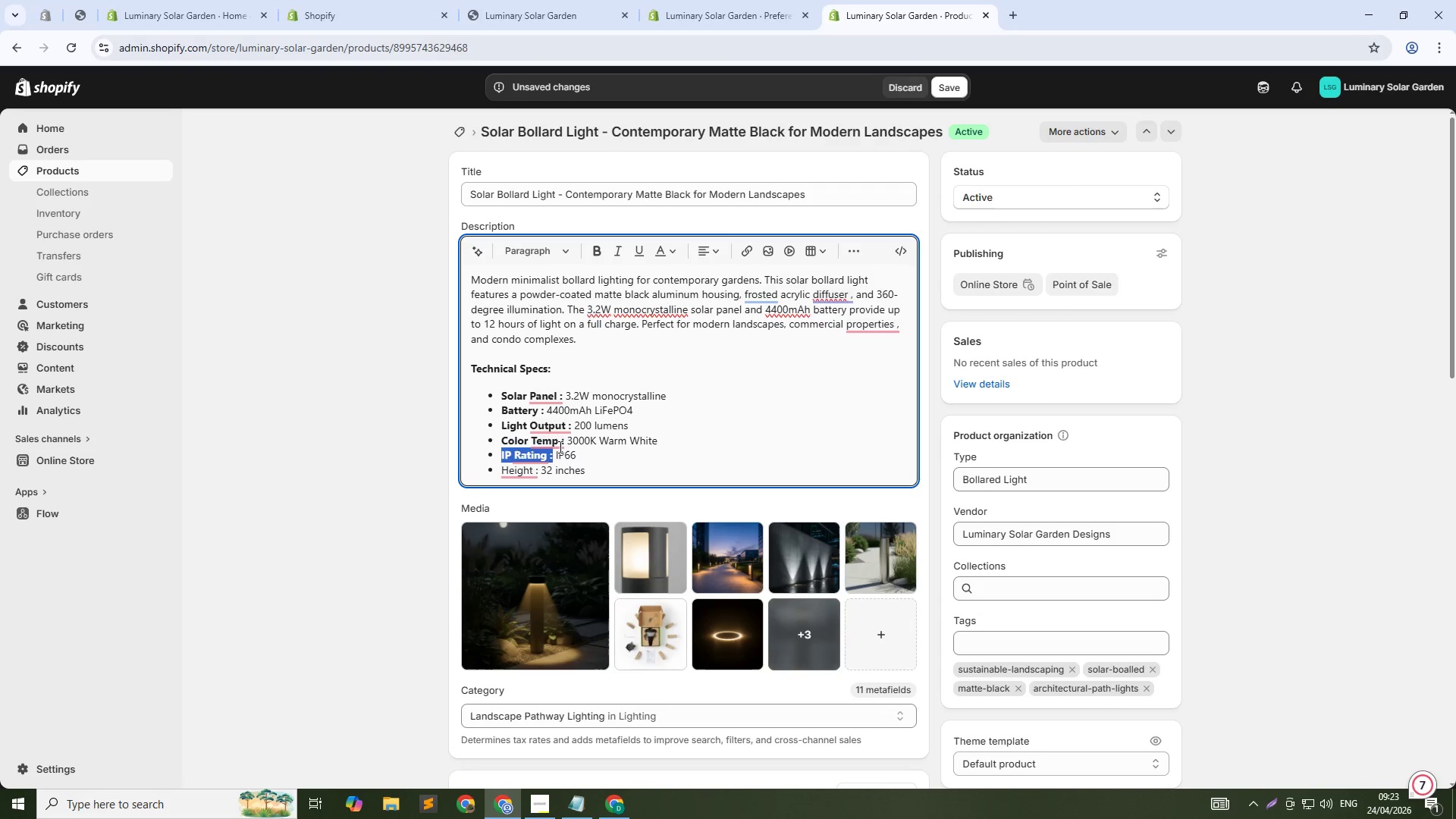 
key(ArrowDown)
 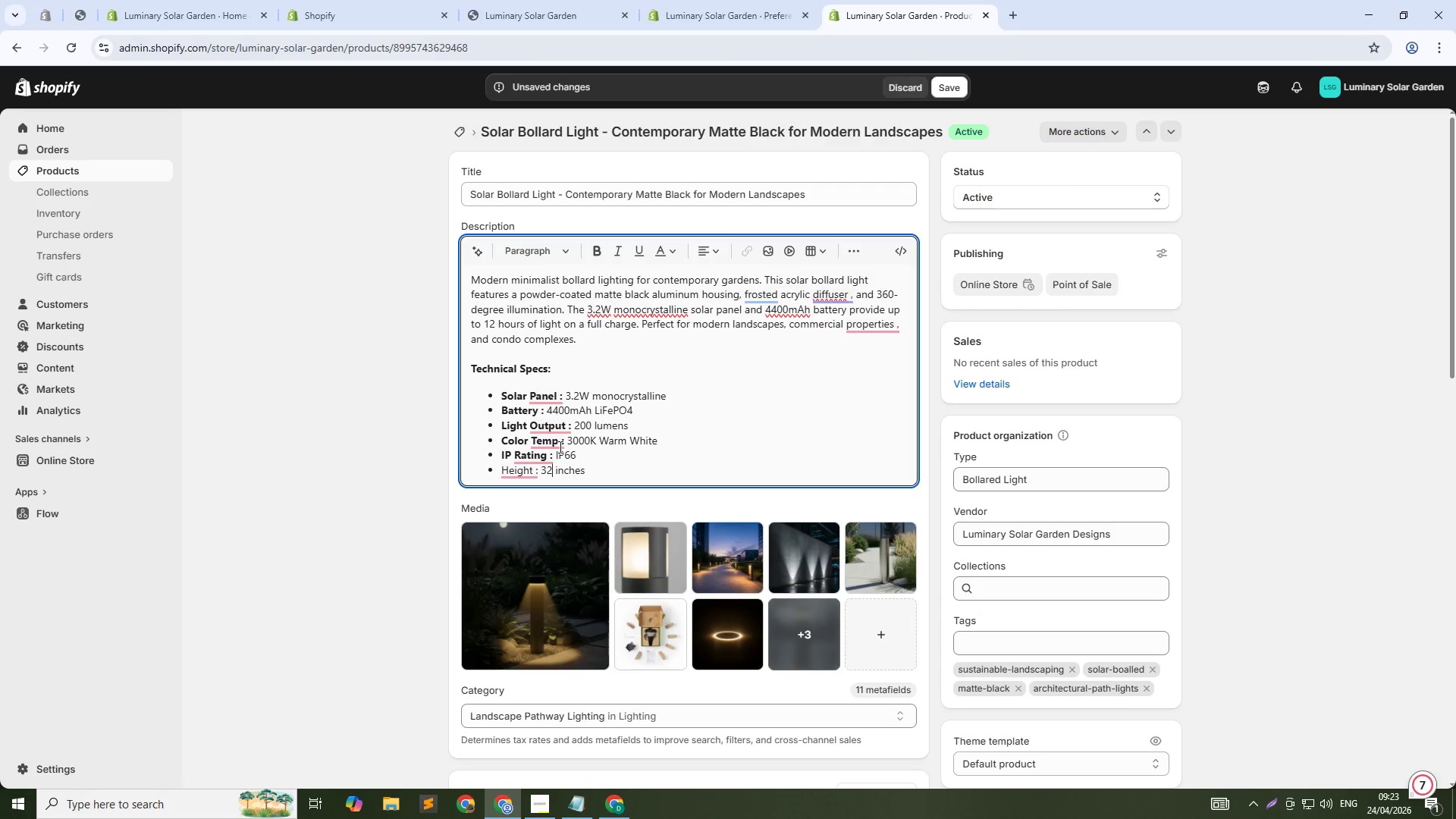 
key(ArrowLeft)
 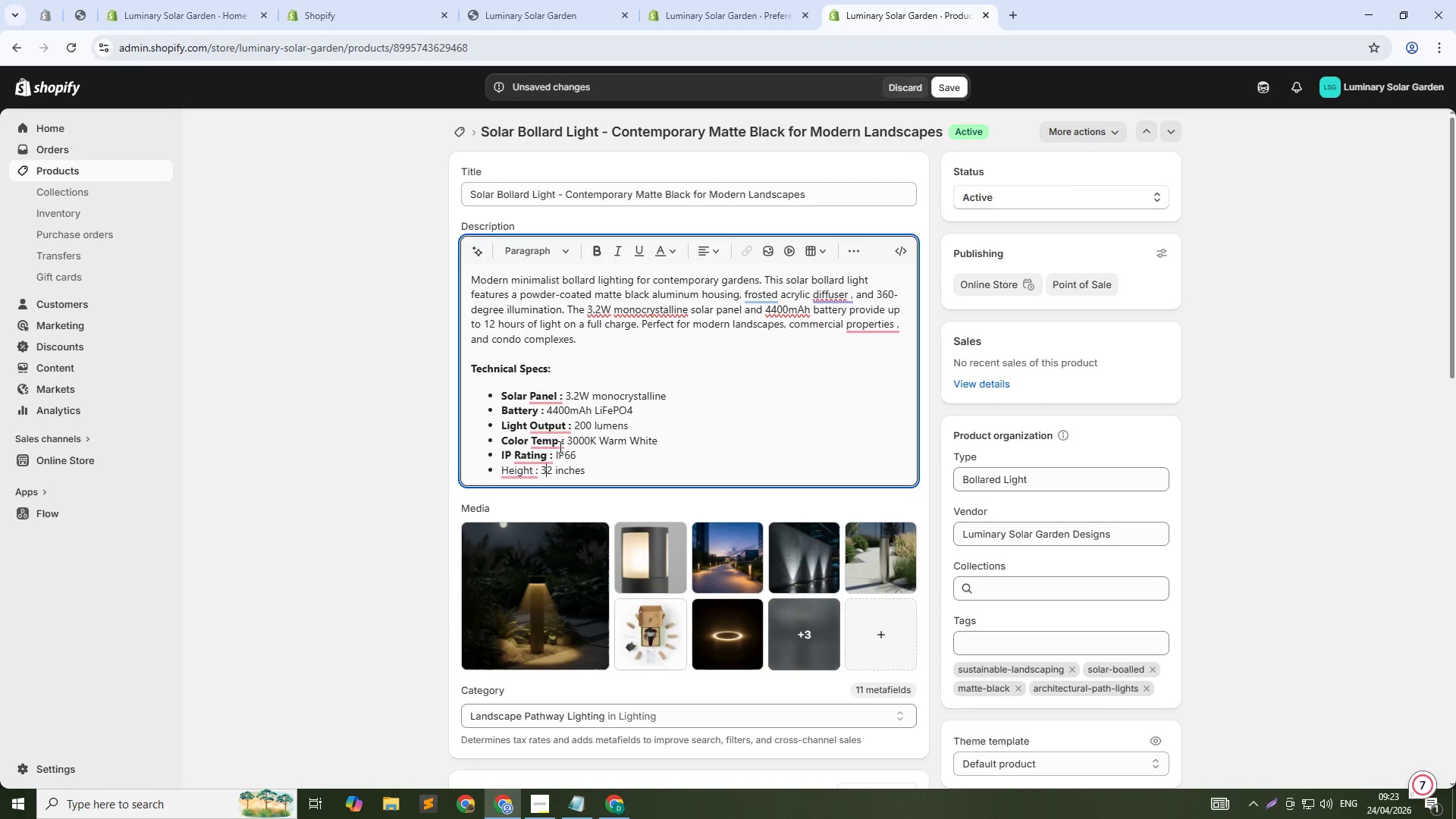 
key(ArrowLeft)
 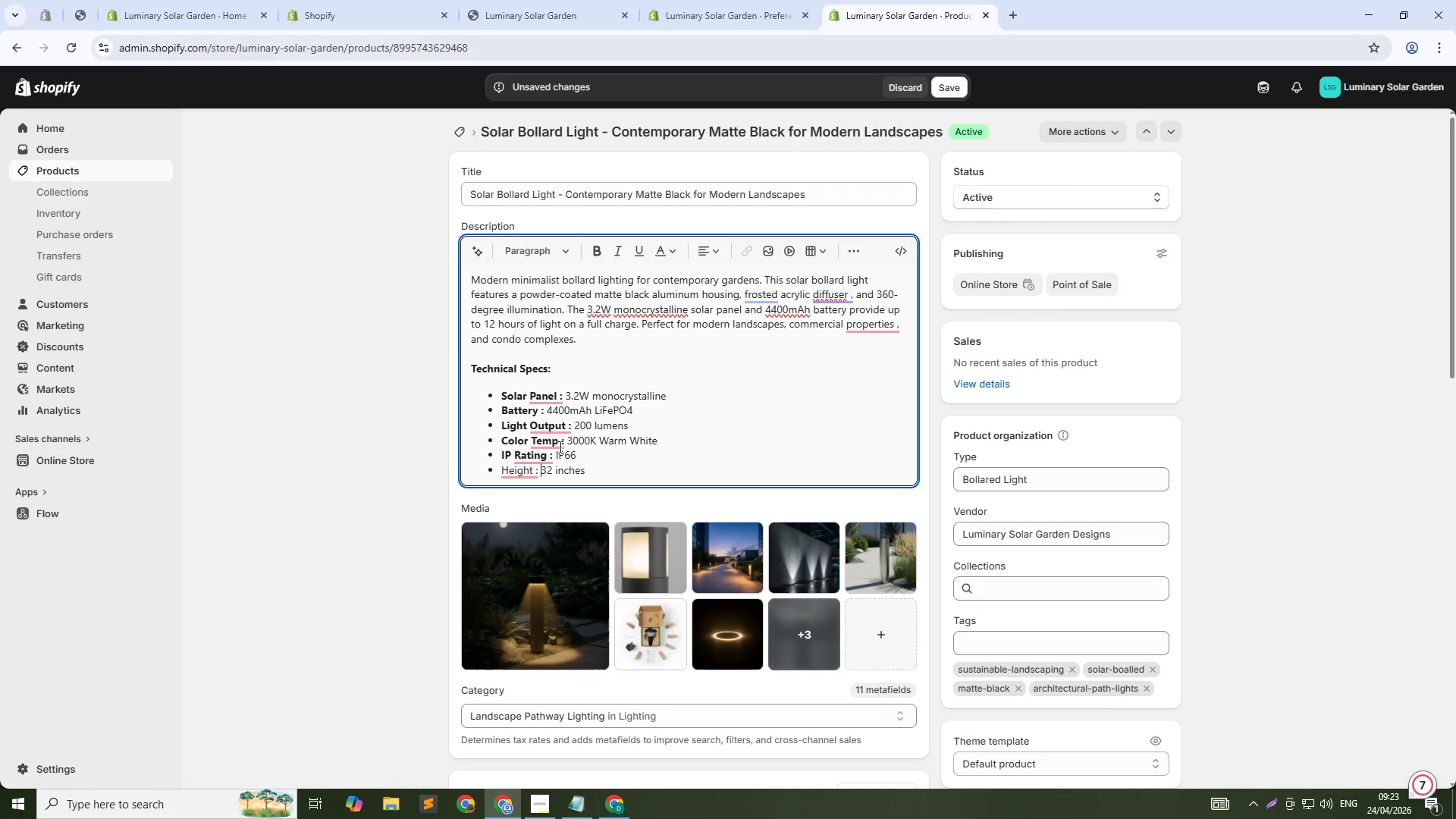 
key(ArrowLeft)
 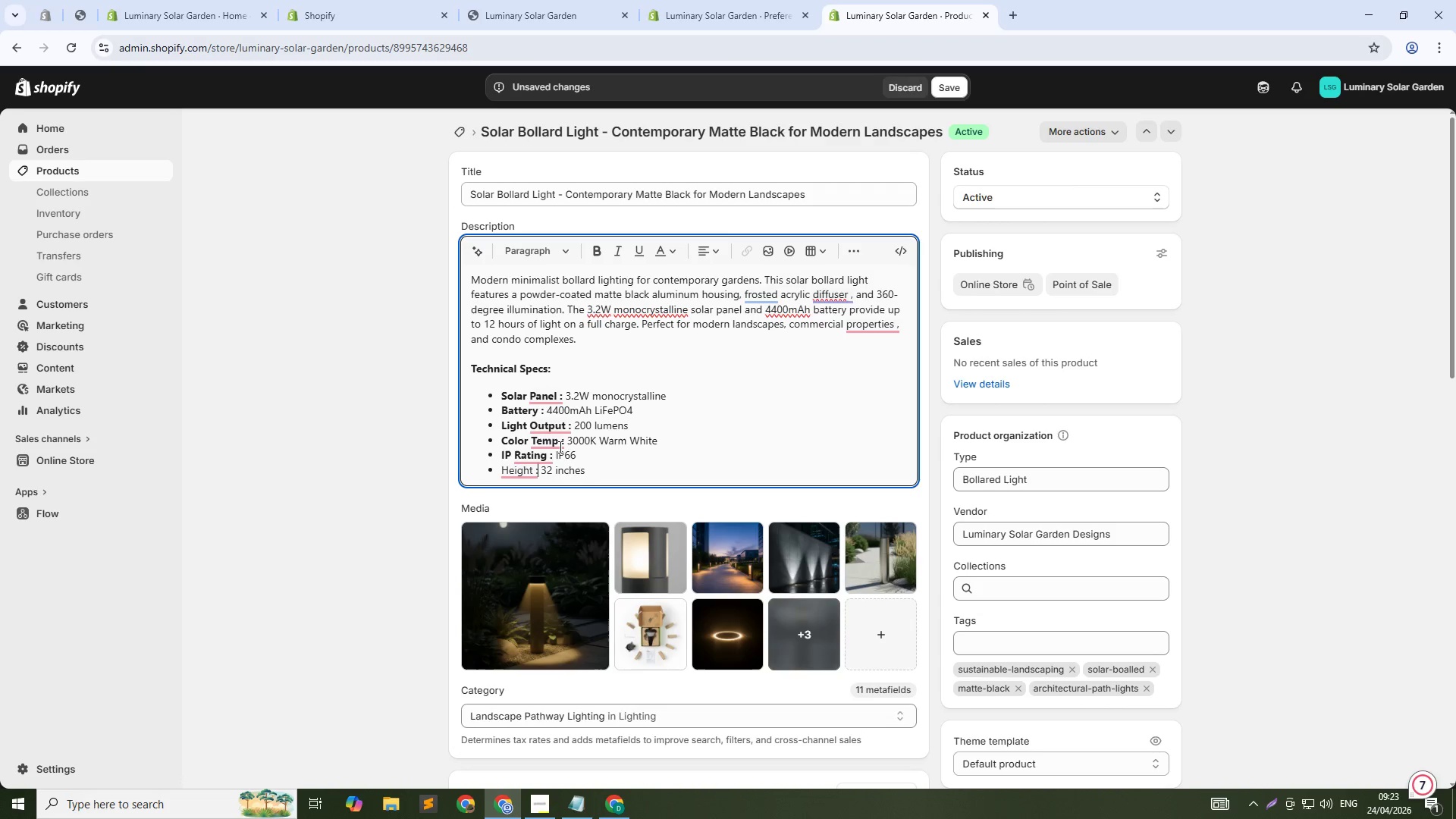 
key(Control+Shift+ArrowLeft)
 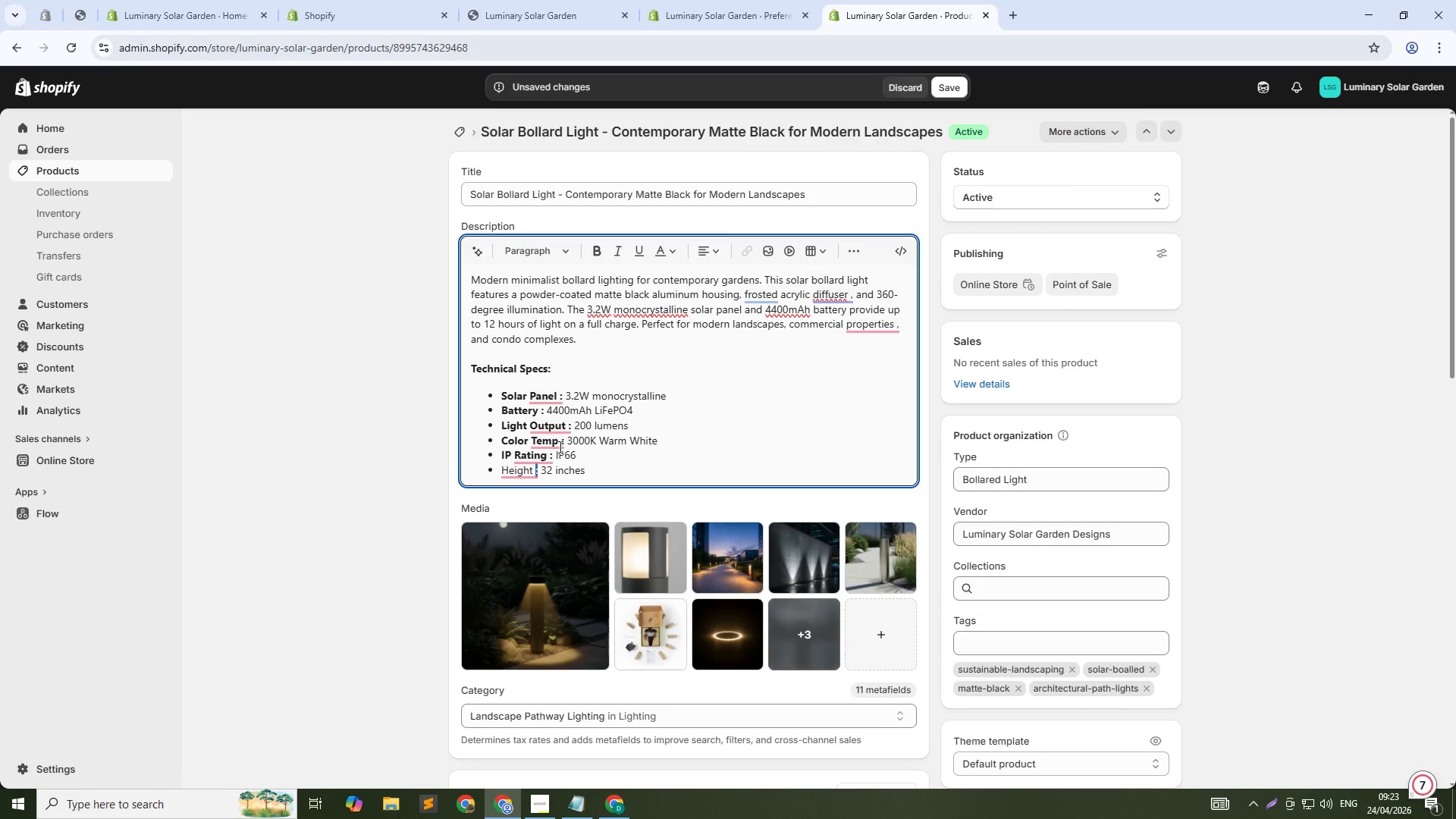 
key(Control+Shift+ArrowLeft)
 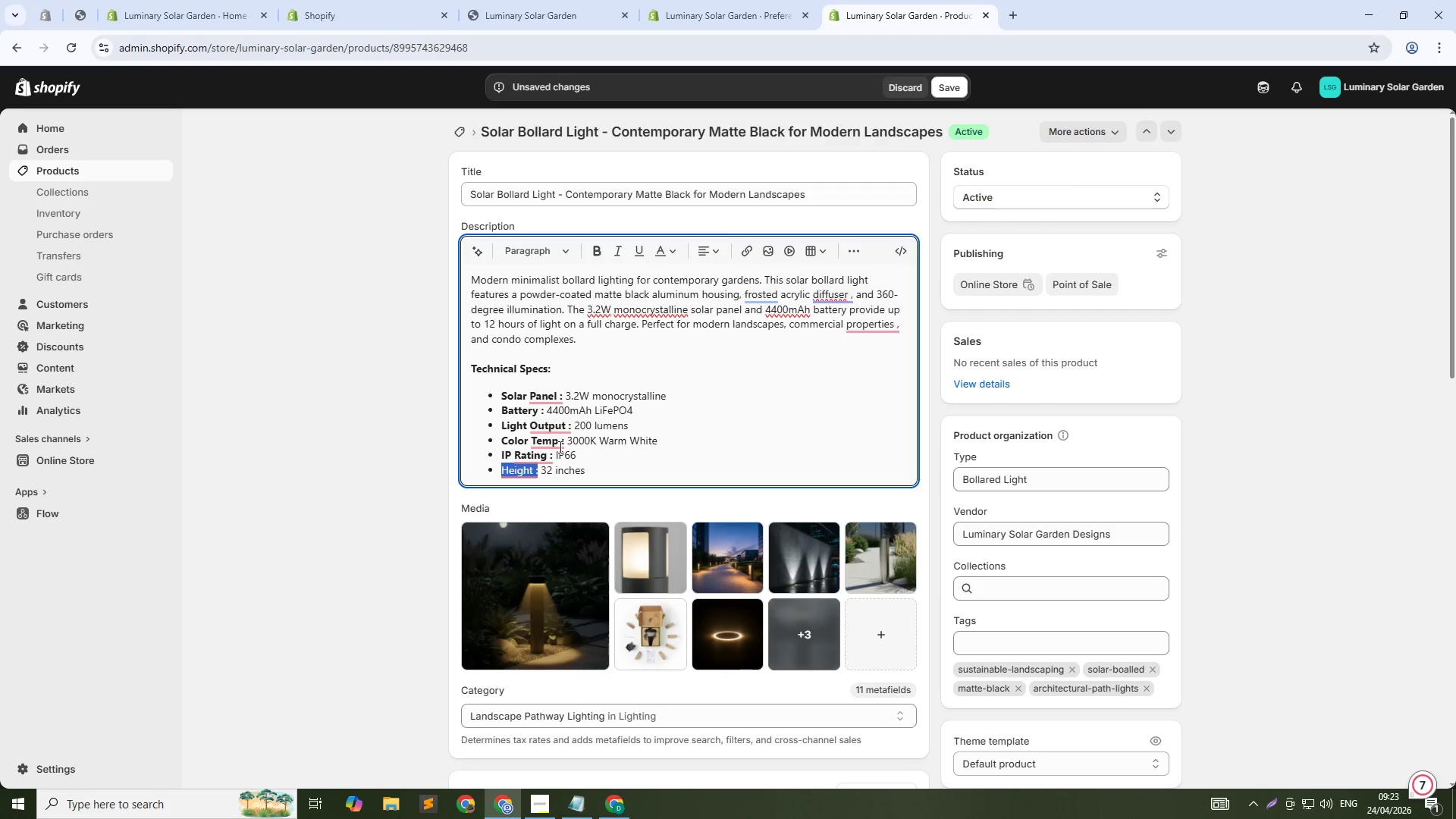 
key(Control+B)
 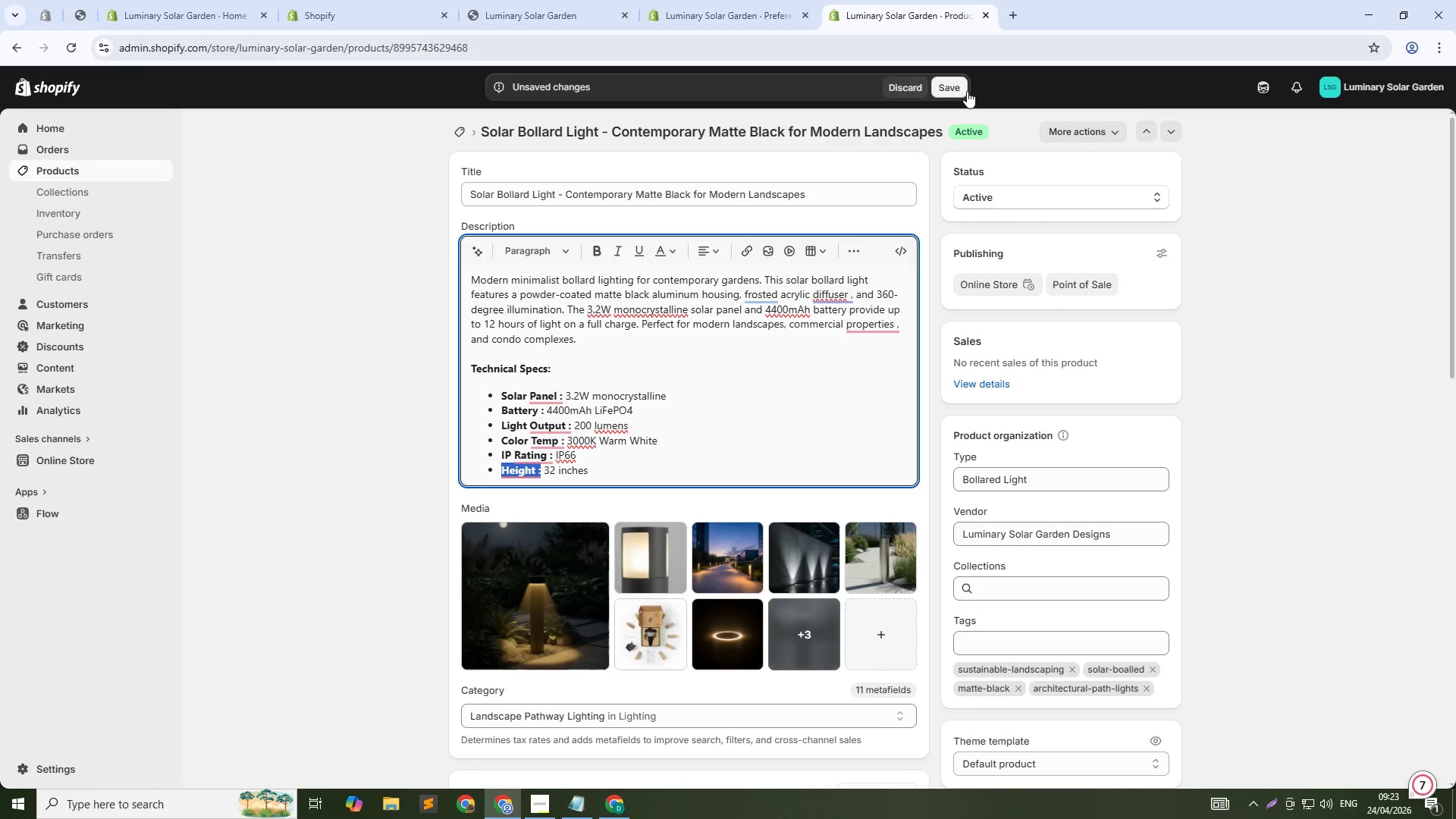 
left_click([957, 87])
 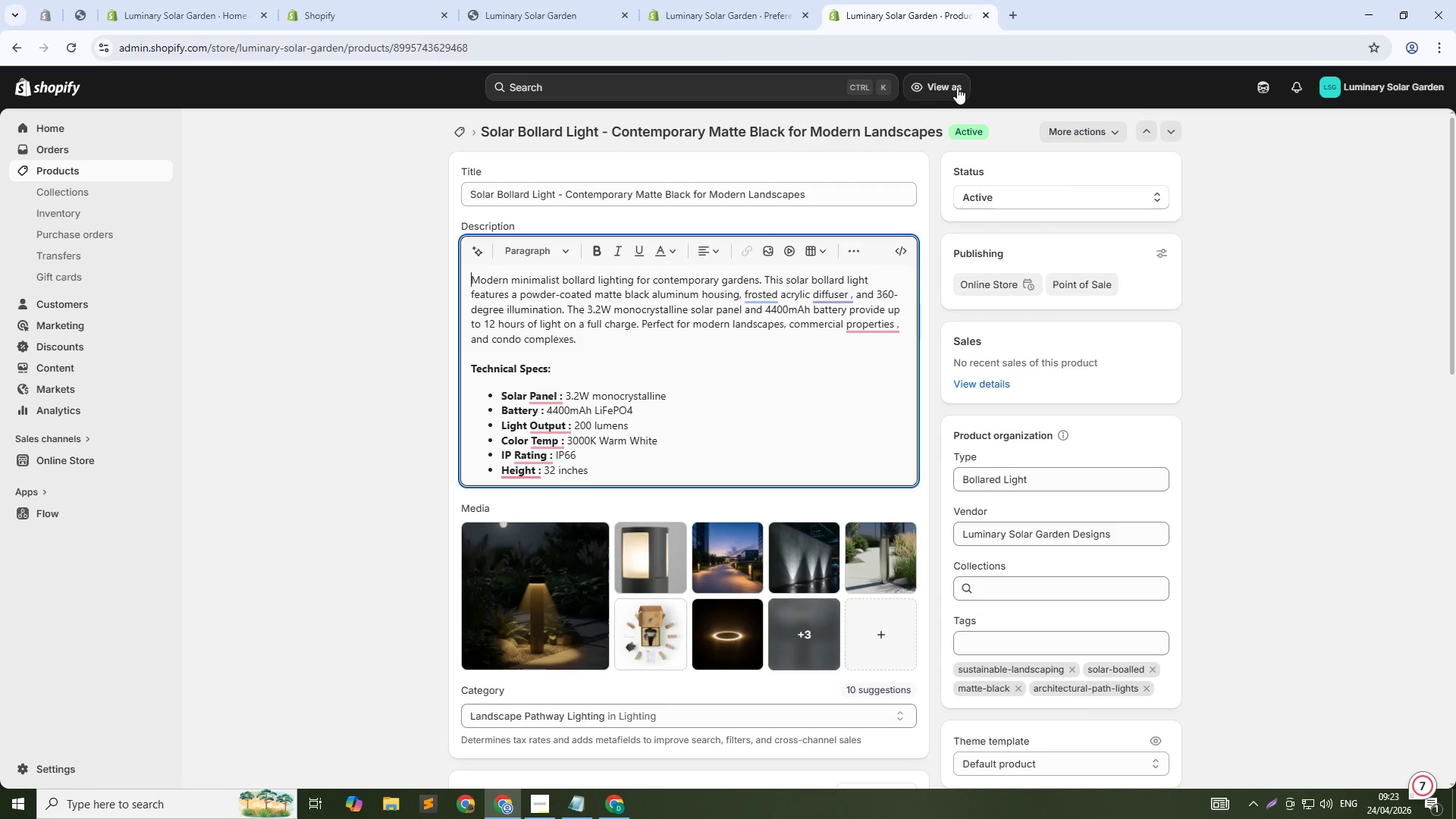 
wait(25.36)
 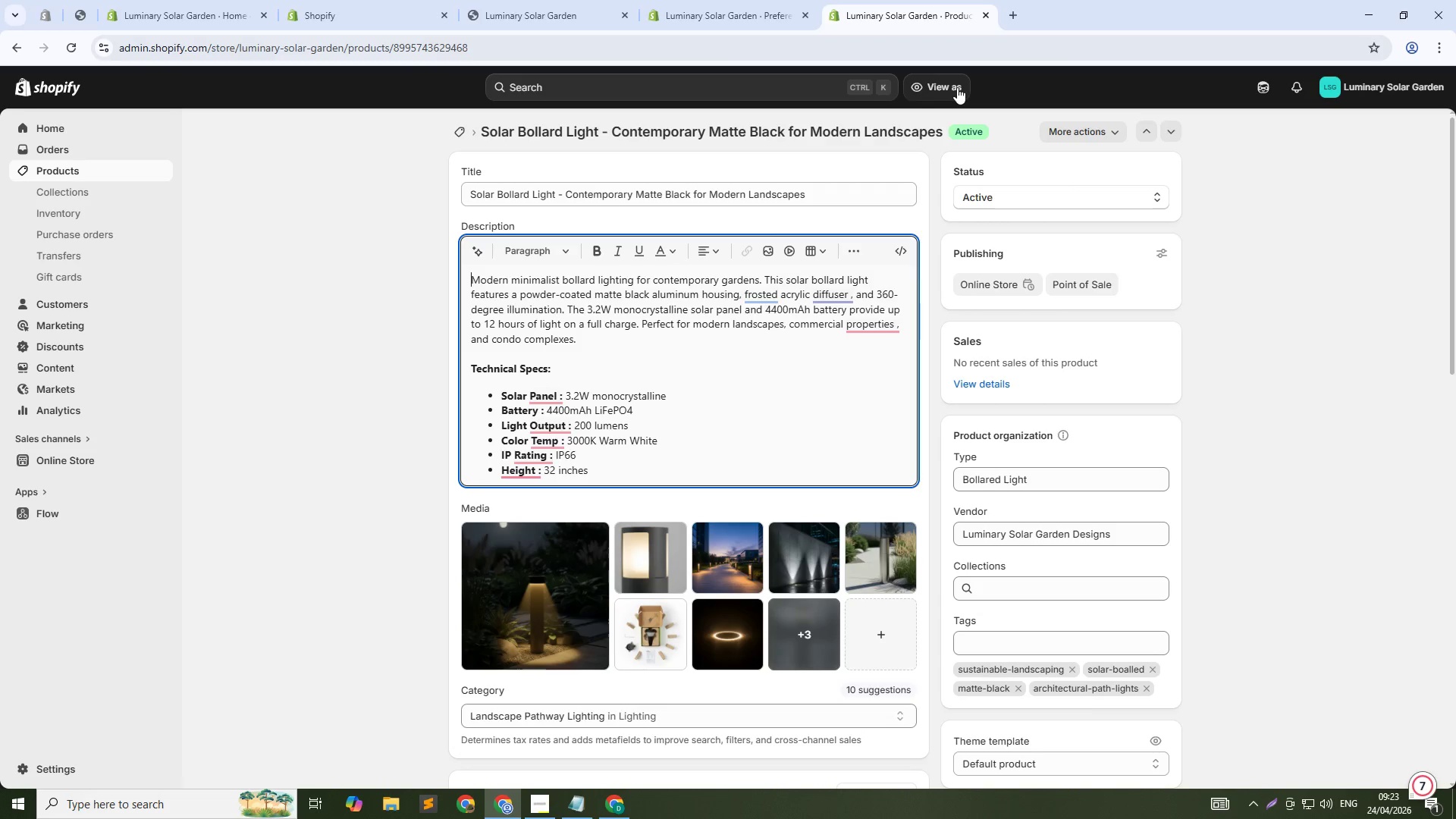 
left_click([457, 135])
 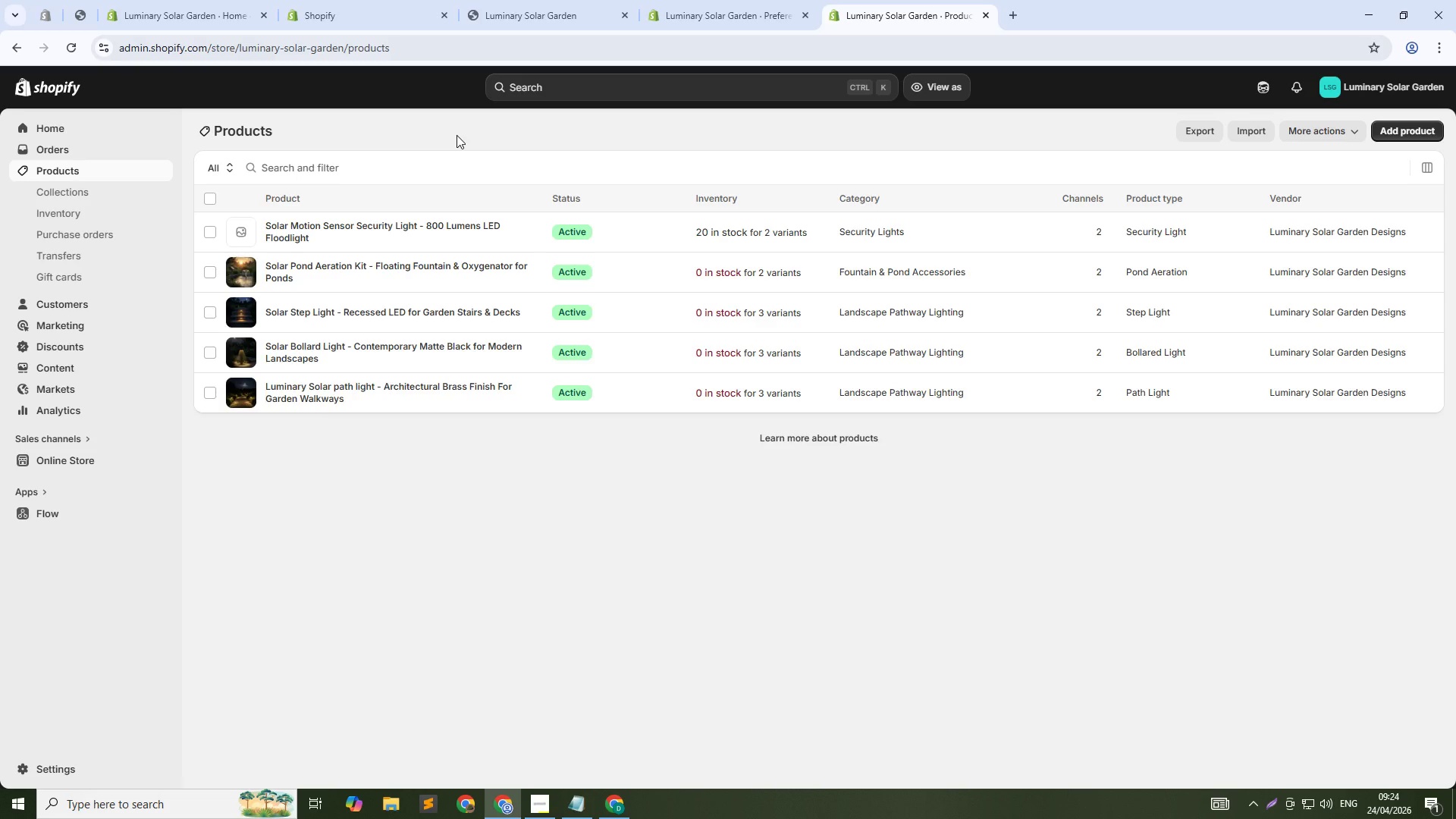 
wait(16.48)
 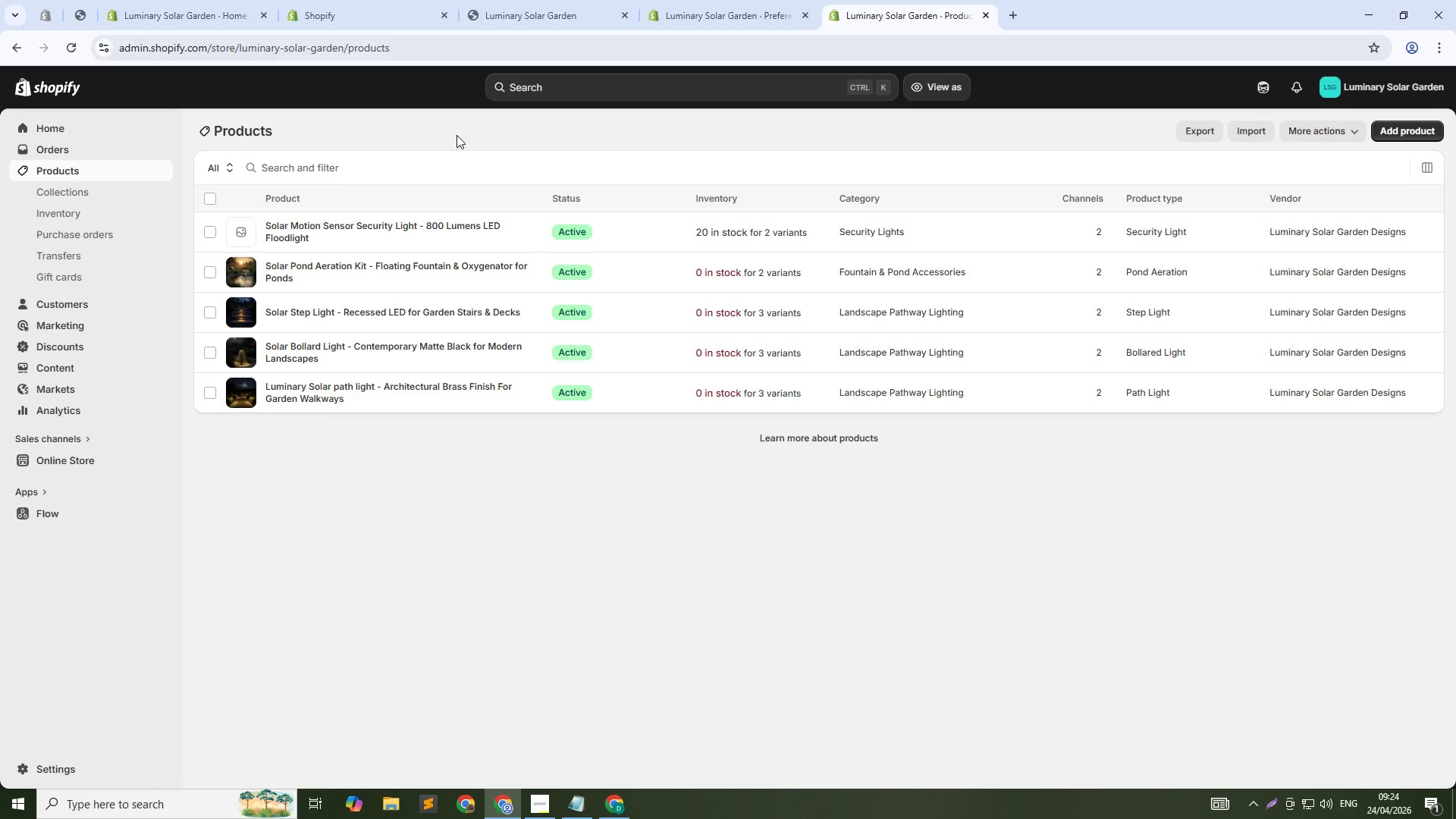 
left_click([312, 308])
 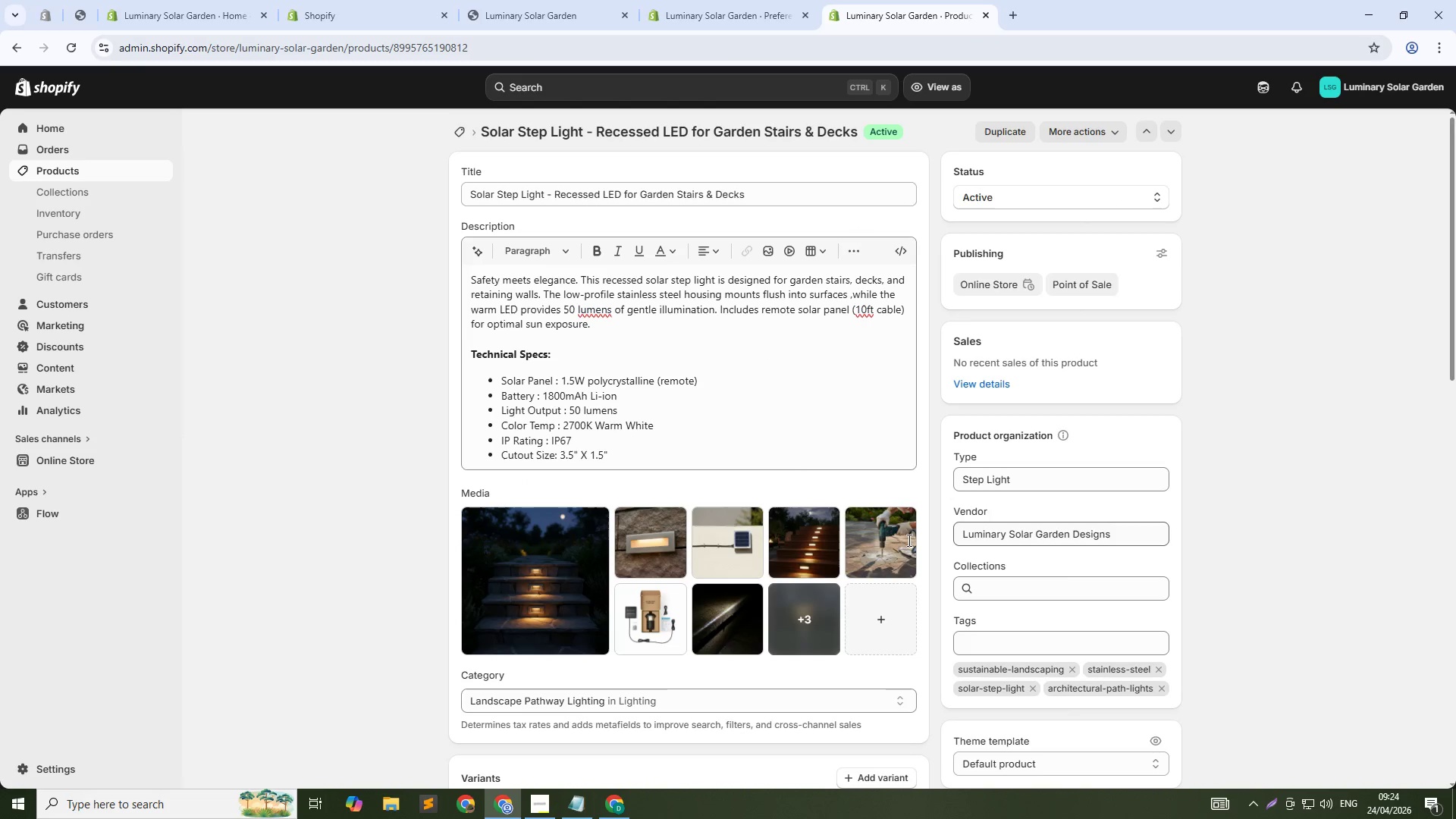 
left_click_drag(start_coordinate=[548, 381], to_coordinate=[552, 381])
 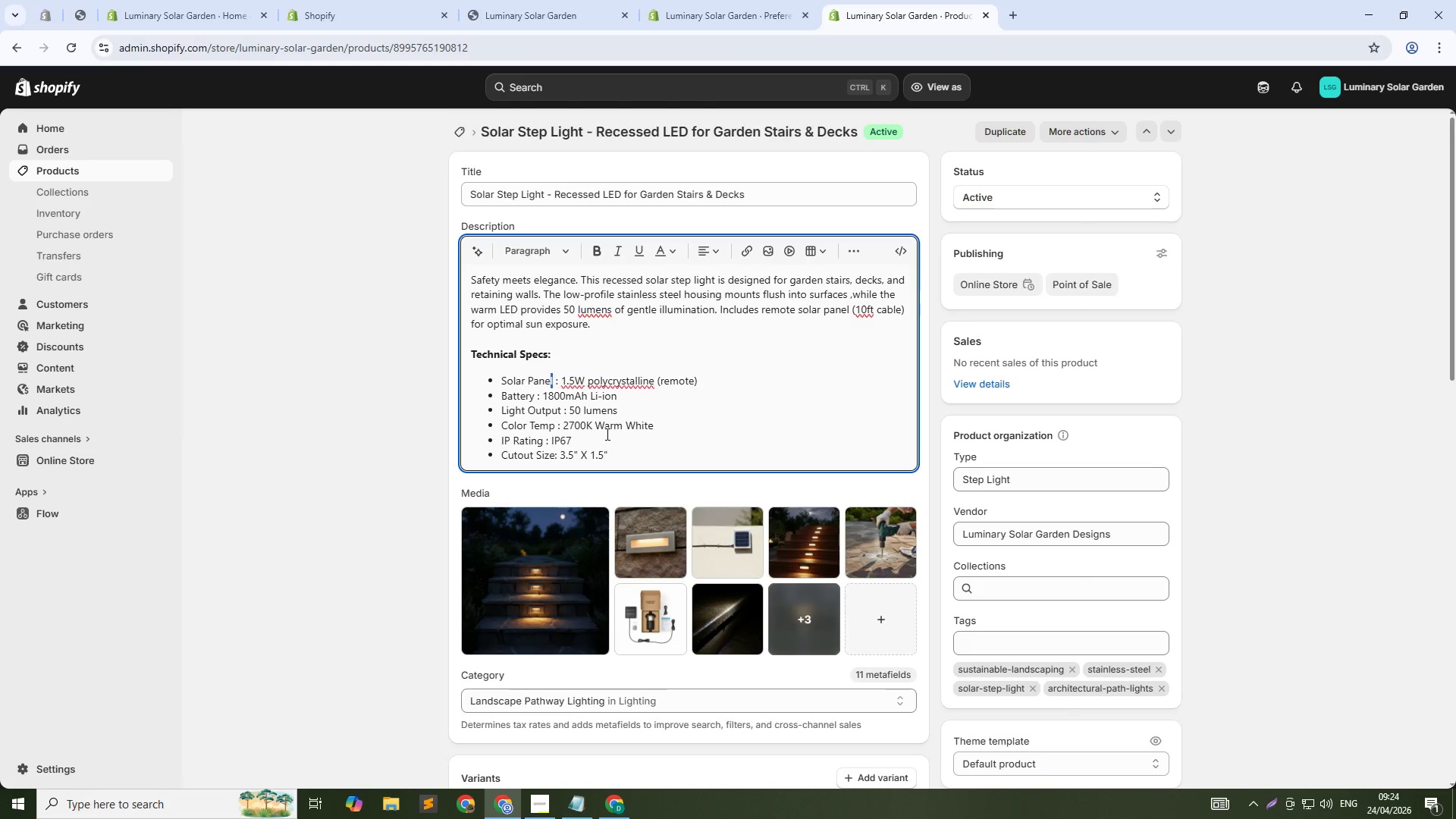 
key(ArrowUp)
 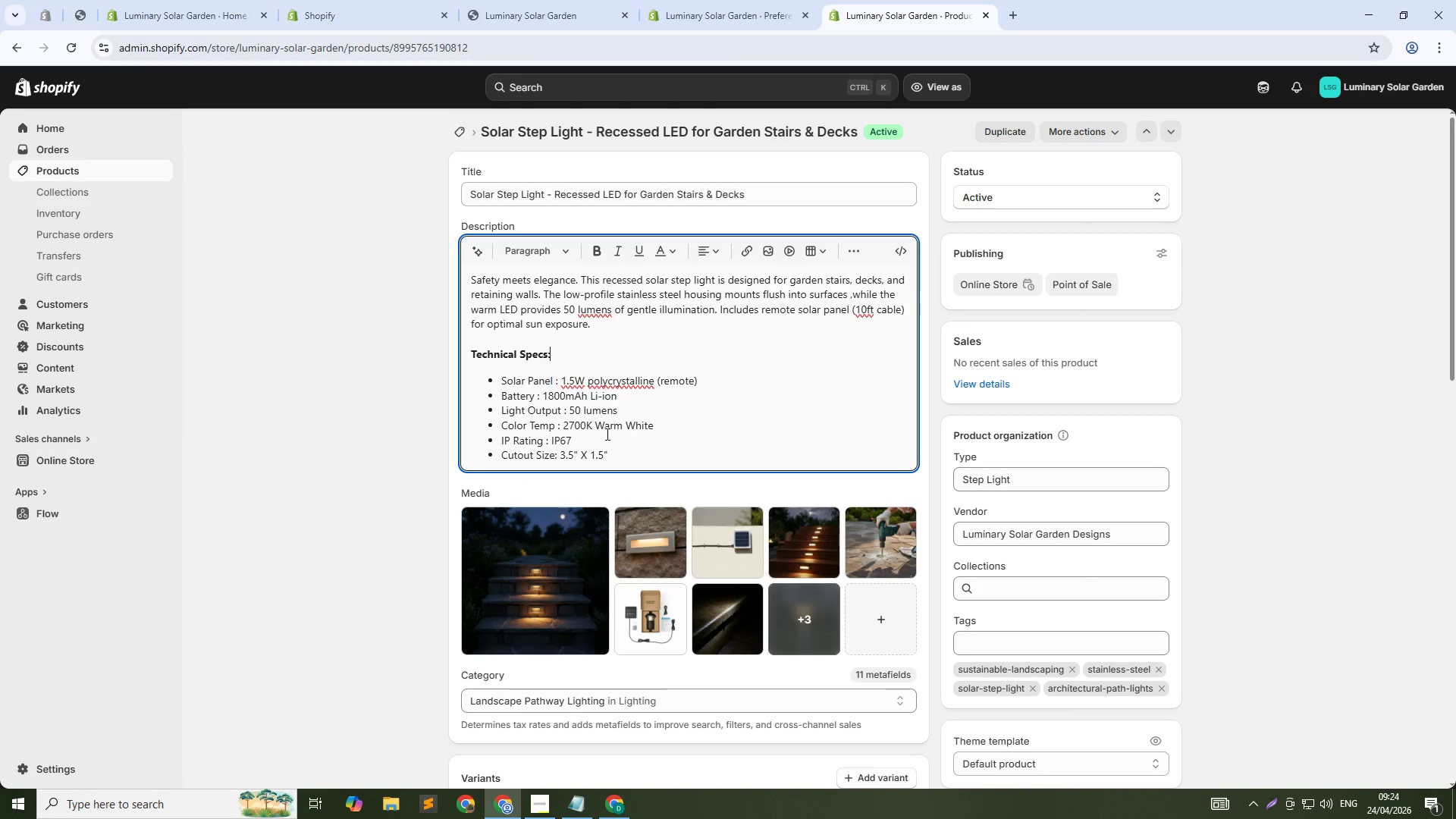 
key(ArrowRight)
 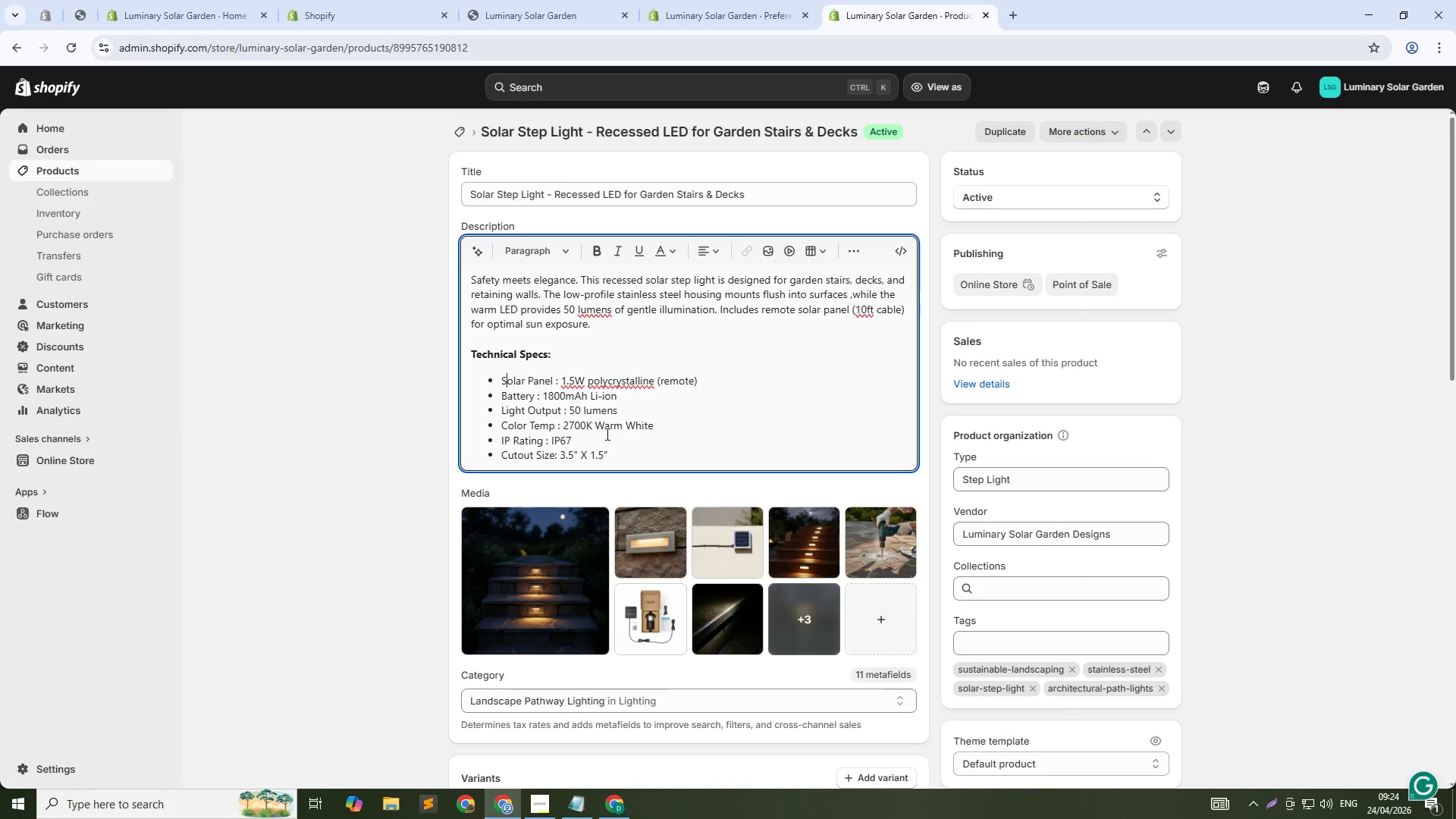 
key(ArrowRight)
 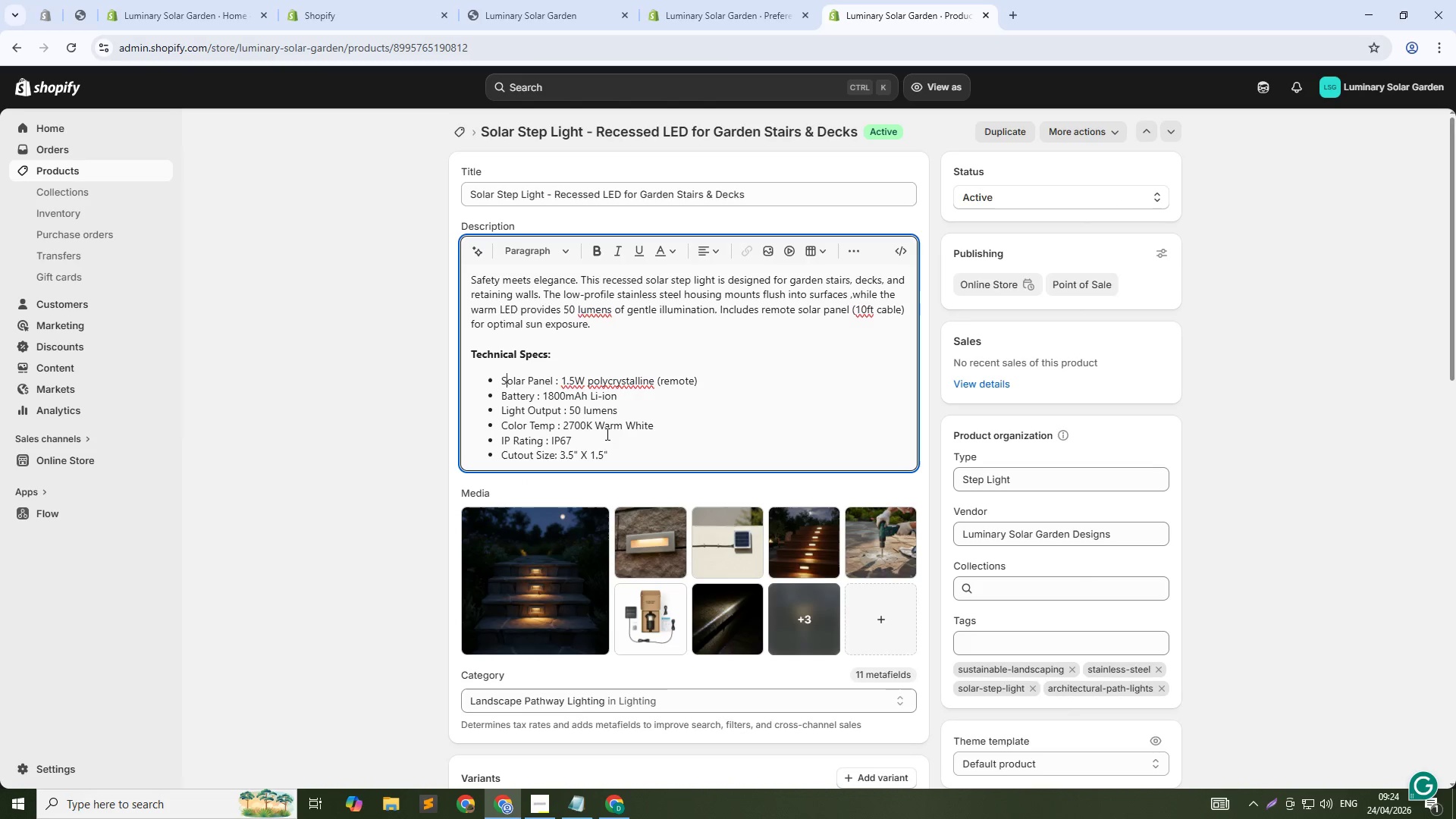 
key(ArrowRight)
 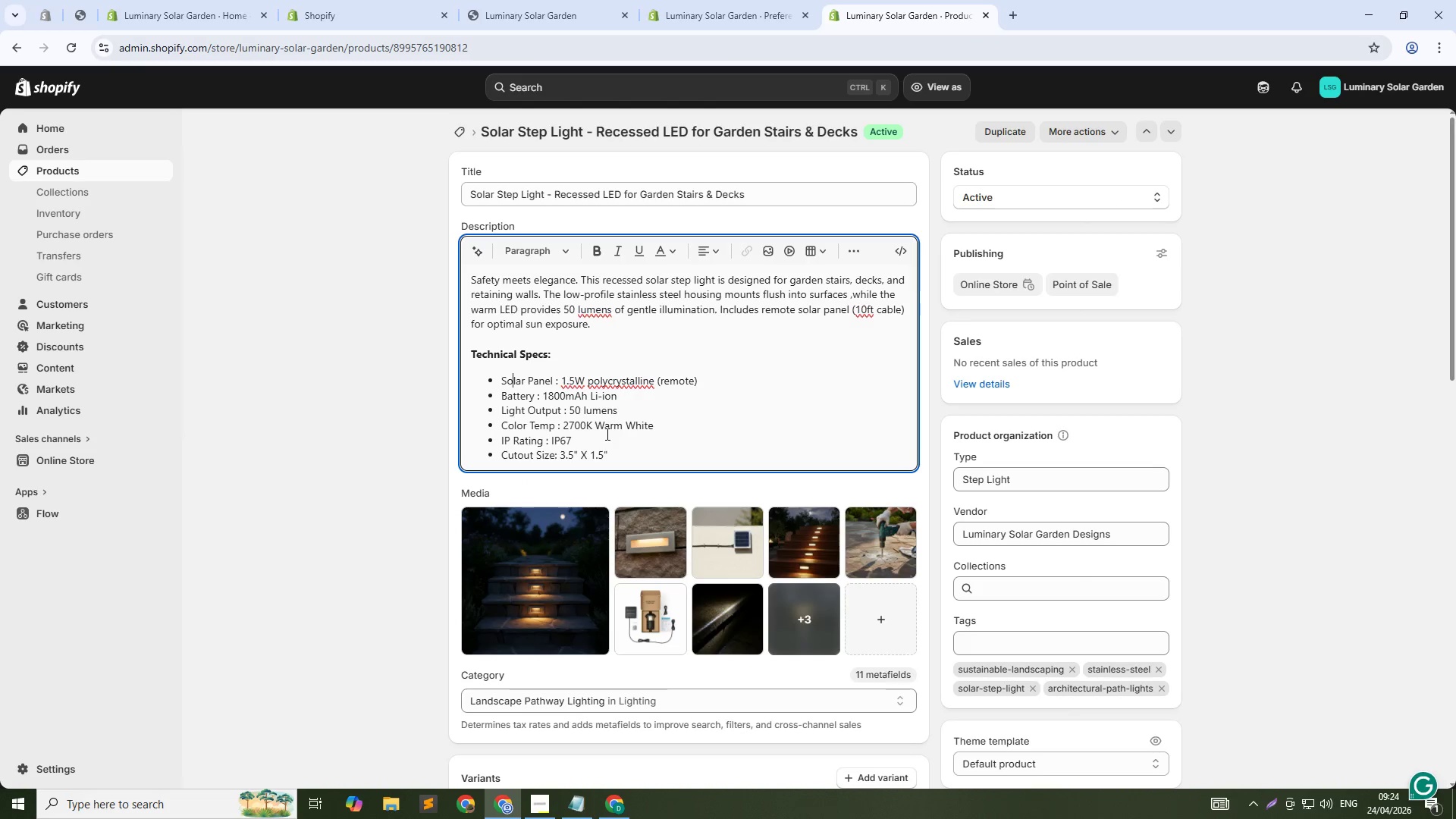 
key(ArrowLeft)
 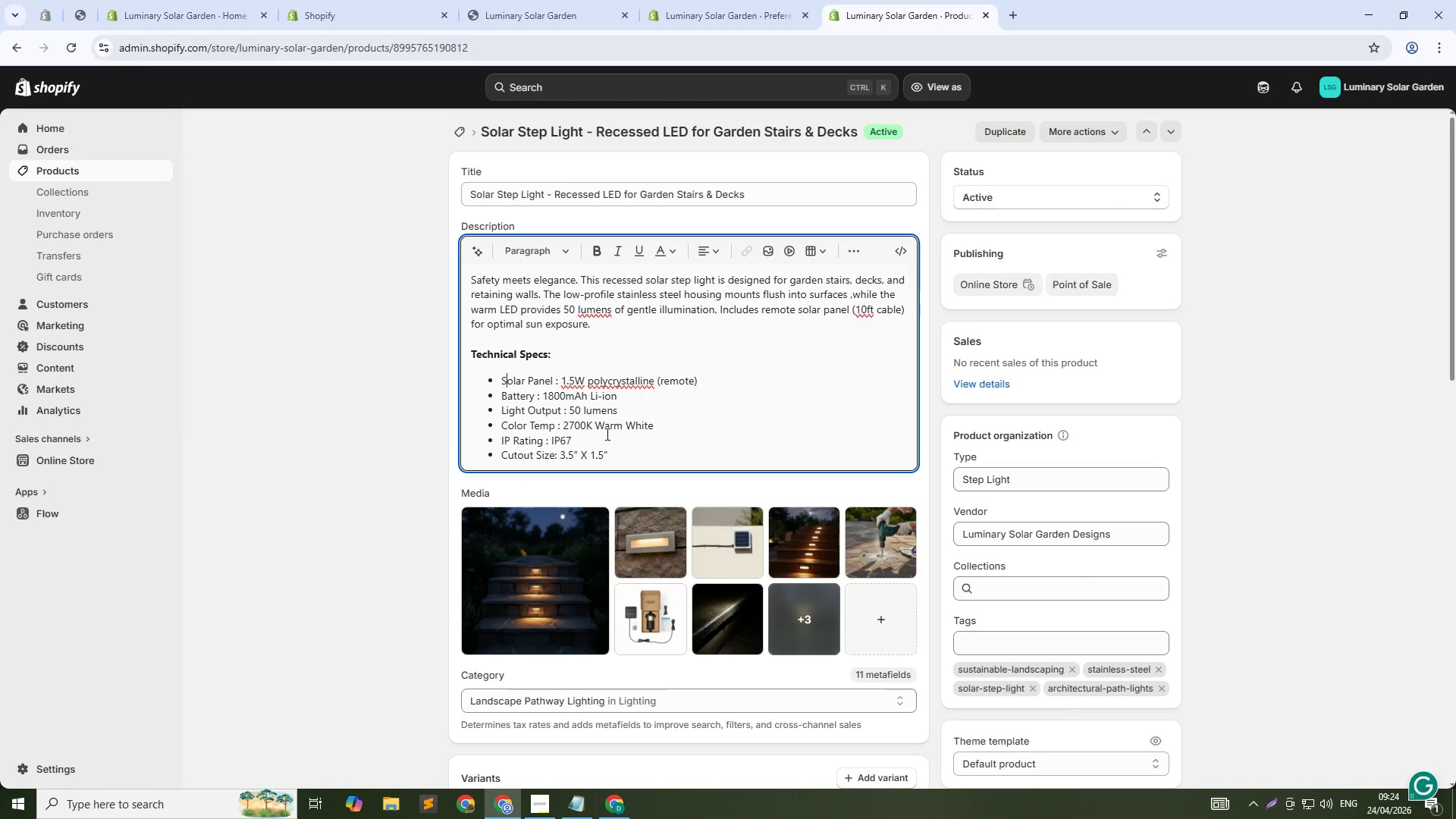 
key(ArrowLeft)
 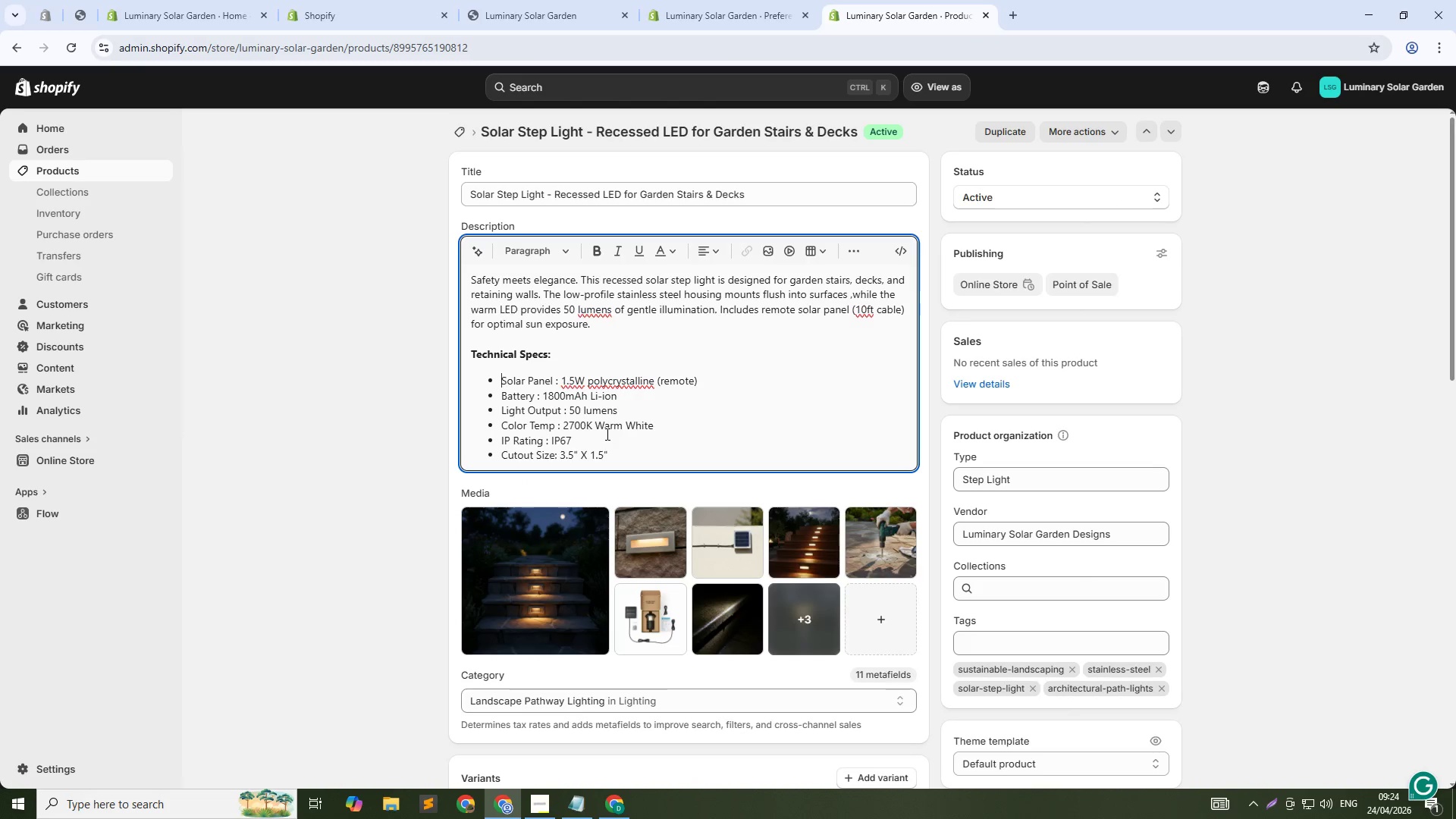 
key(Control+Shift+ArrowRight)
 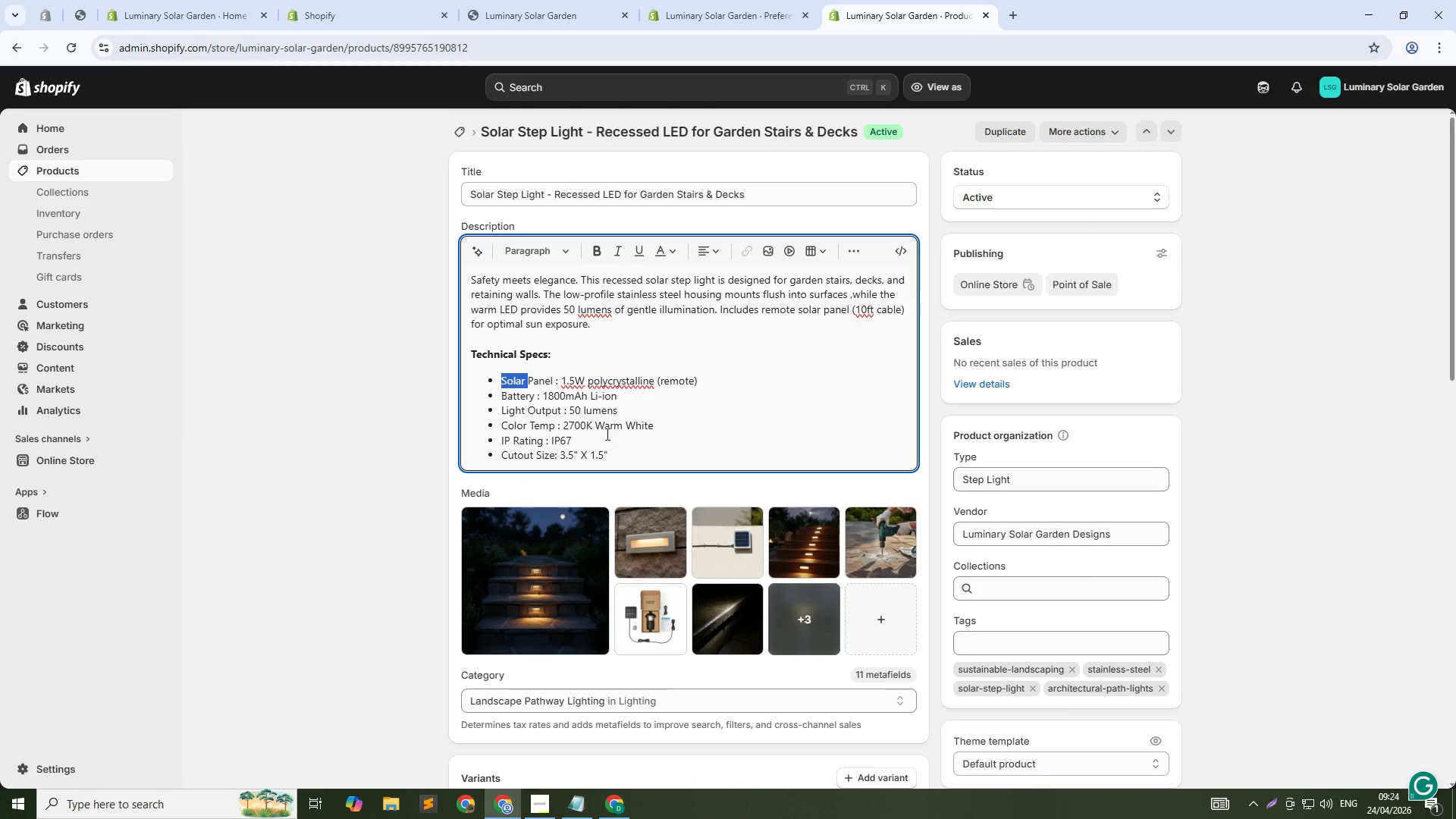 
key(Control+Shift+ArrowRight)
 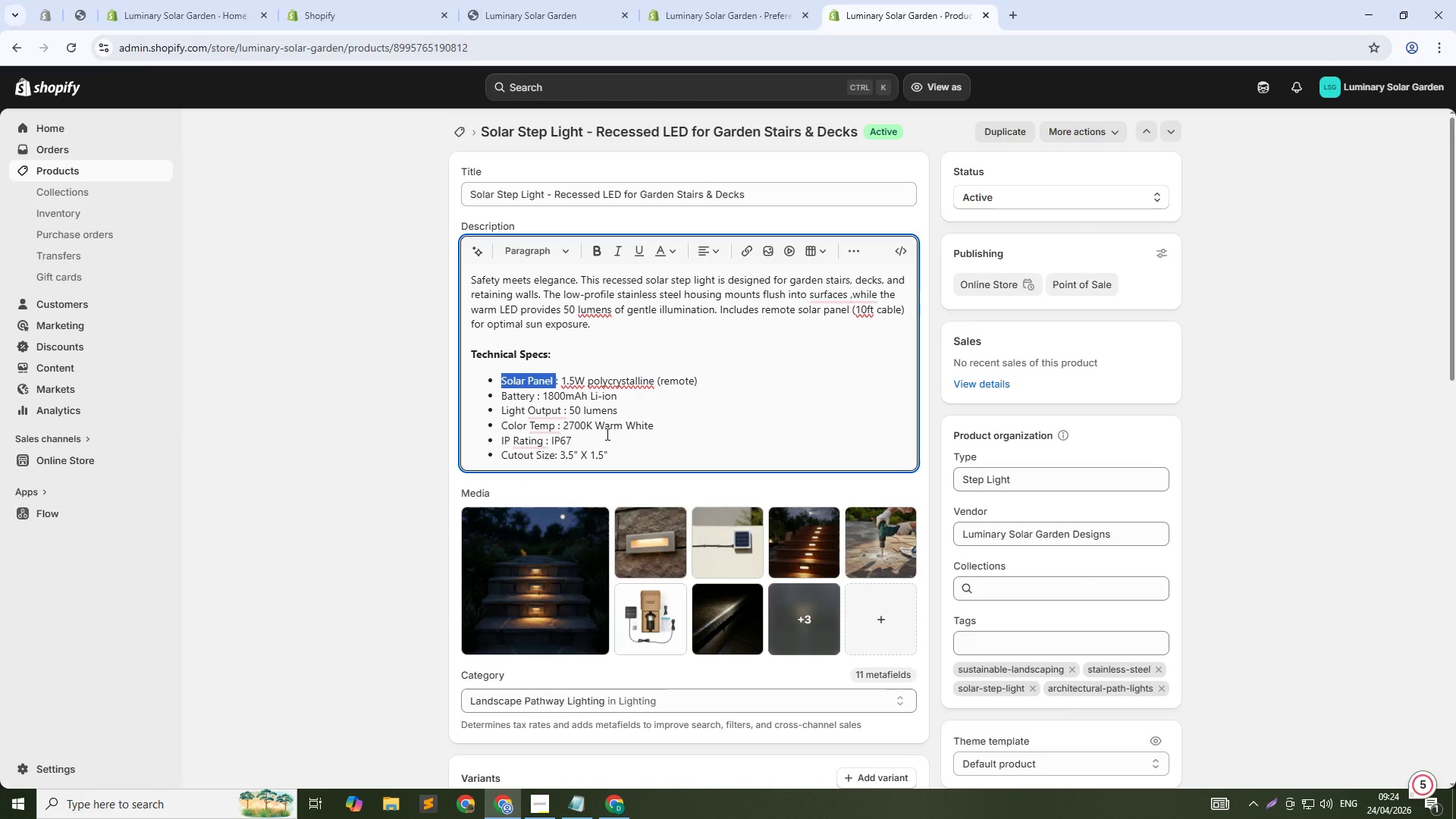 
key(Control+Shift+ArrowRight)
 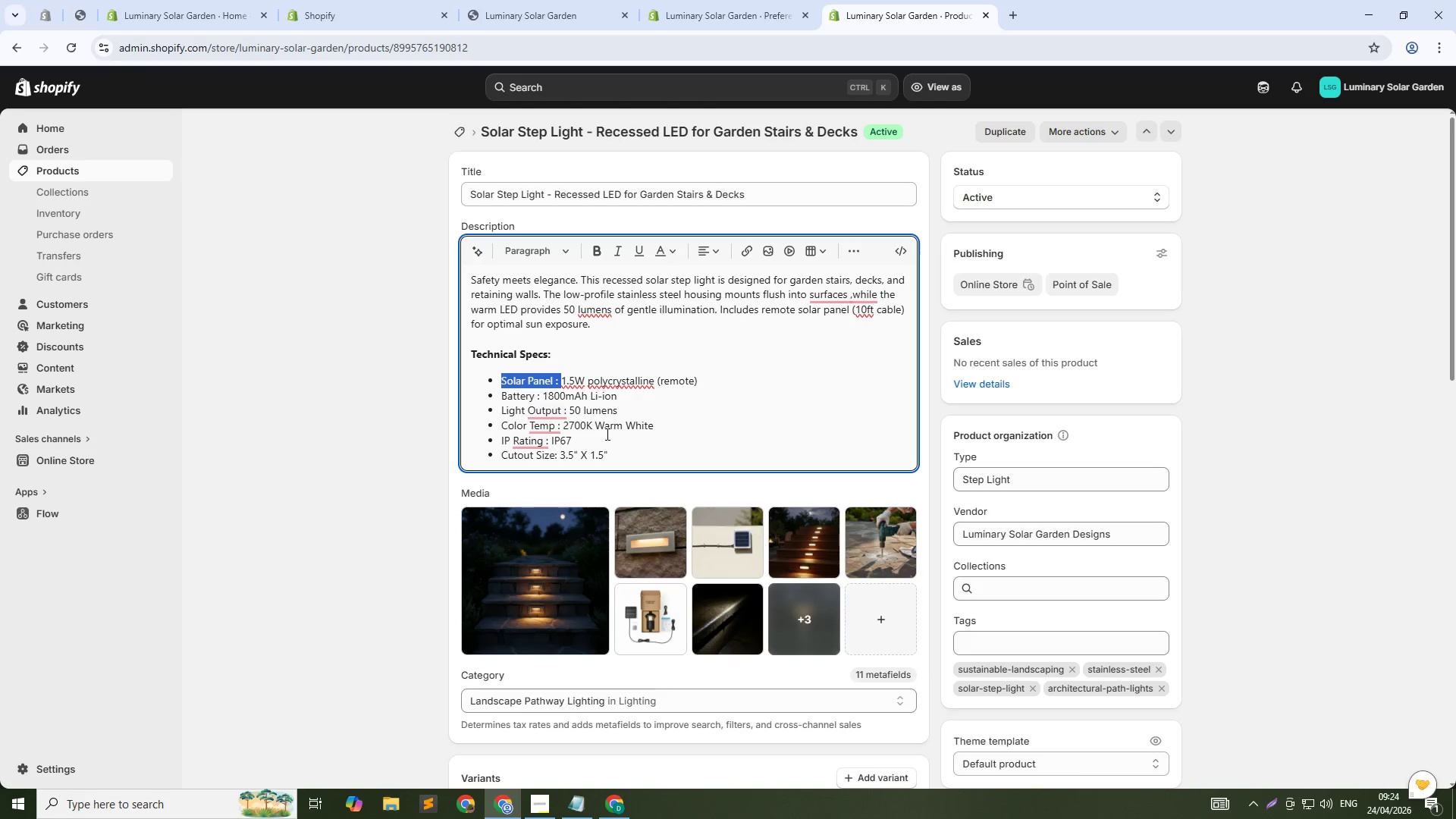 
key(Control+B)
 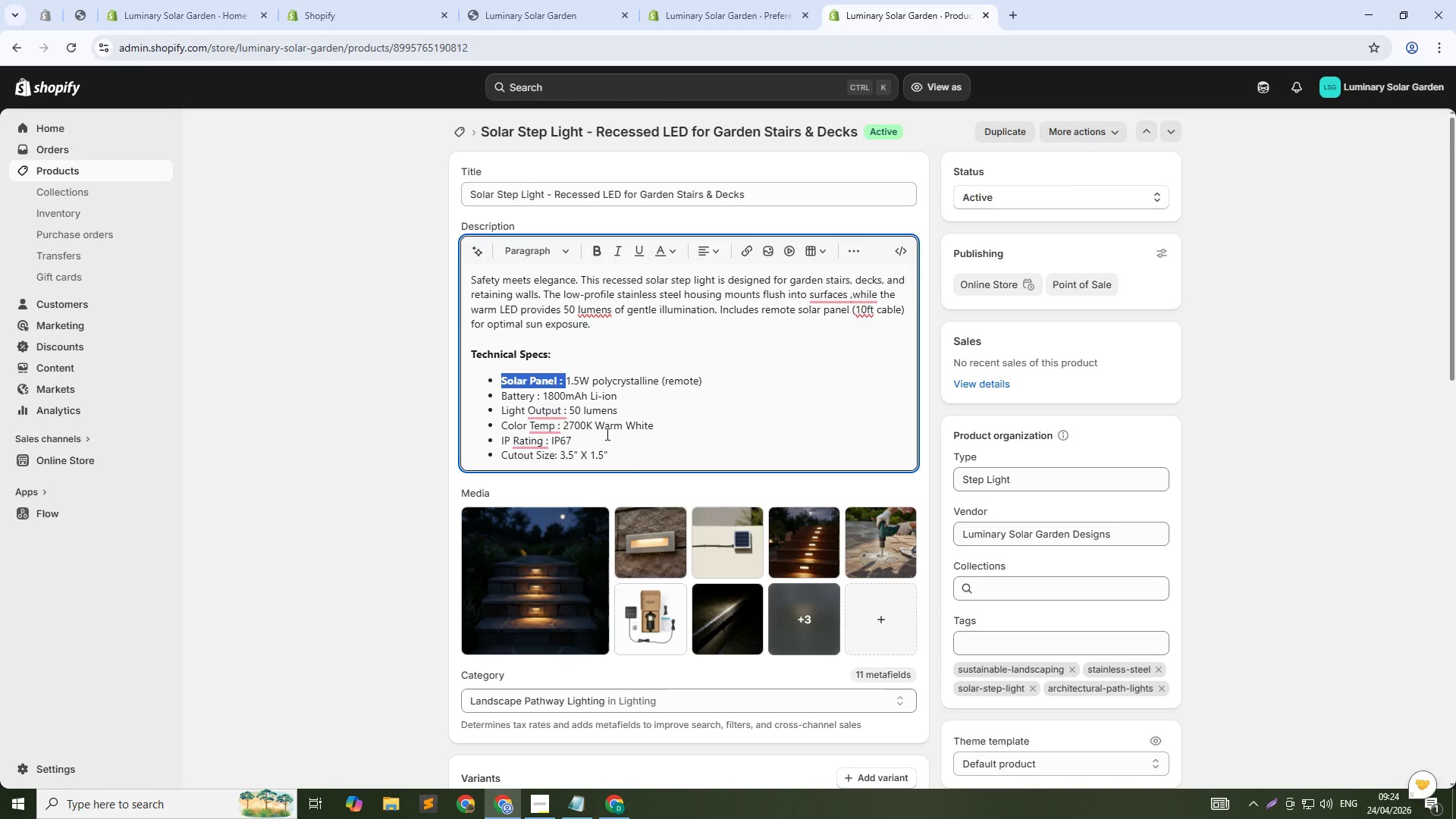 
key(ArrowDown)
 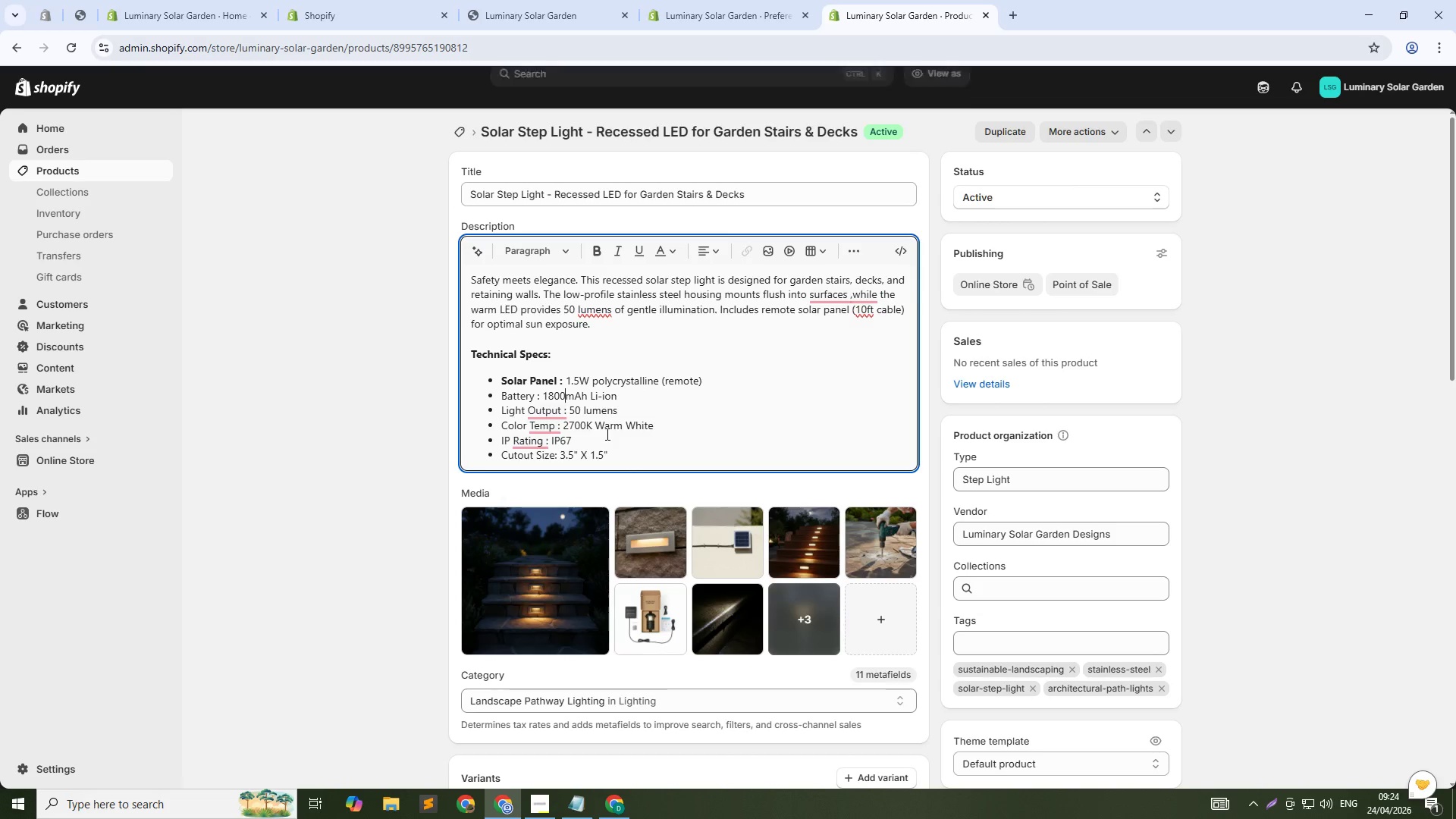 
key(ArrowLeft)
 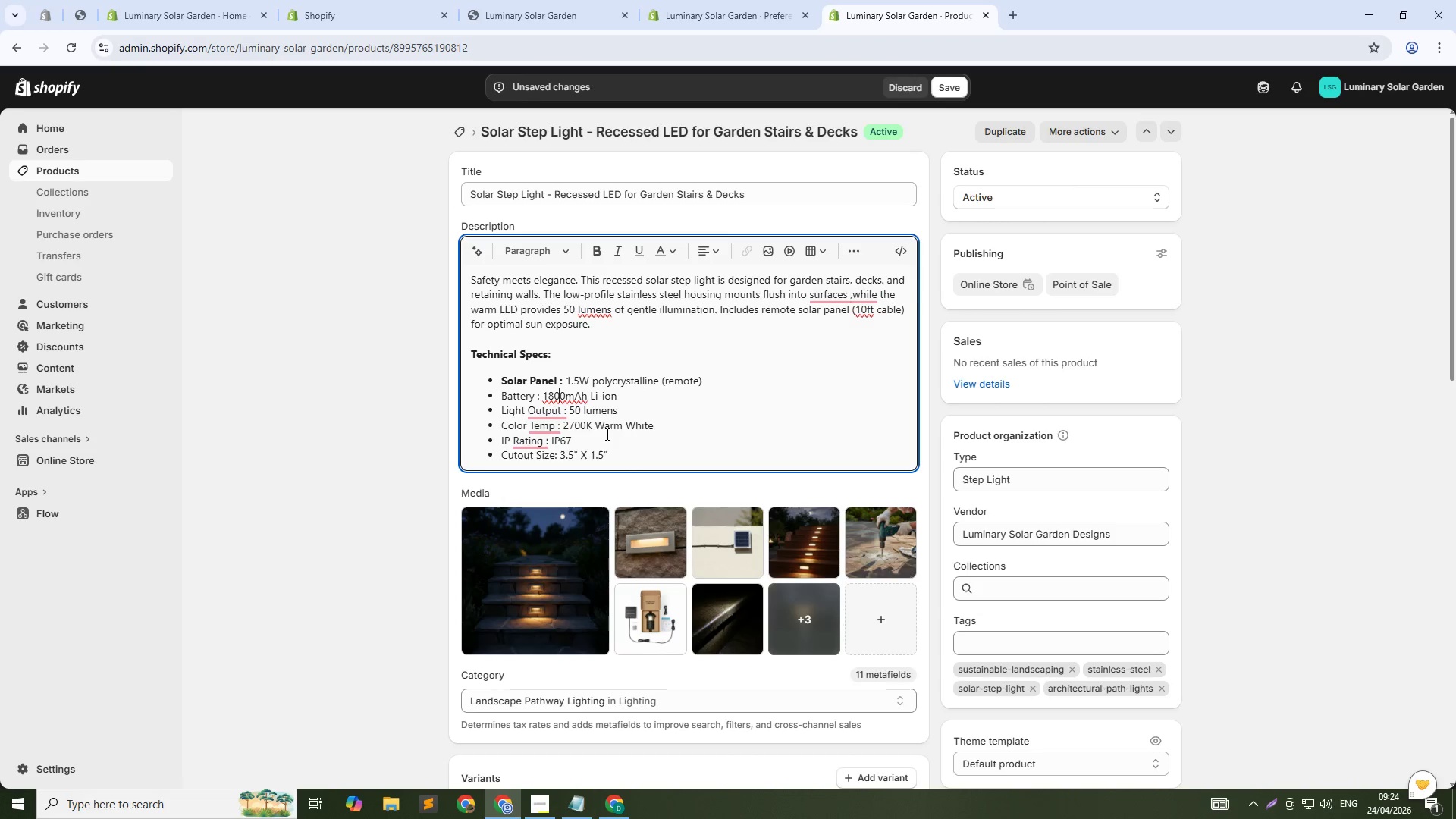 
key(ArrowLeft)
 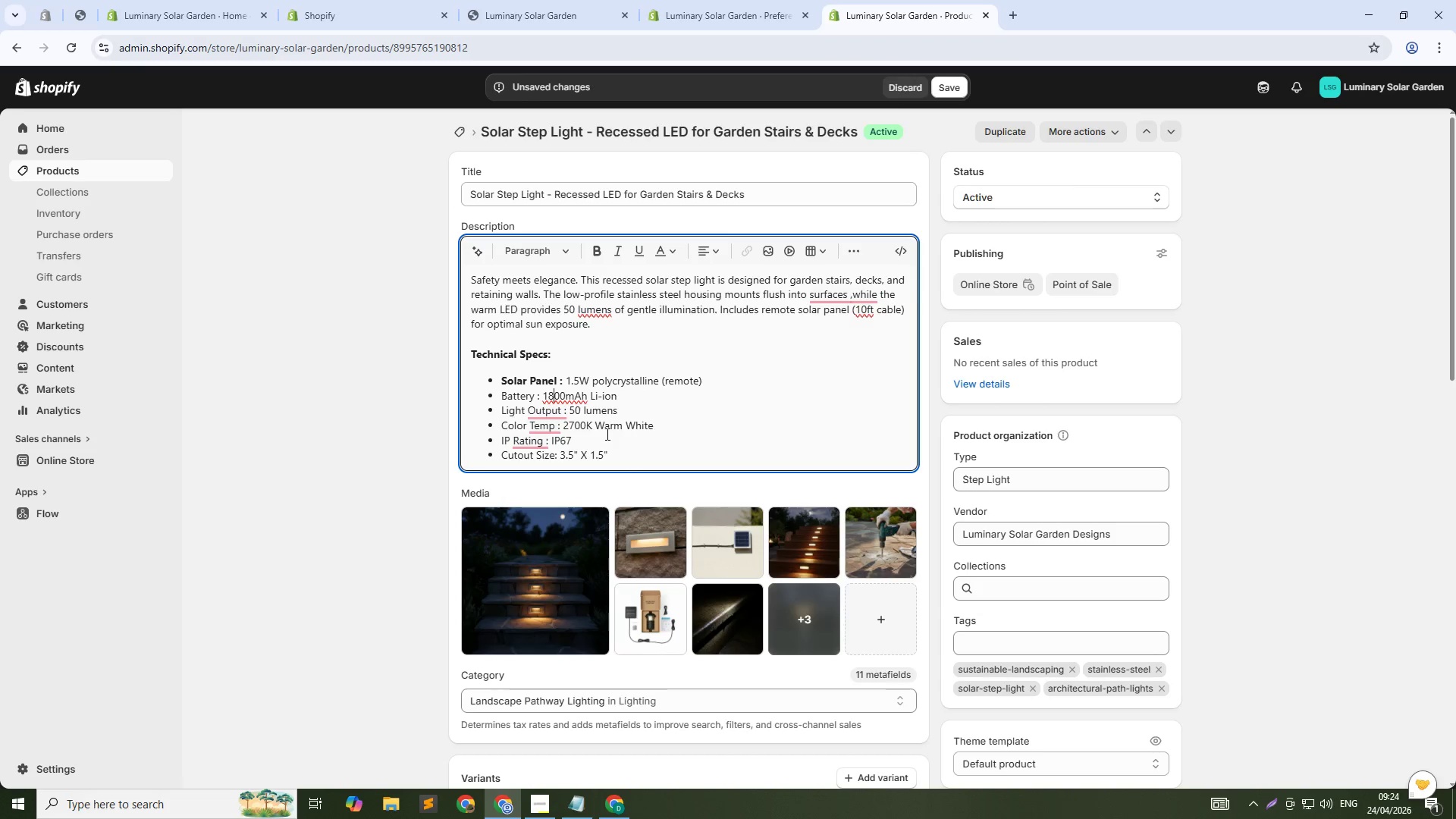 
key(ArrowLeft)
 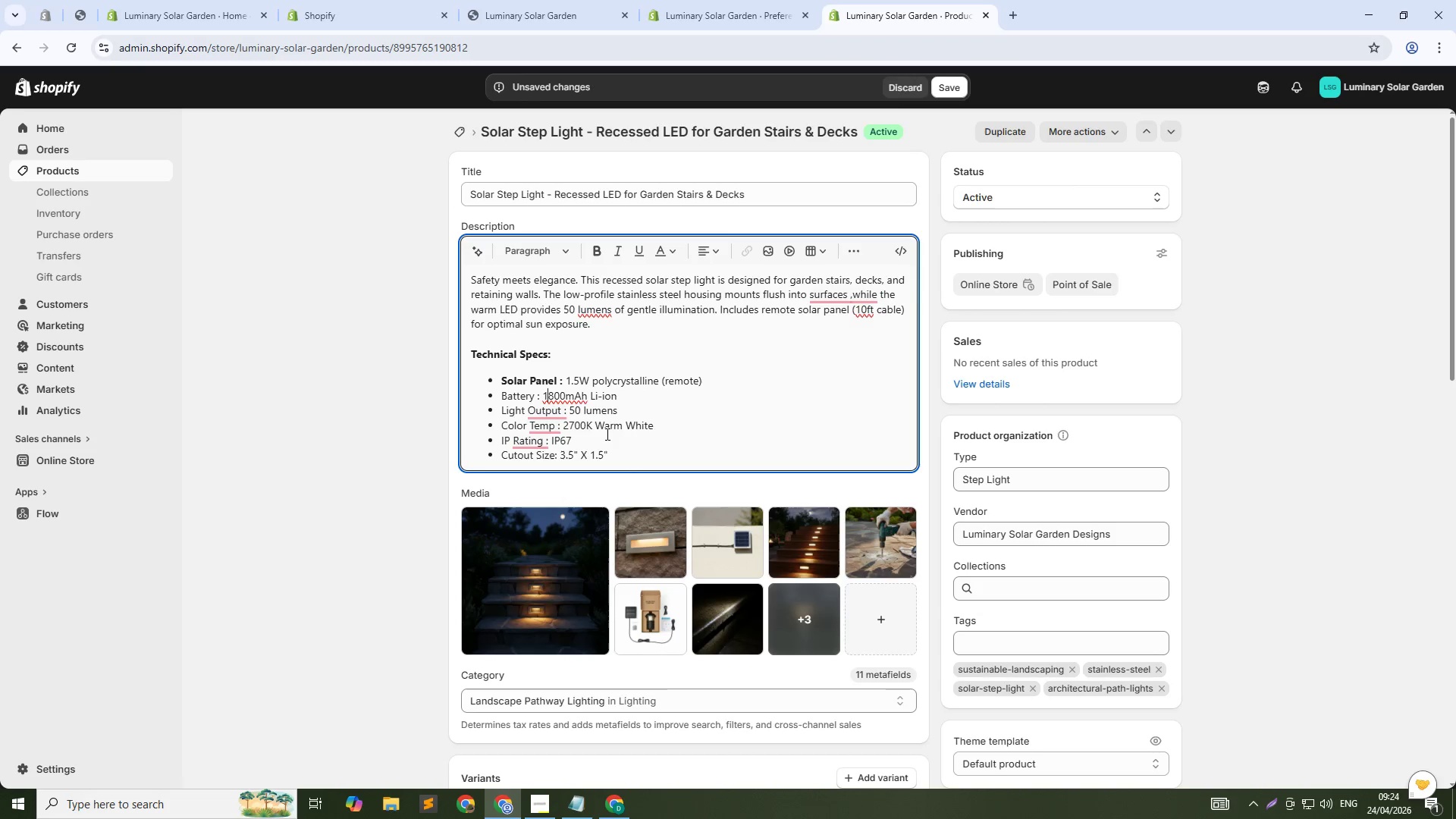 
key(ArrowLeft)
 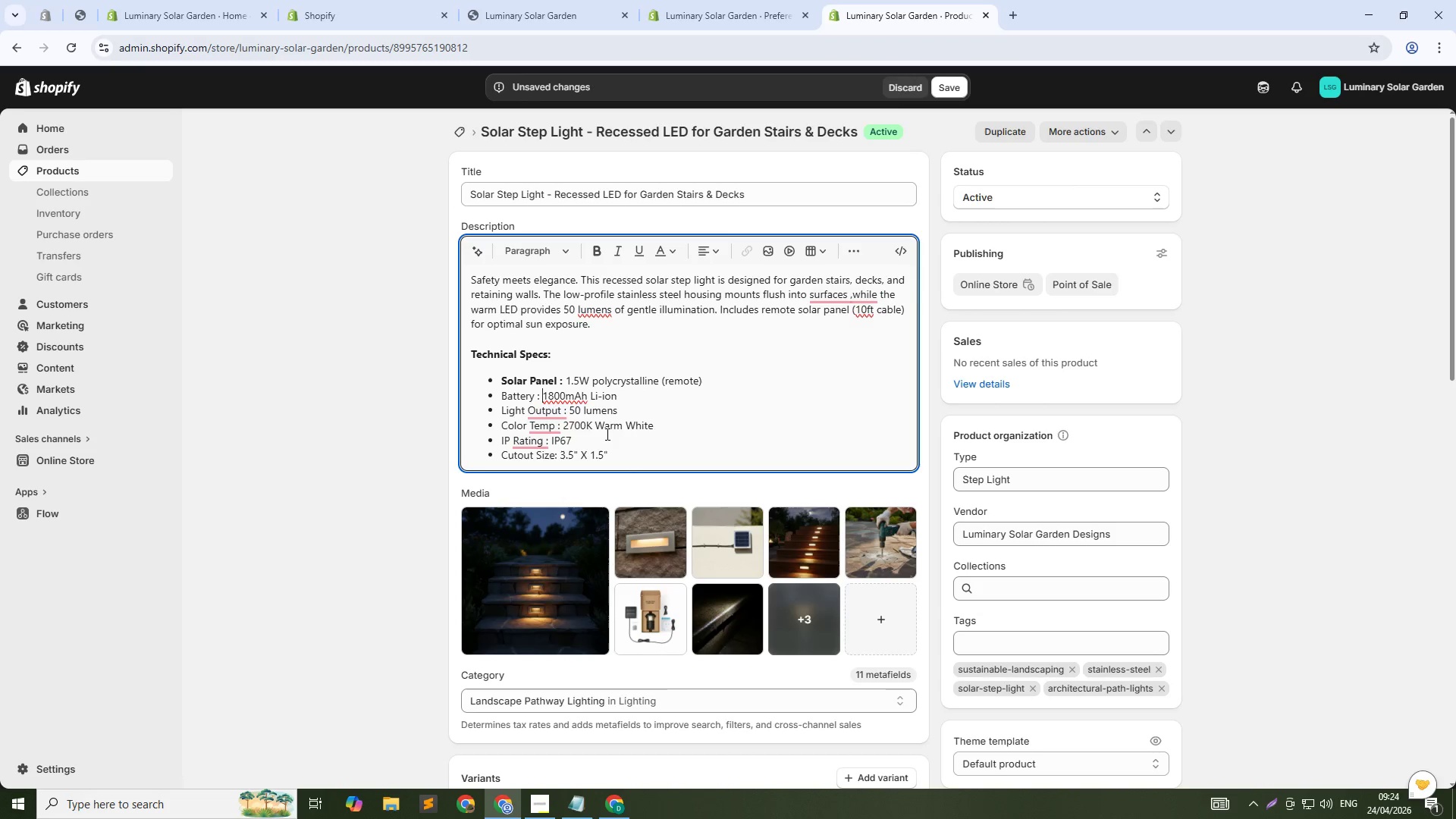 
key(ArrowLeft)
 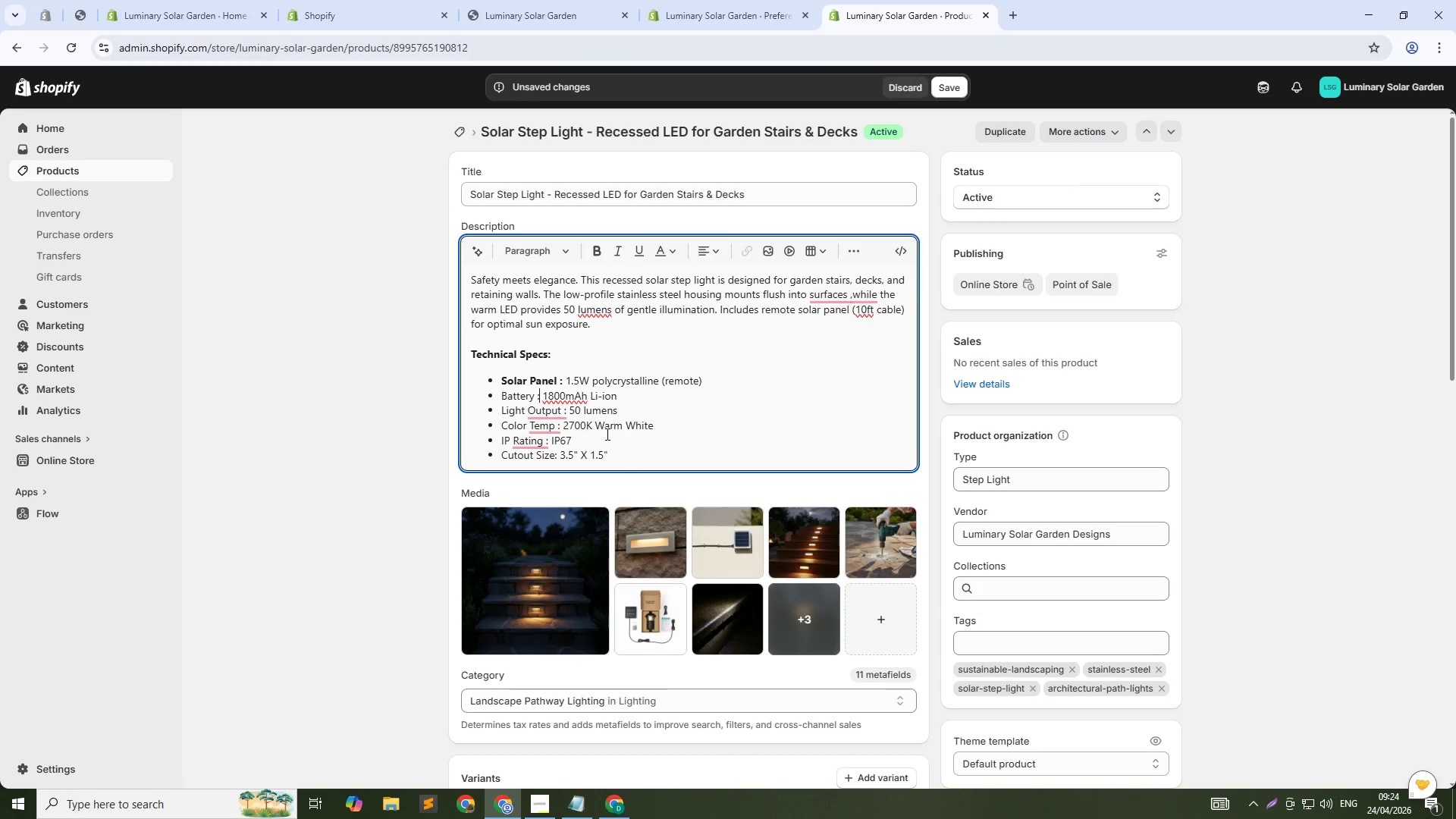 
key(Control+Shift+ArrowLeft)
 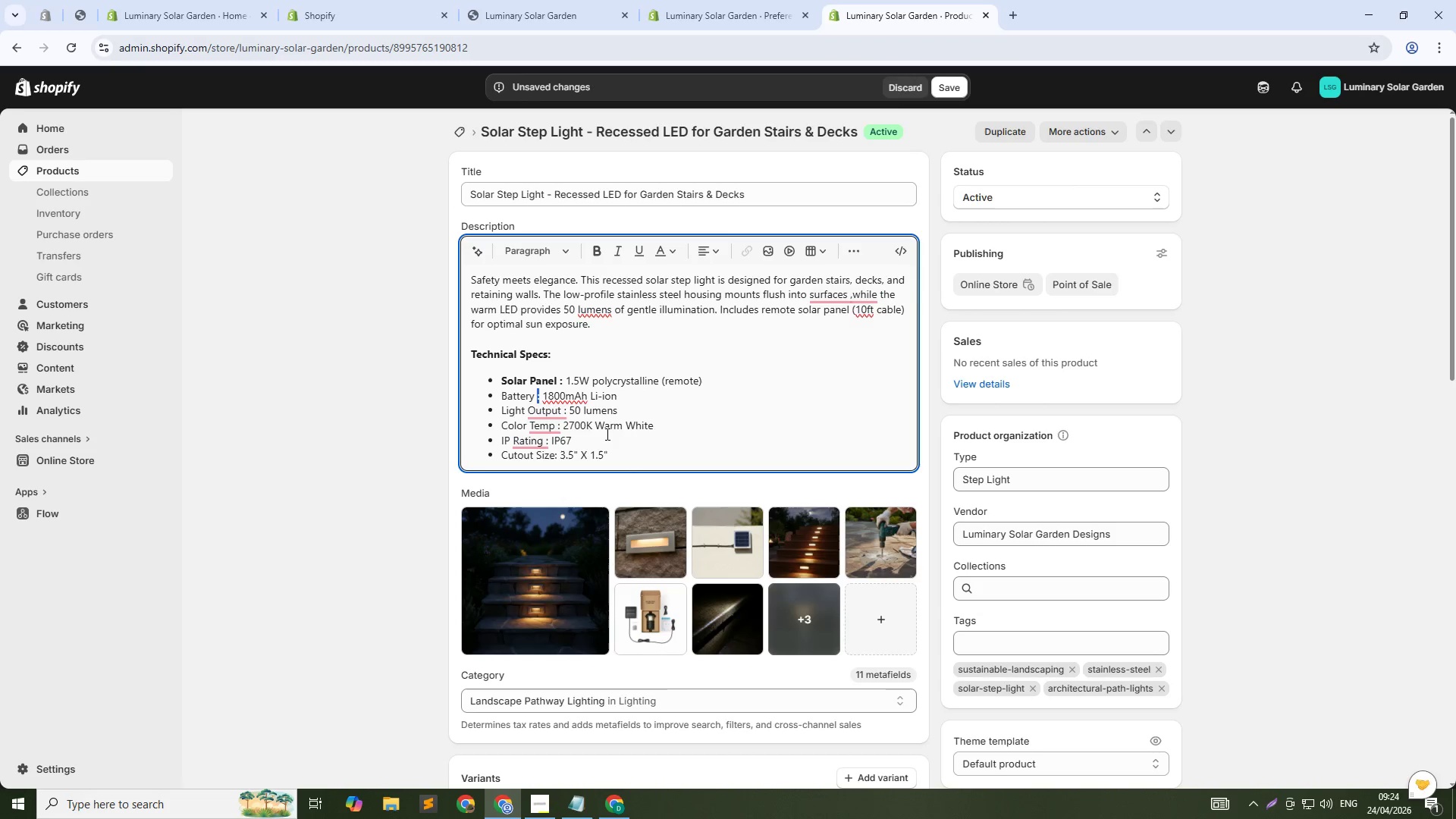 
key(Control+Shift+ArrowLeft)
 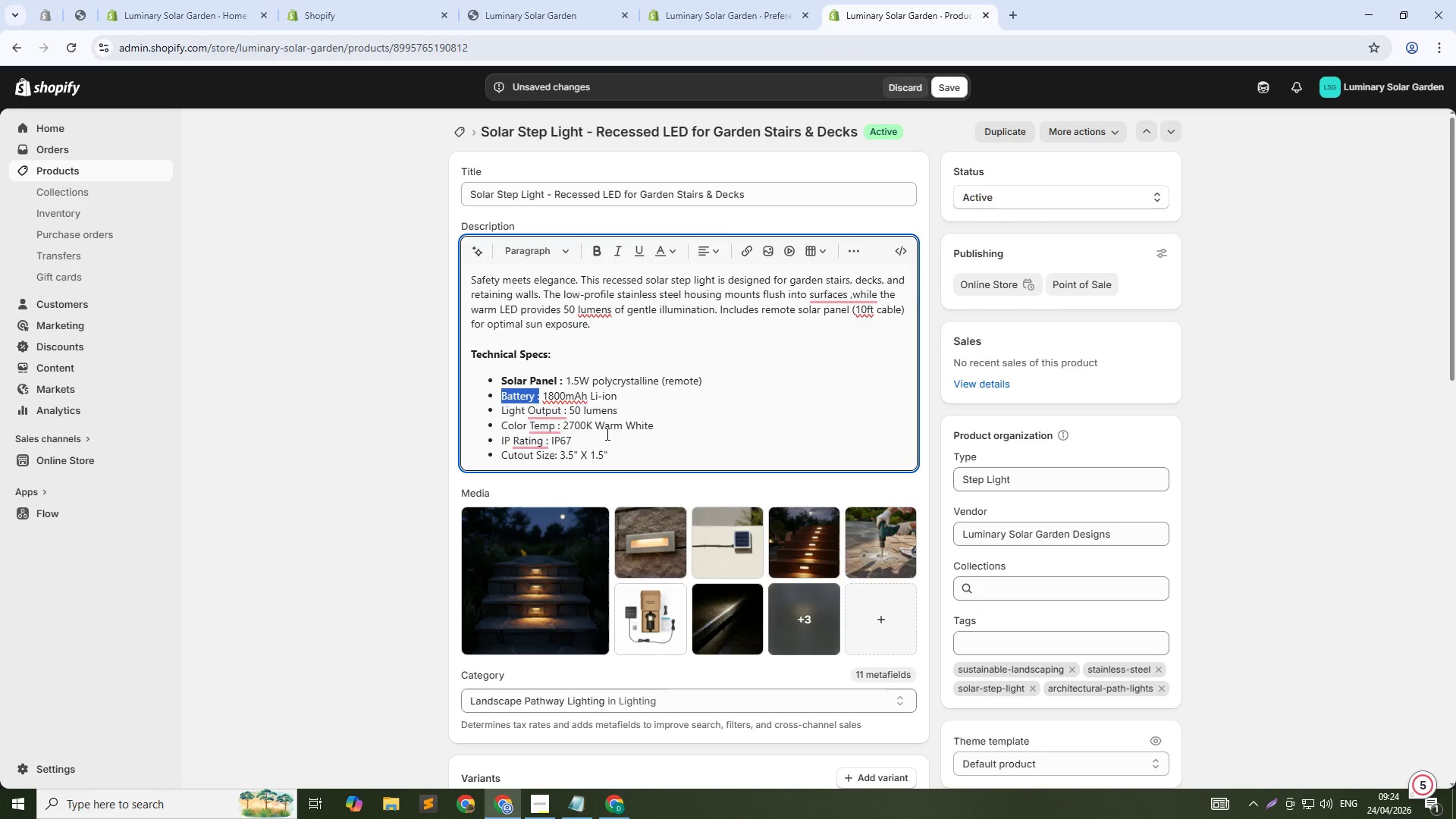 
key(Control+B)
 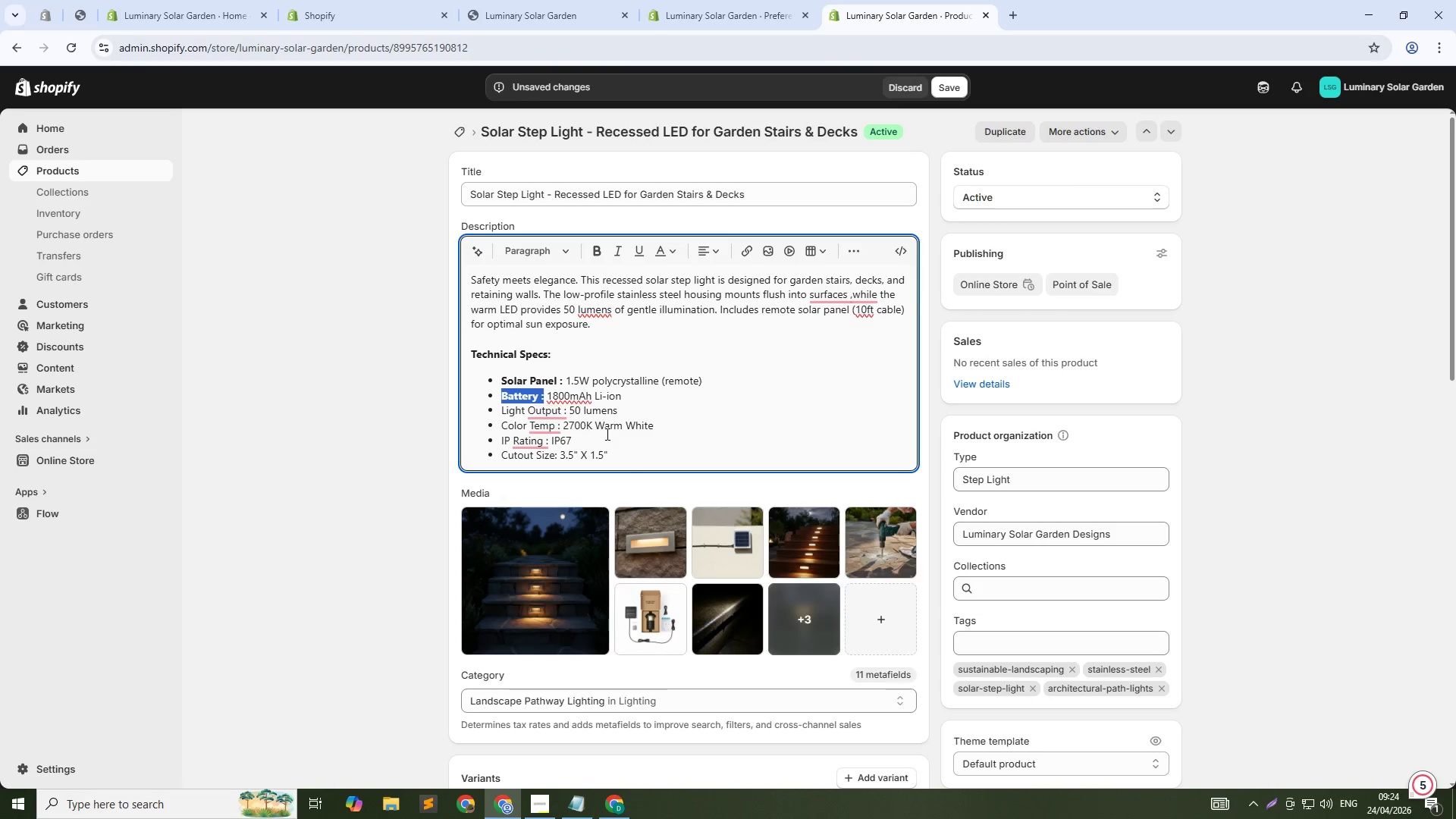 
key(ArrowDown)
 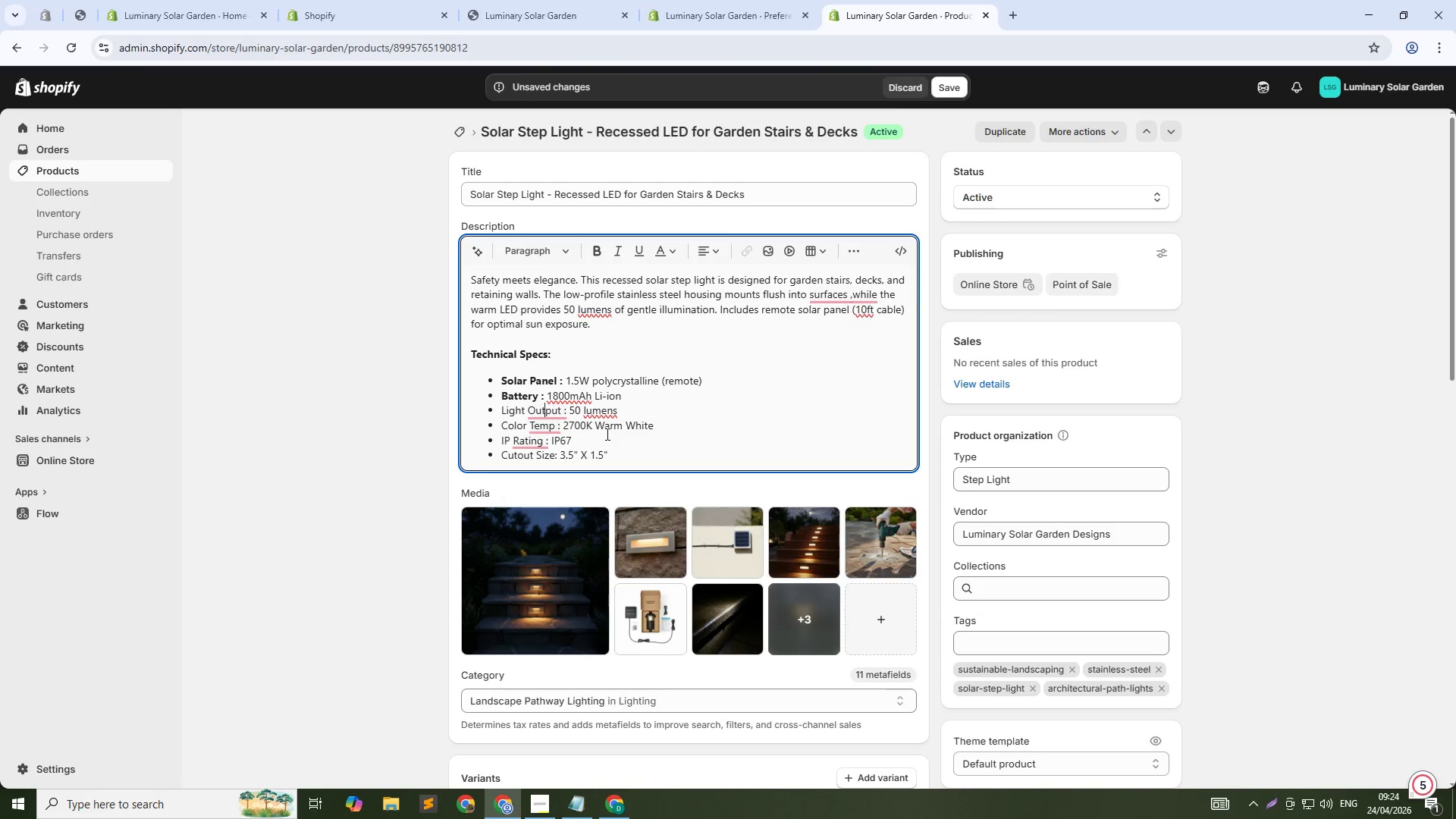 
key(ArrowRight)
 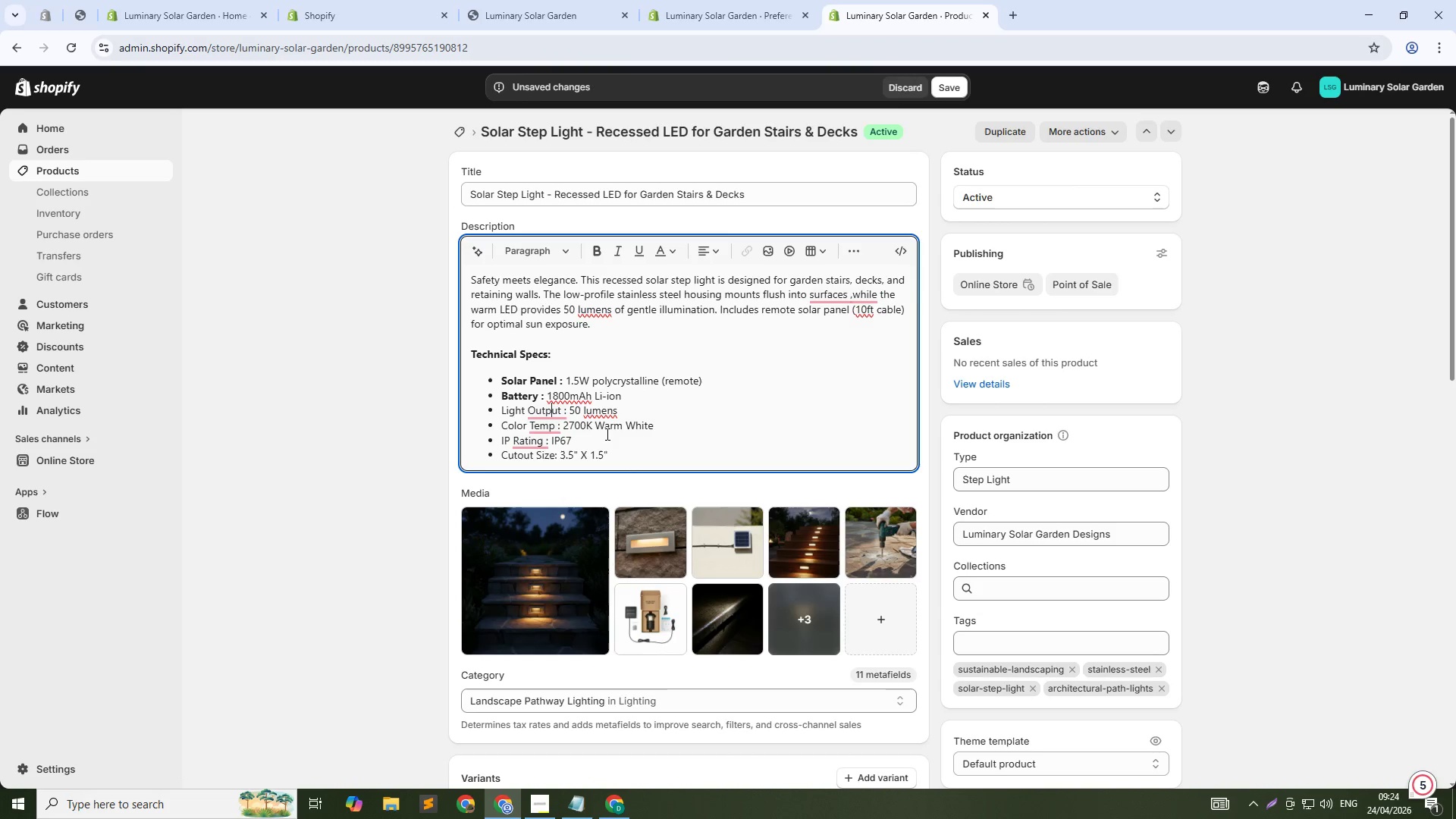 
key(ArrowRight)
 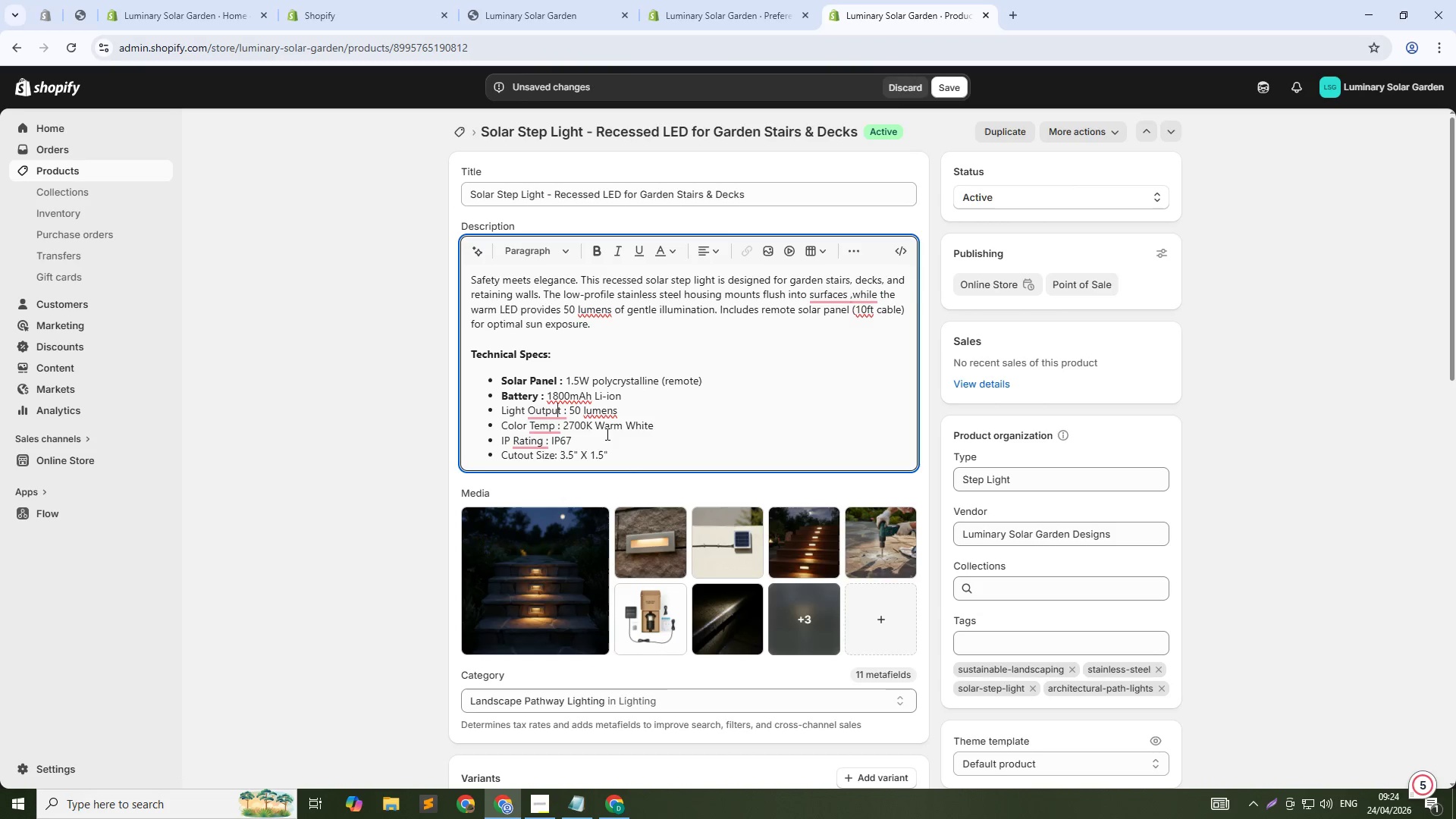 
key(ArrowRight)
 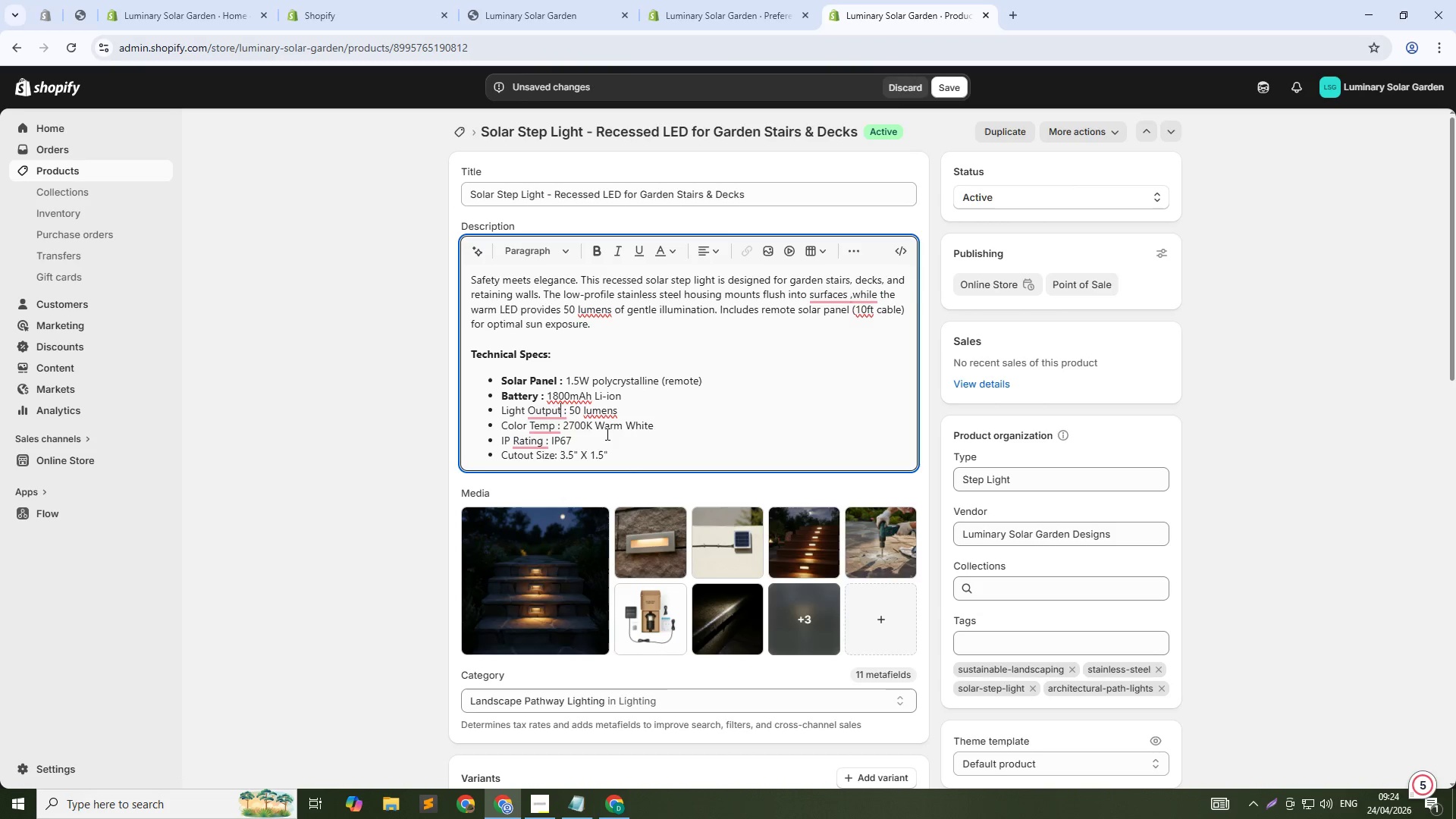 
key(ArrowRight)
 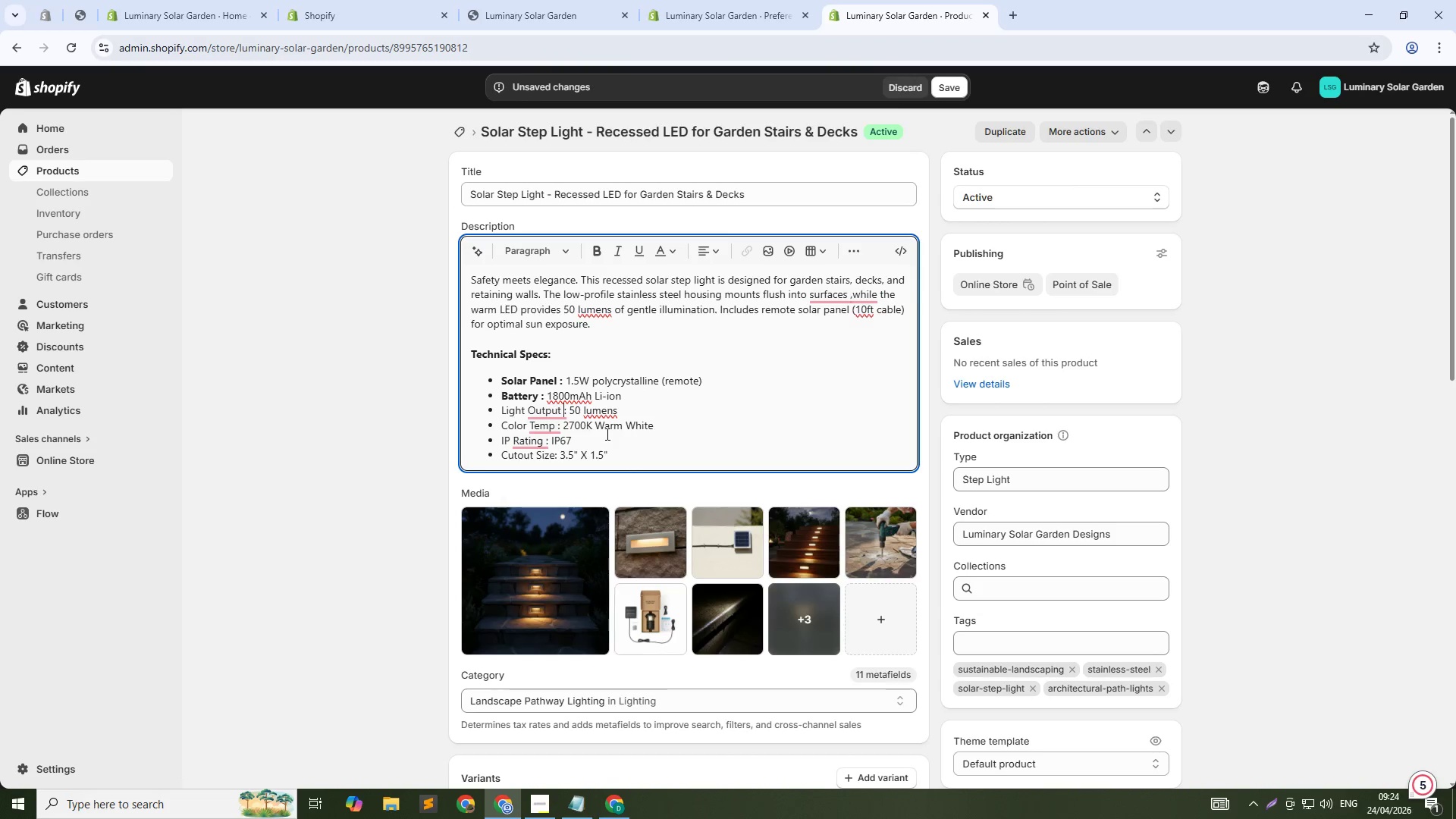 
key(ArrowRight)
 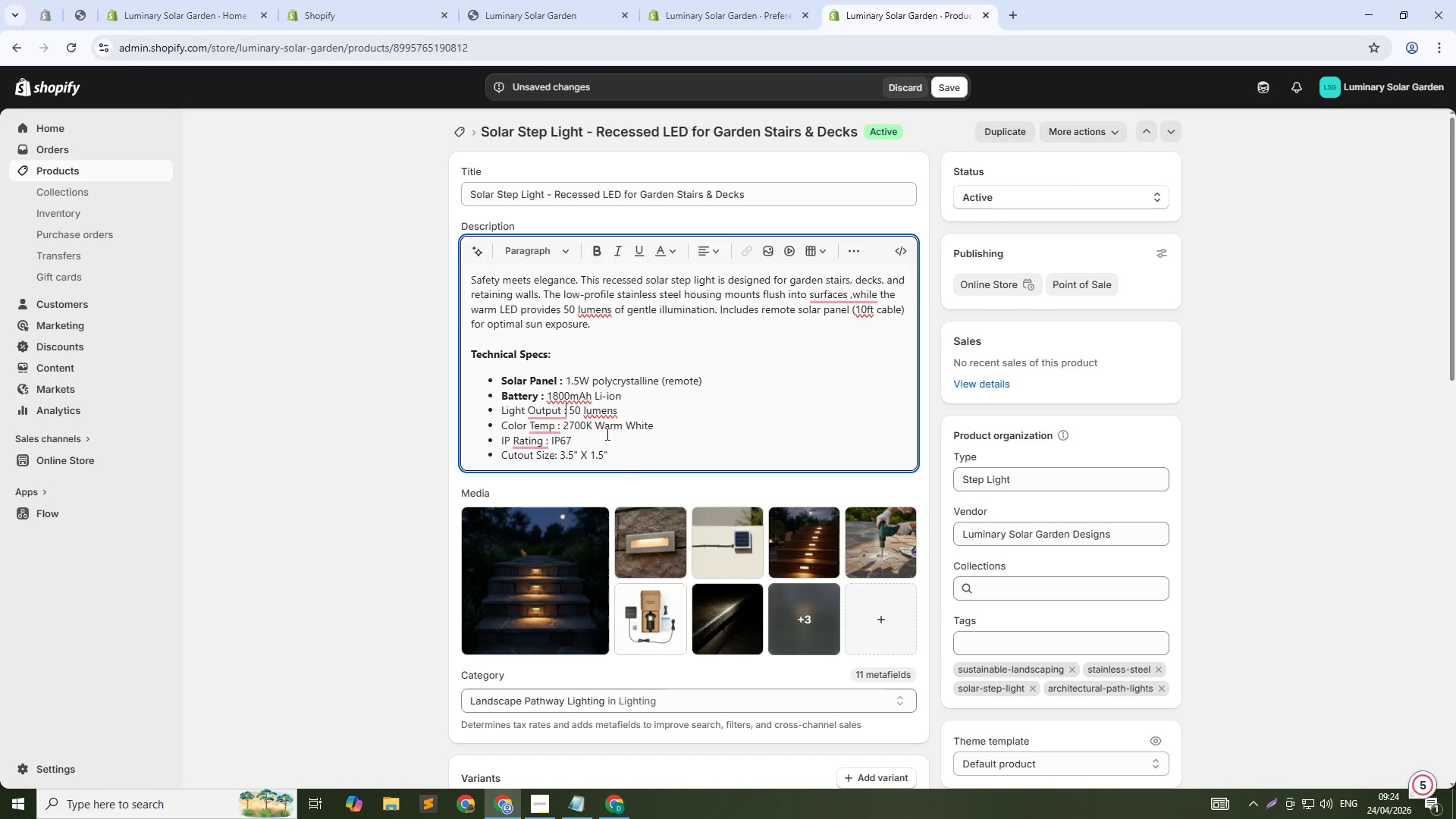 
key(Control+Shift+ArrowLeft)
 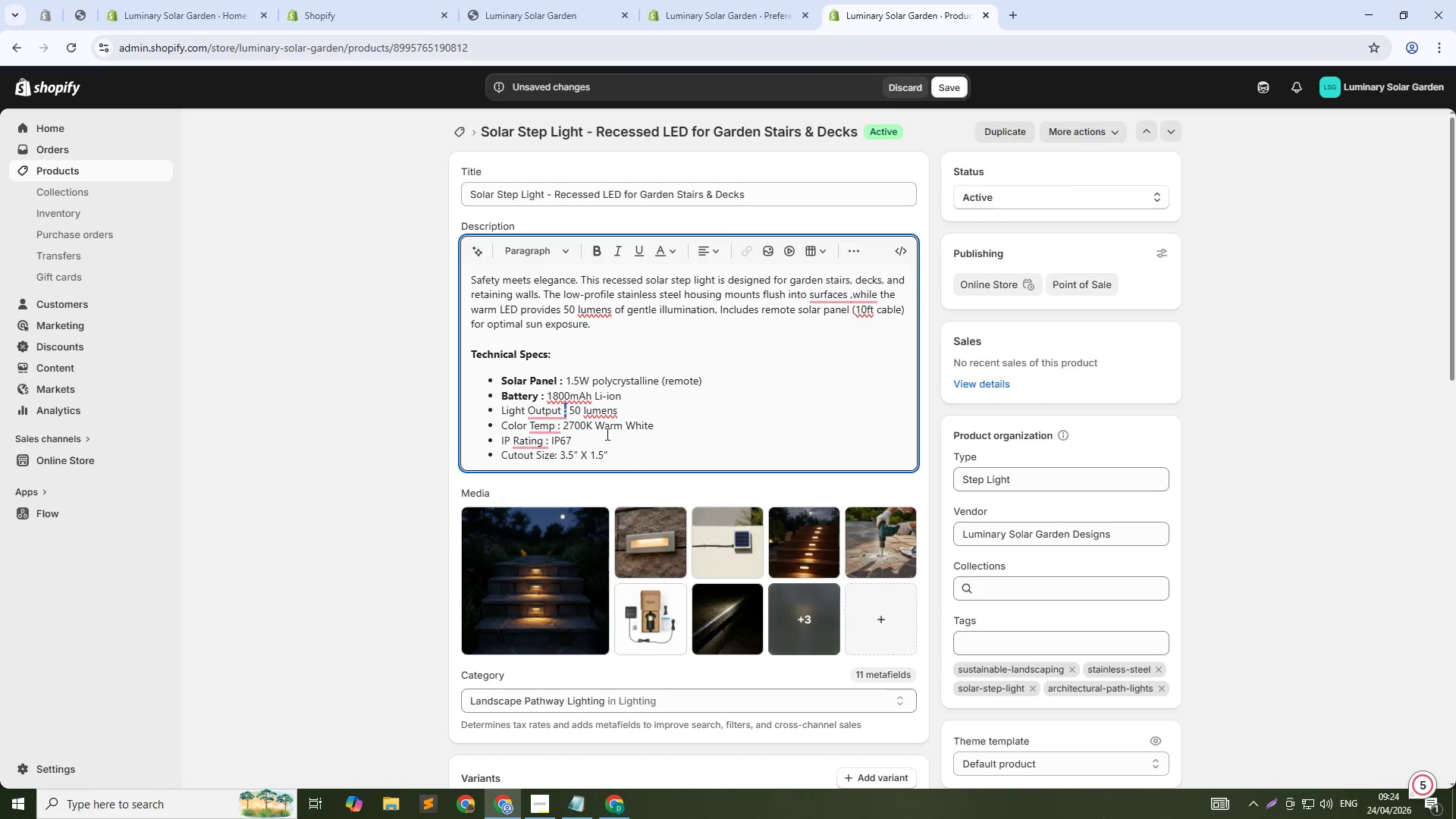 
key(Control+Shift+ArrowLeft)
 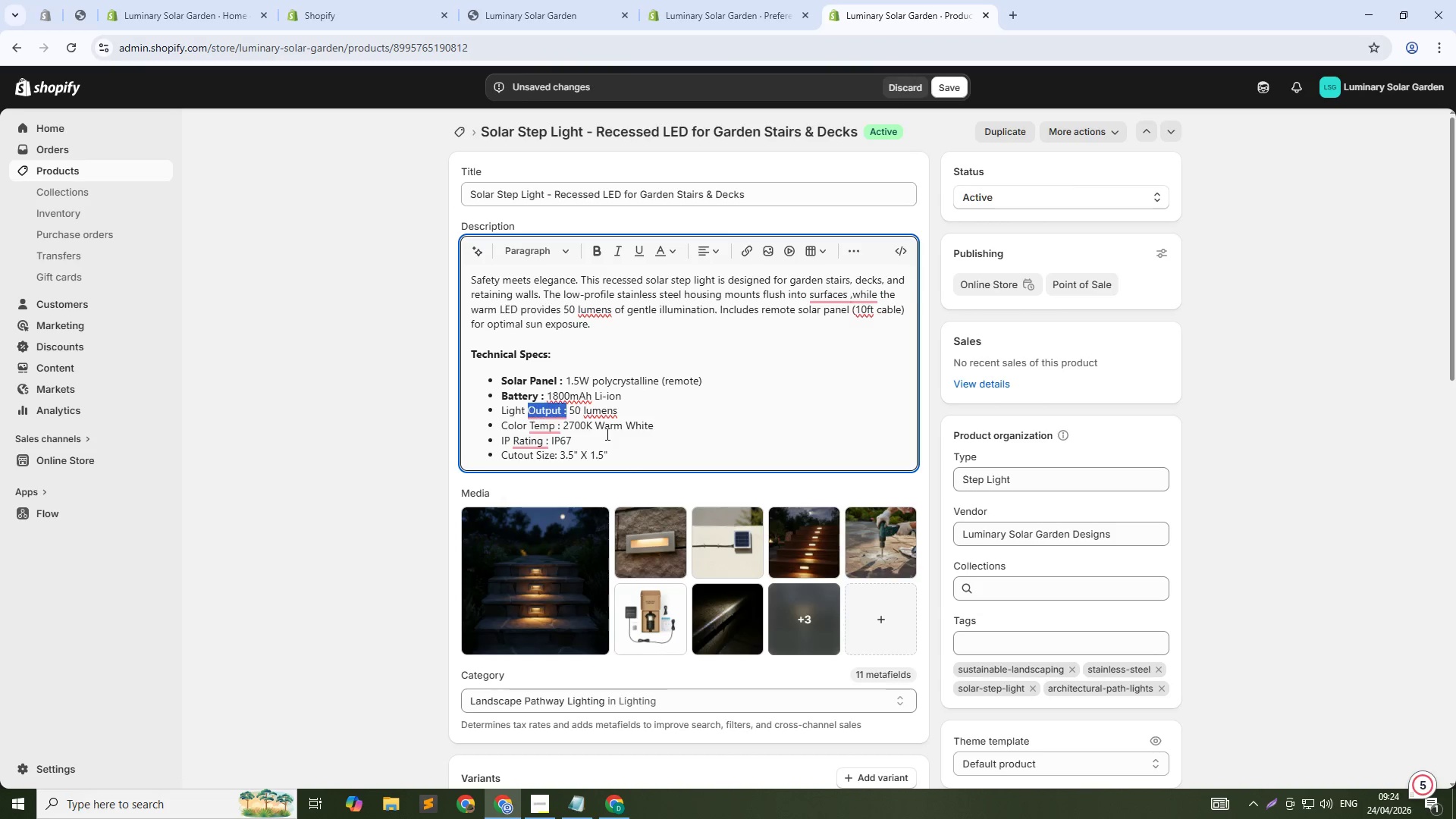 
key(Control+Shift+ArrowLeft)
 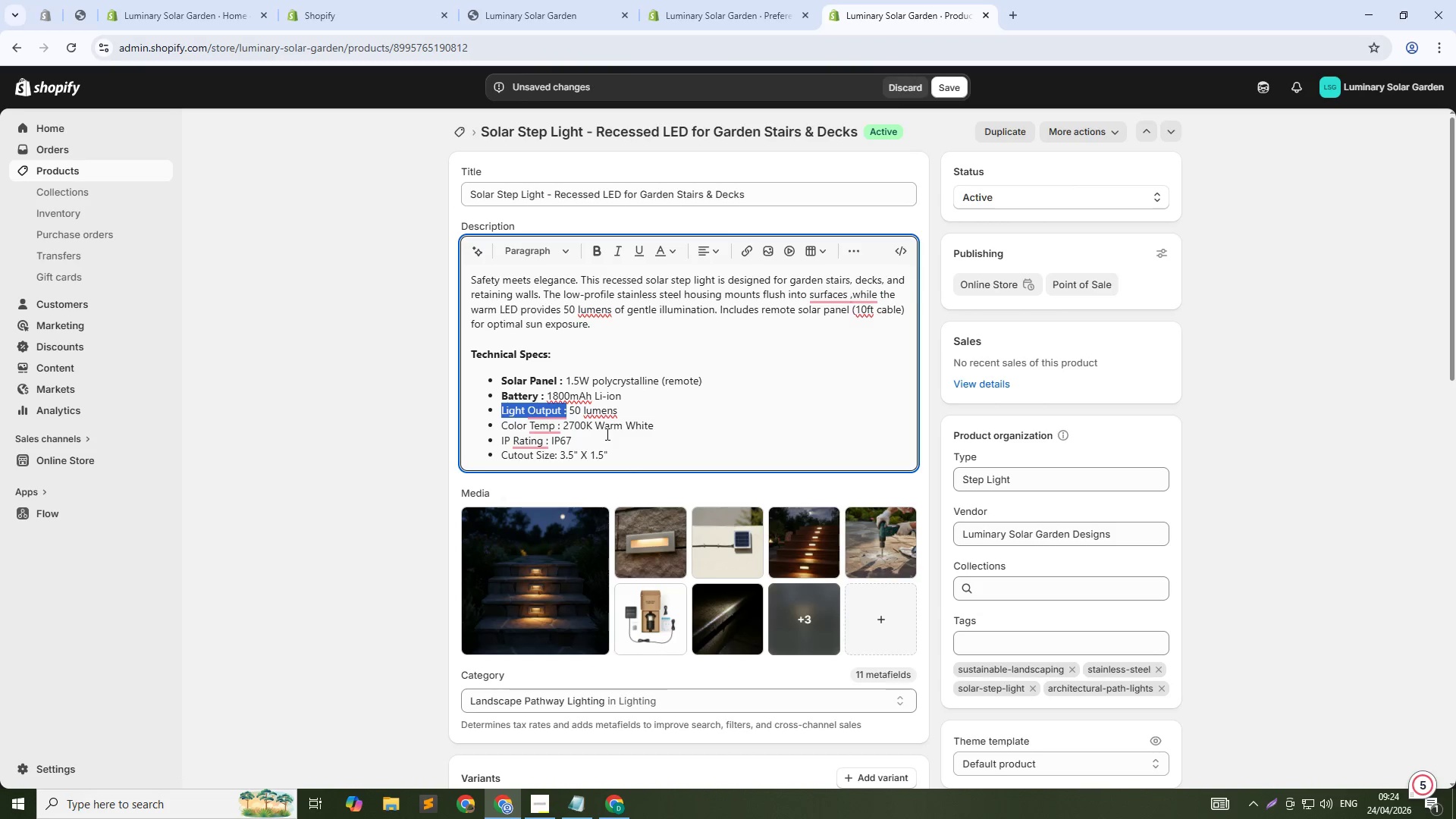 
key(Control+B)
 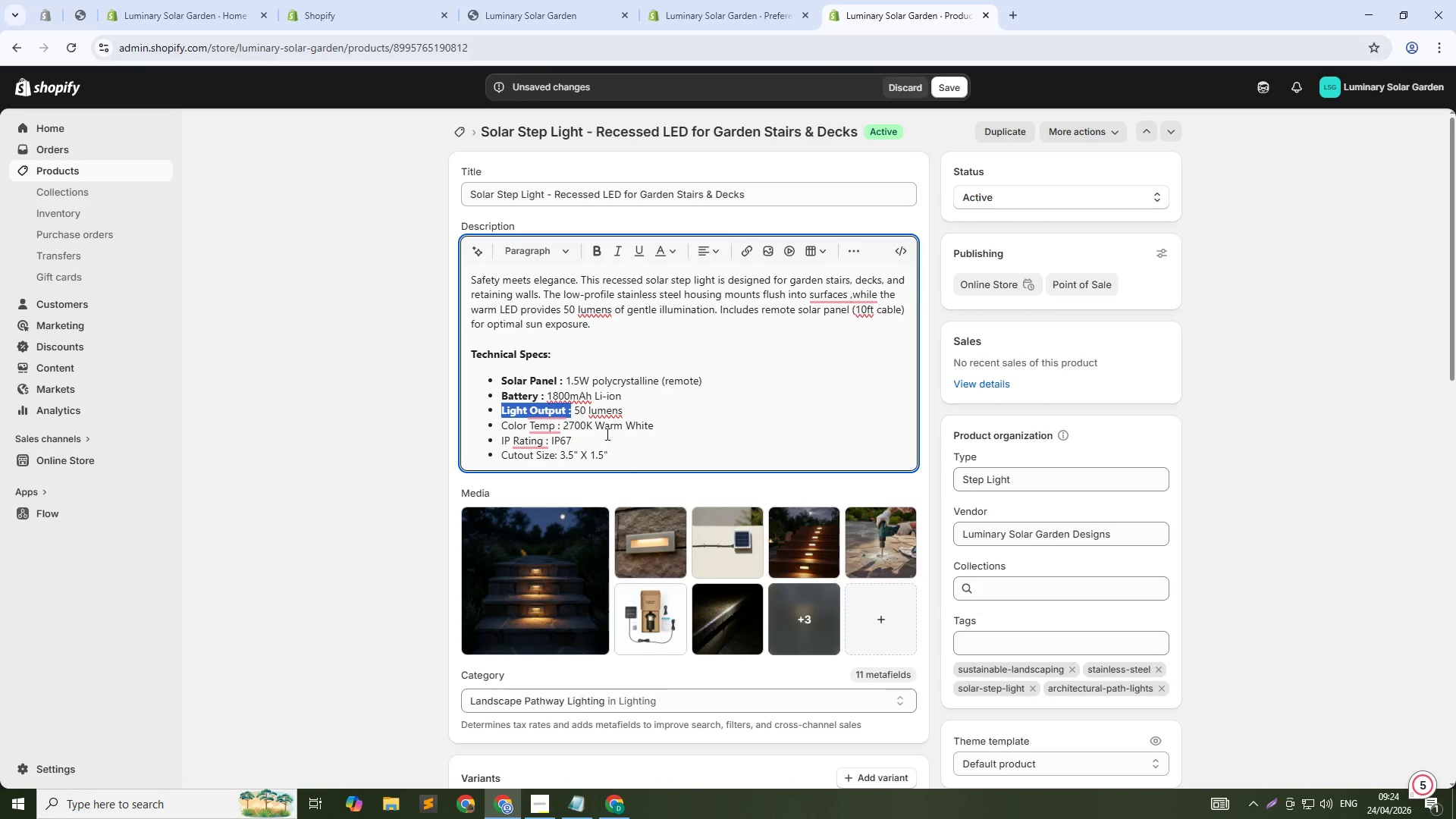 
key(ArrowDown)
 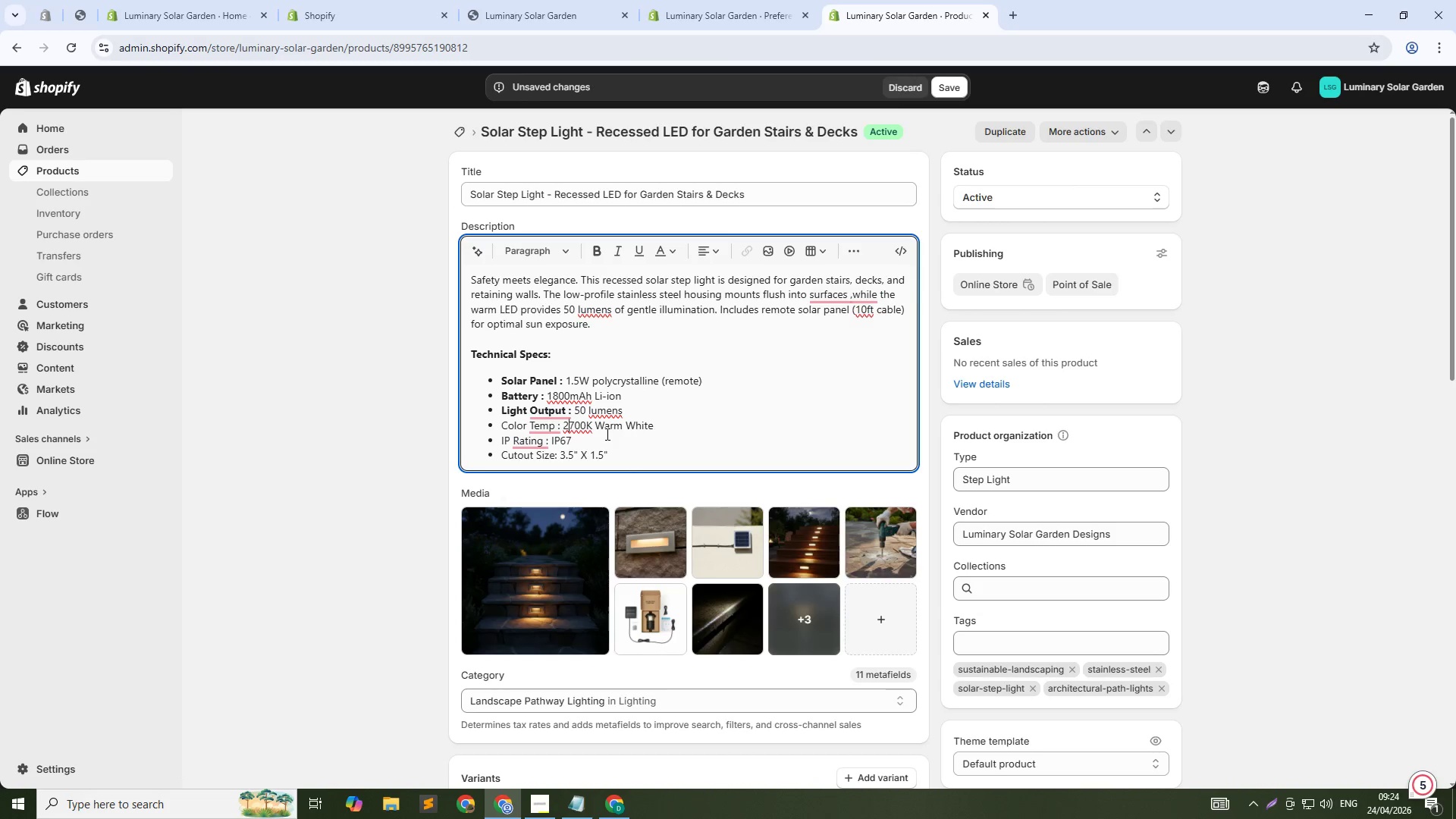 
key(ArrowLeft)
 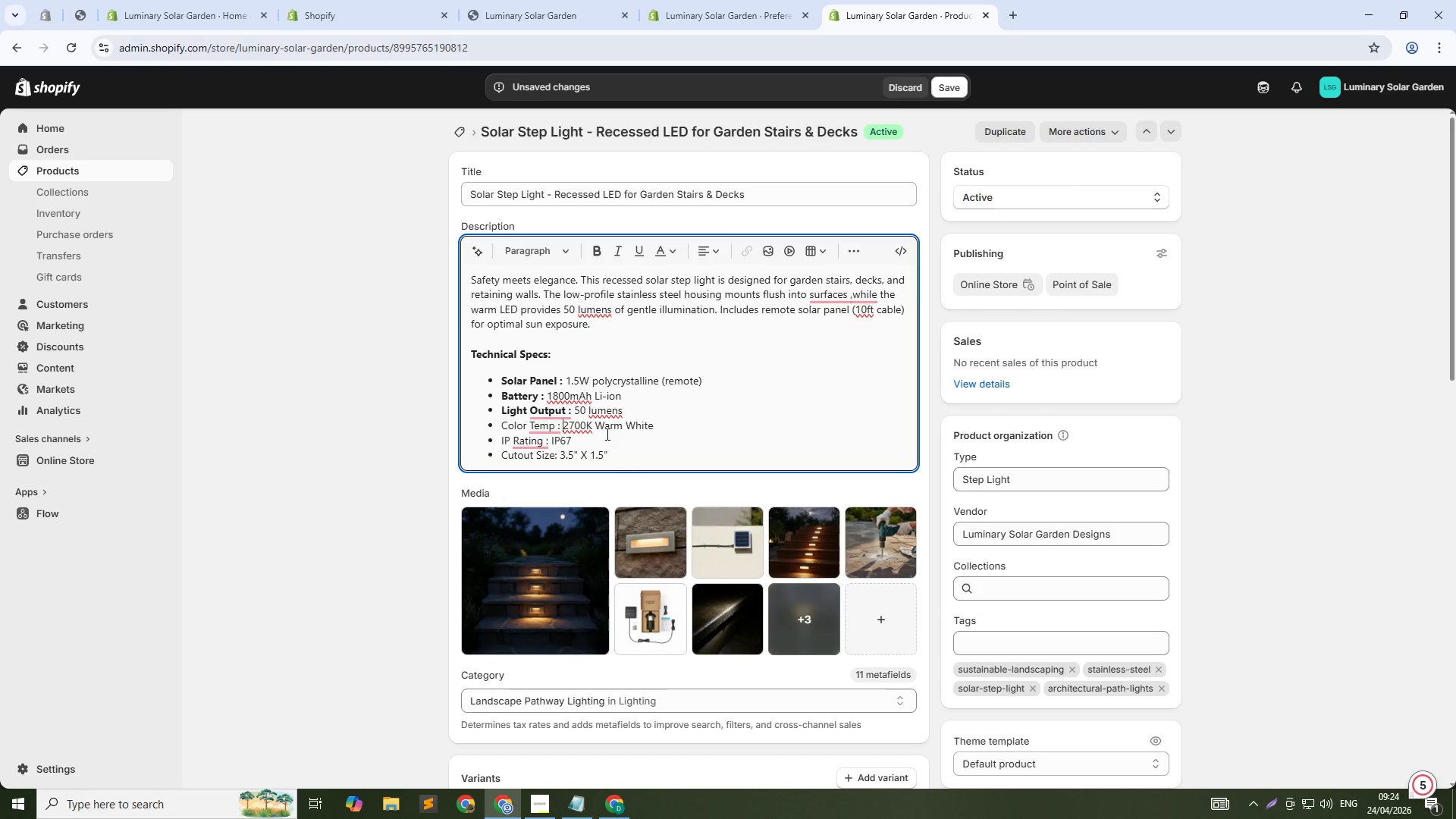 
key(ArrowLeft)
 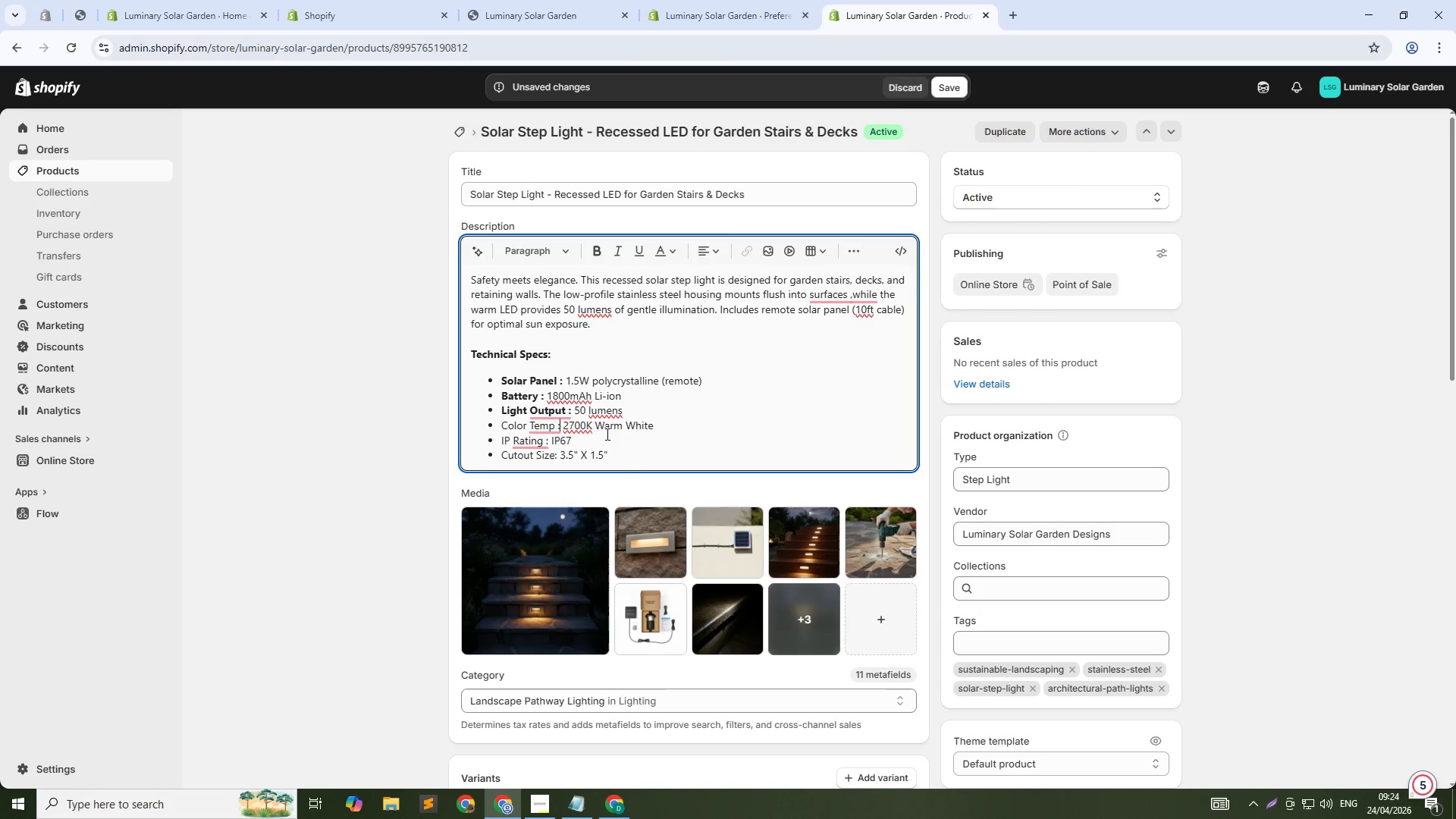 
key(Control+Shift+ArrowLeft)
 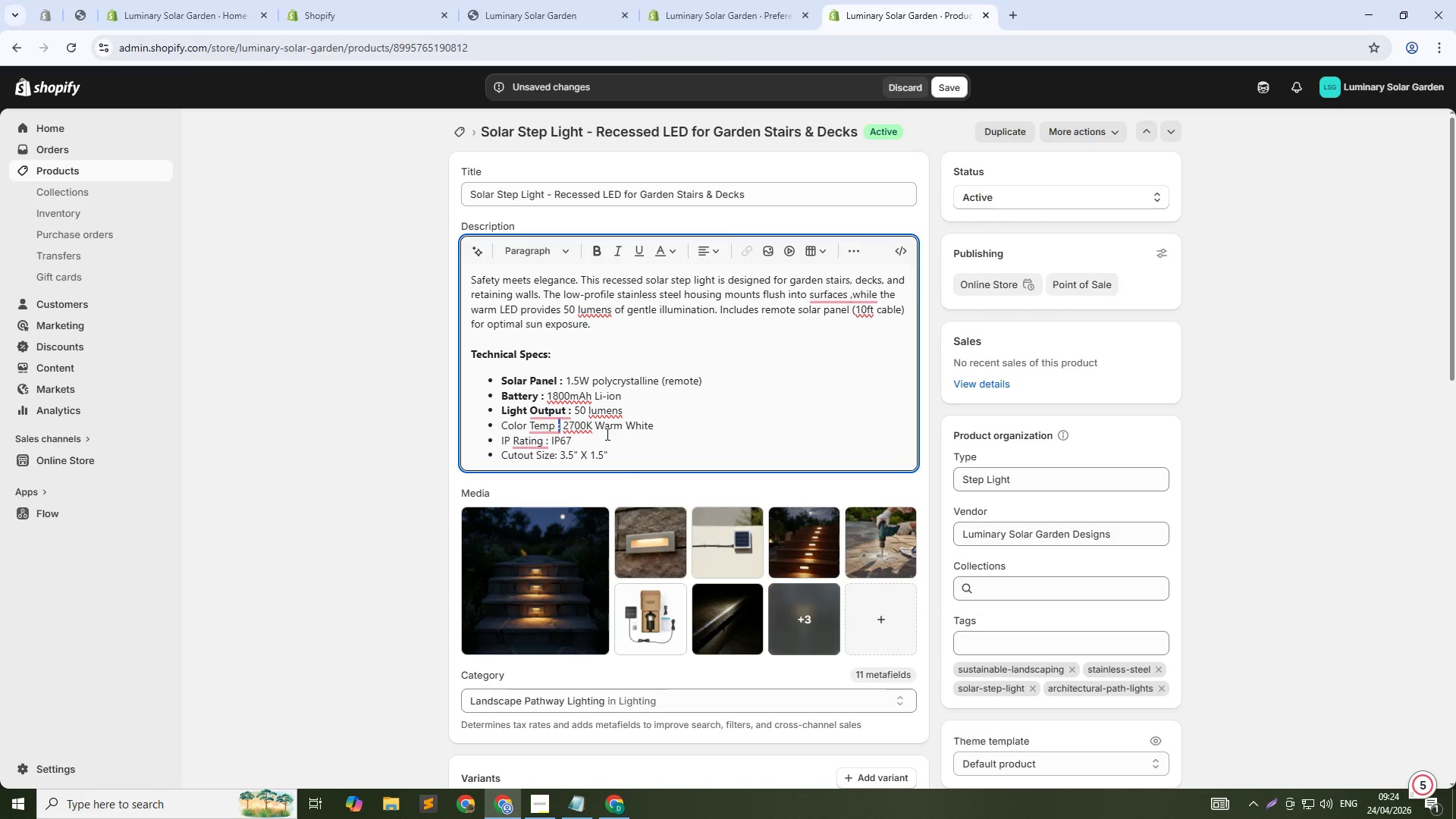 
key(Control+Shift+ArrowLeft)
 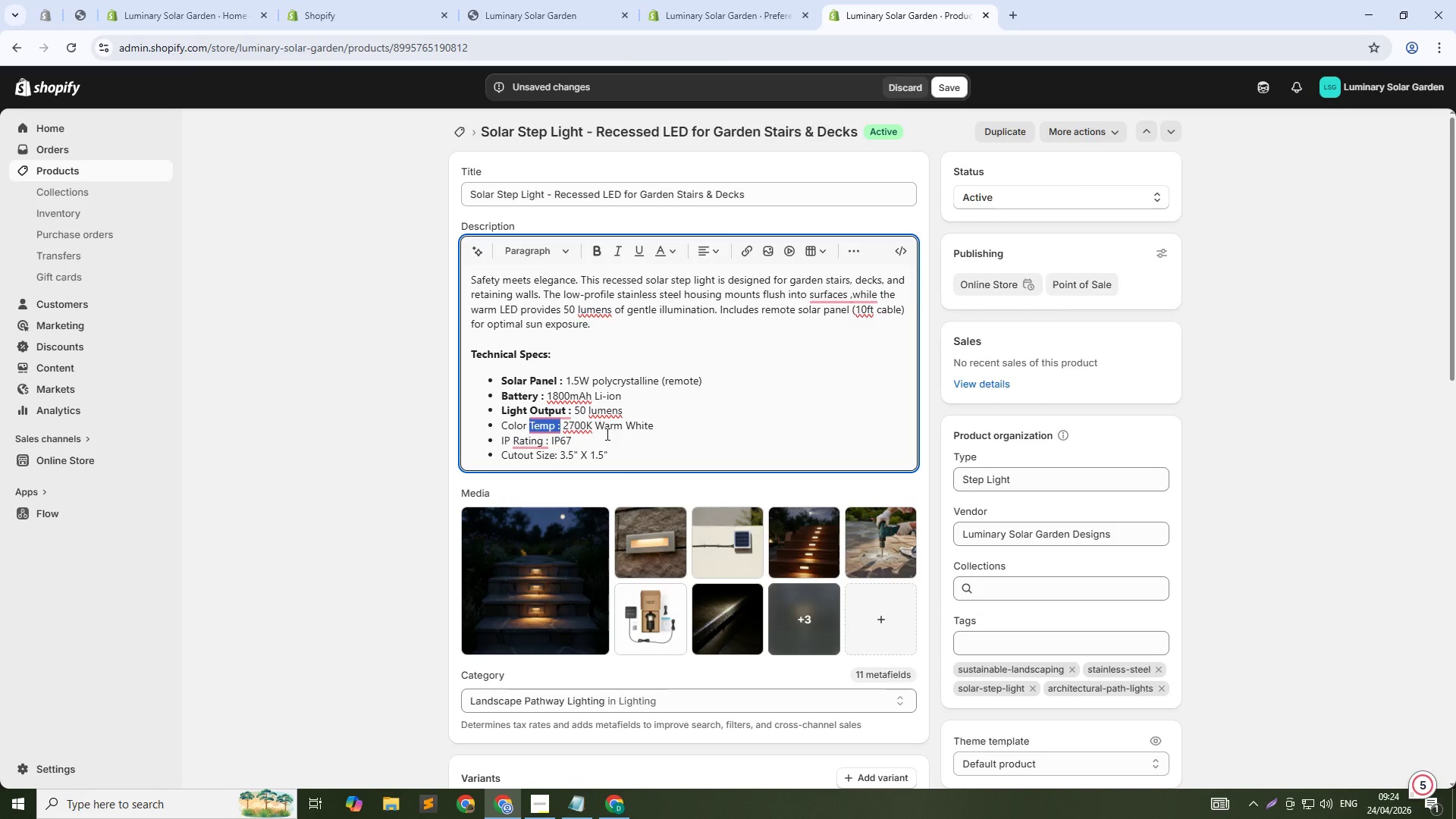 
key(Control+Shift+ArrowLeft)
 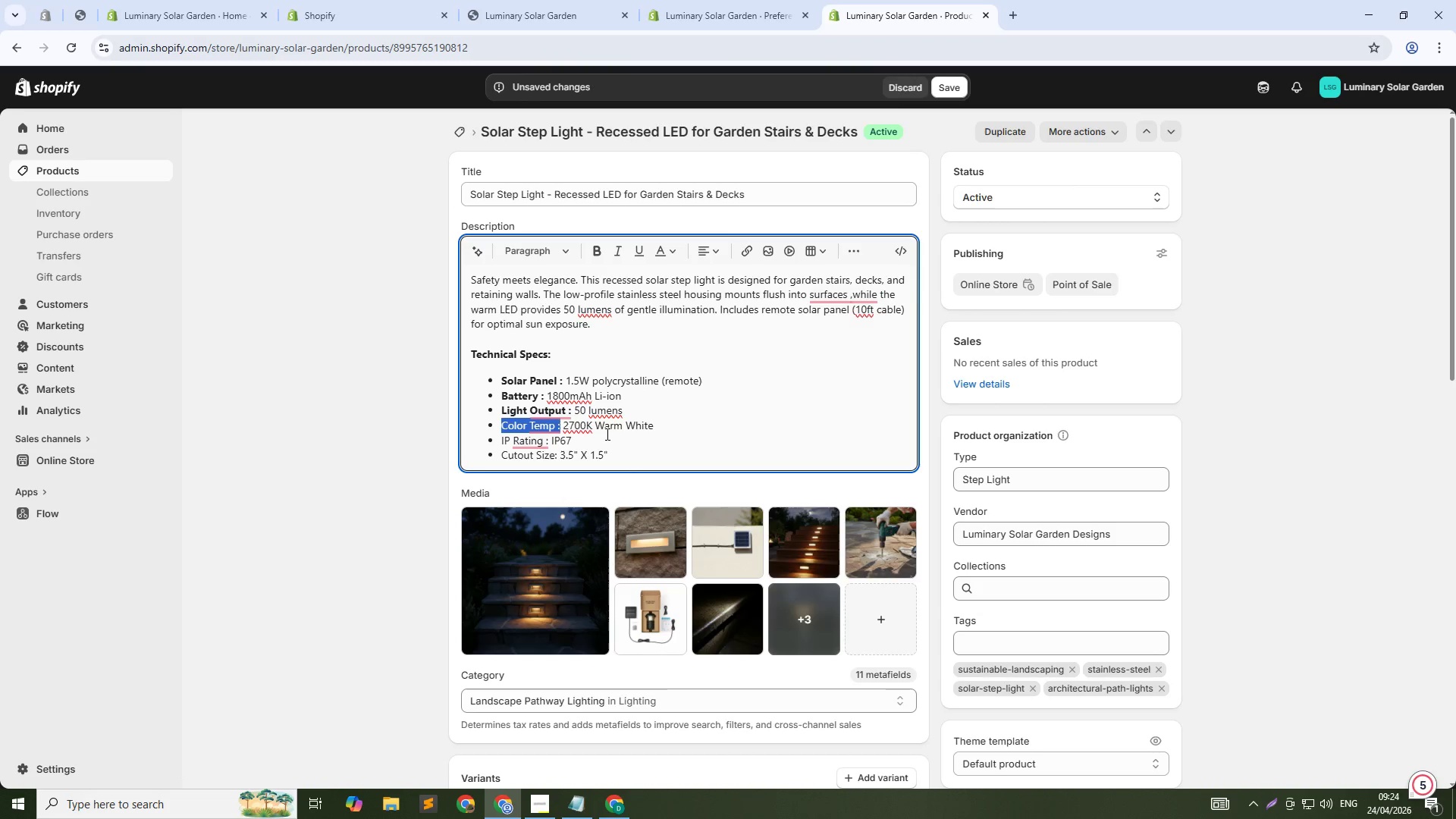 
key(Control+B)
 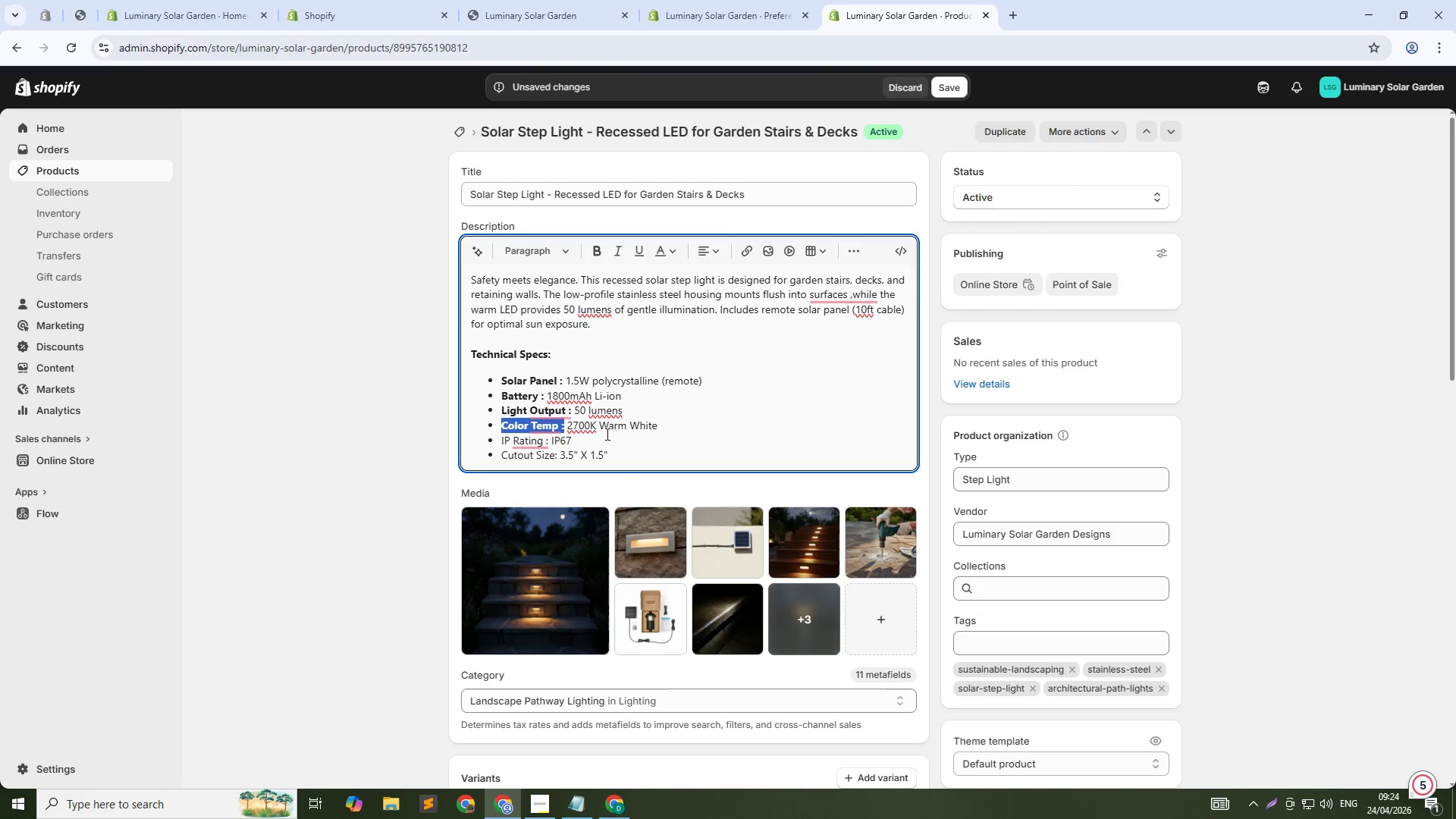 
key(ArrowDown)
 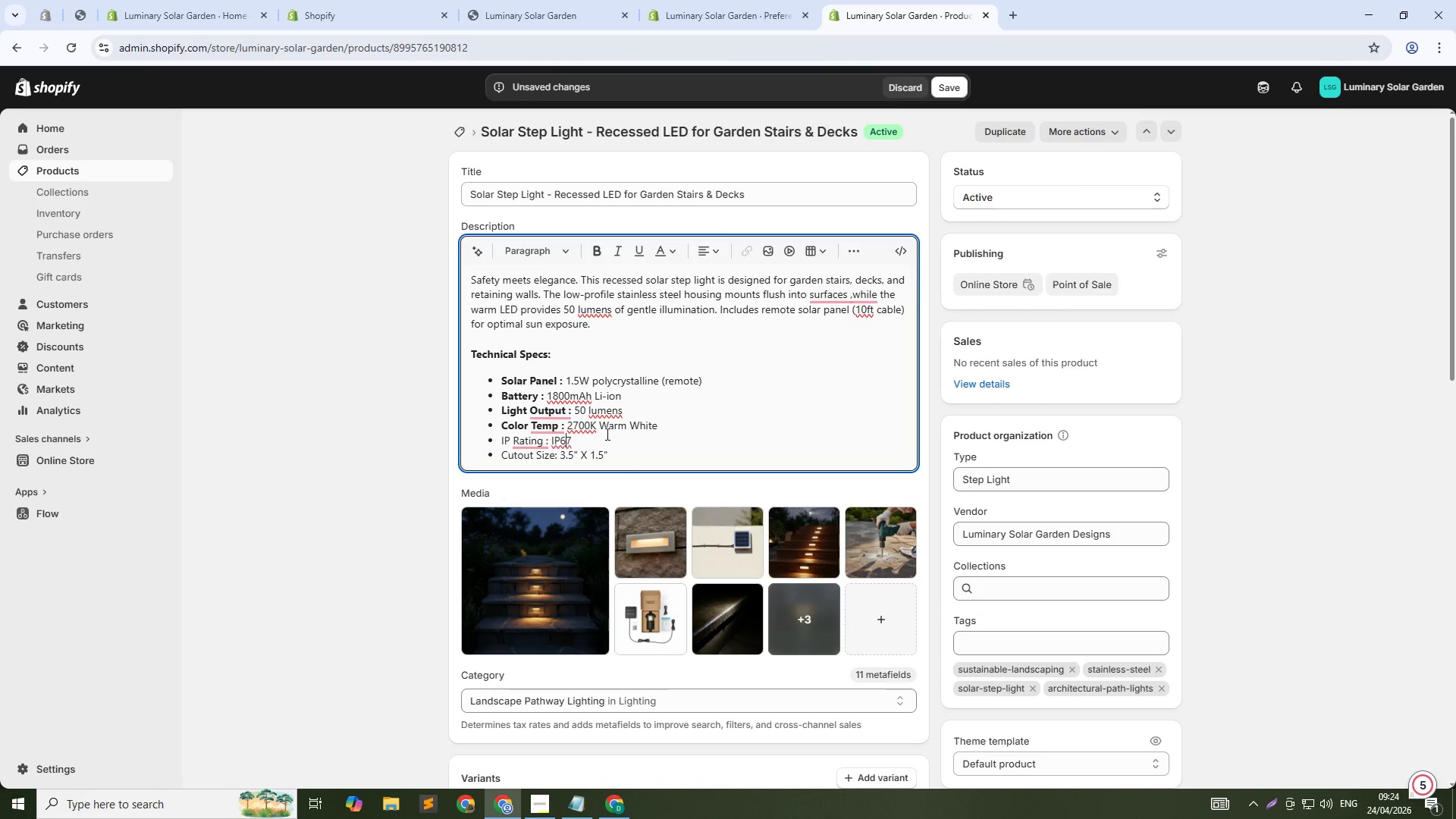 
key(ArrowLeft)
 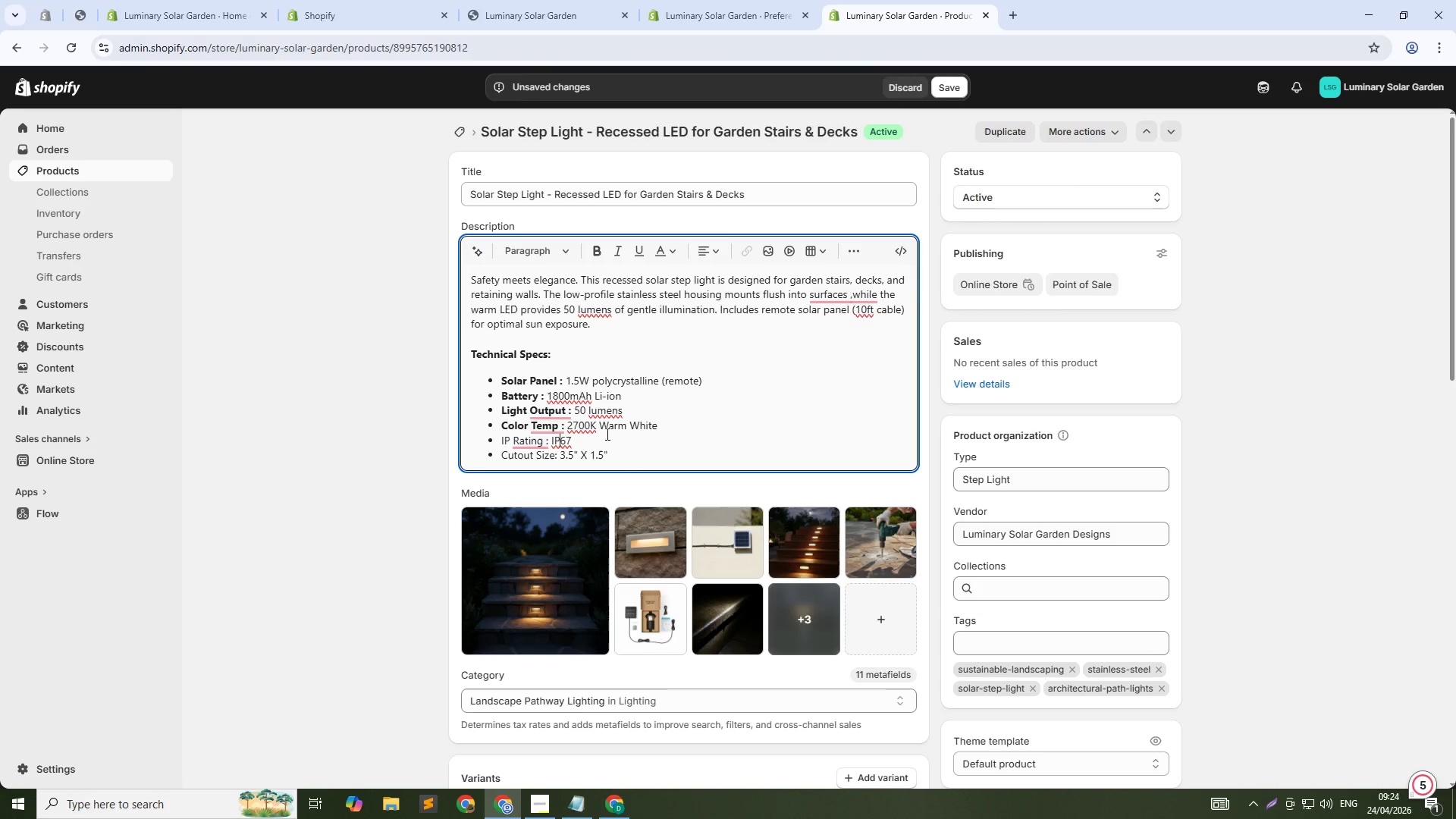 
key(ArrowLeft)
 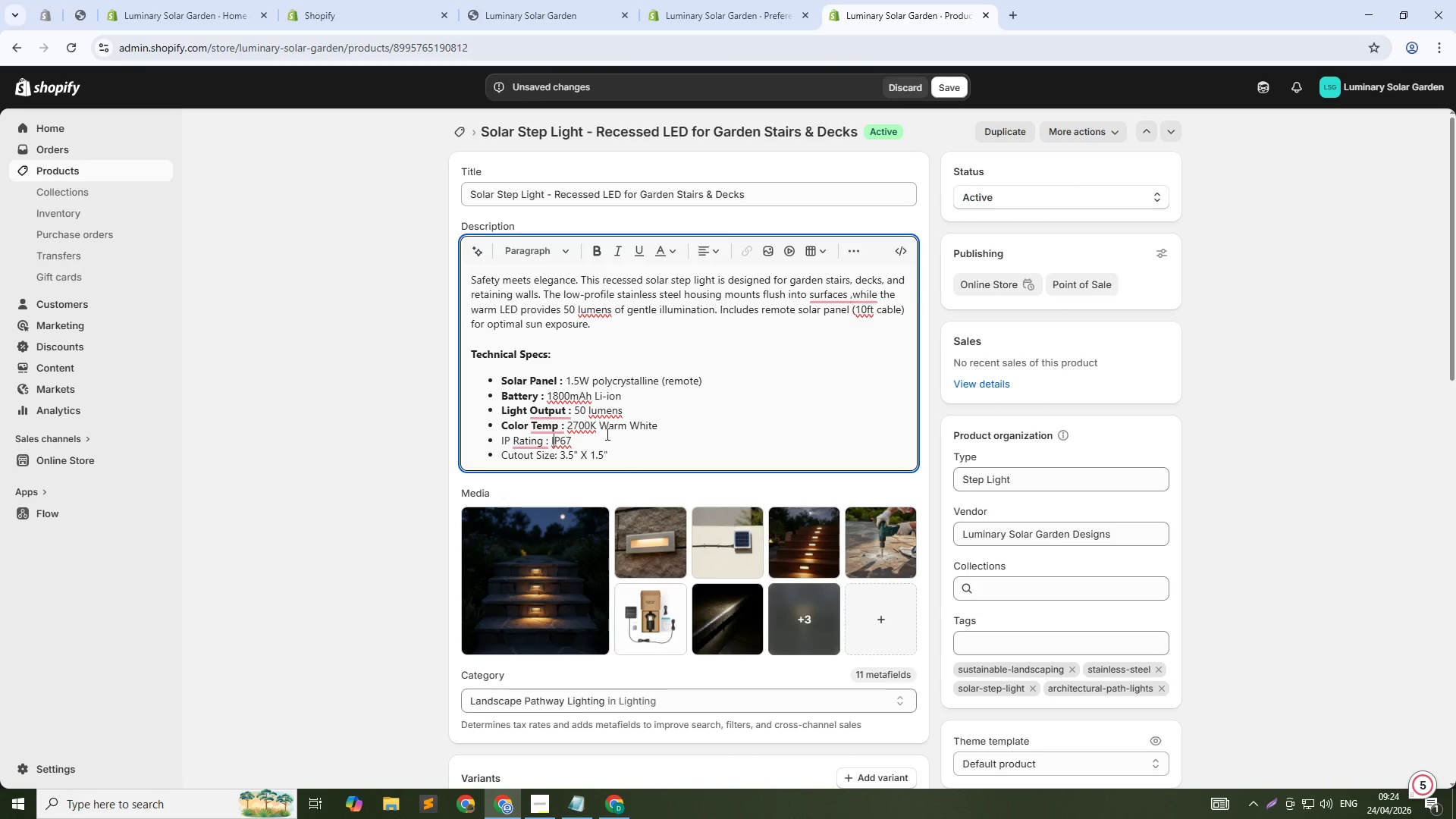 
key(ArrowLeft)
 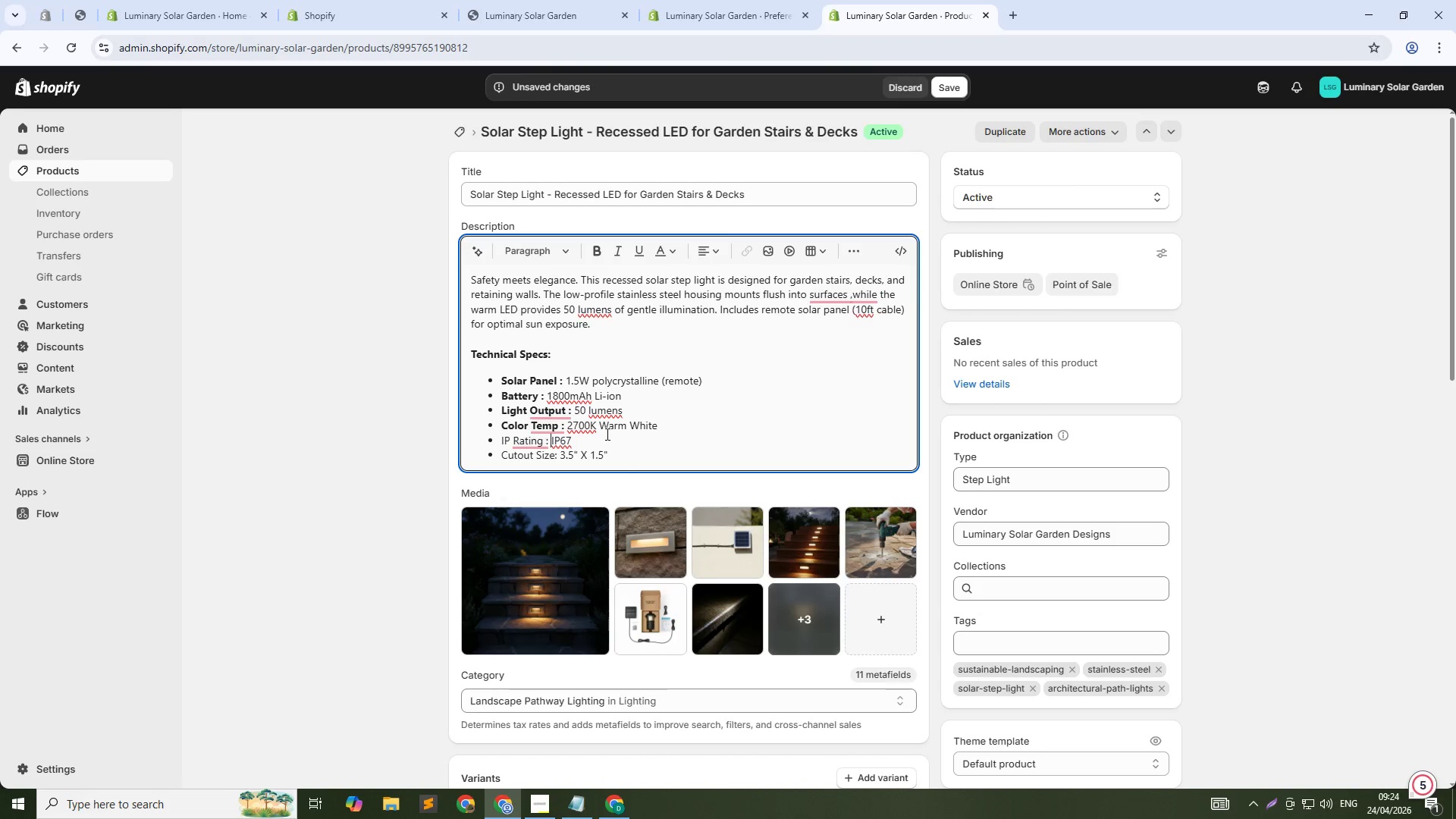 
key(ArrowLeft)
 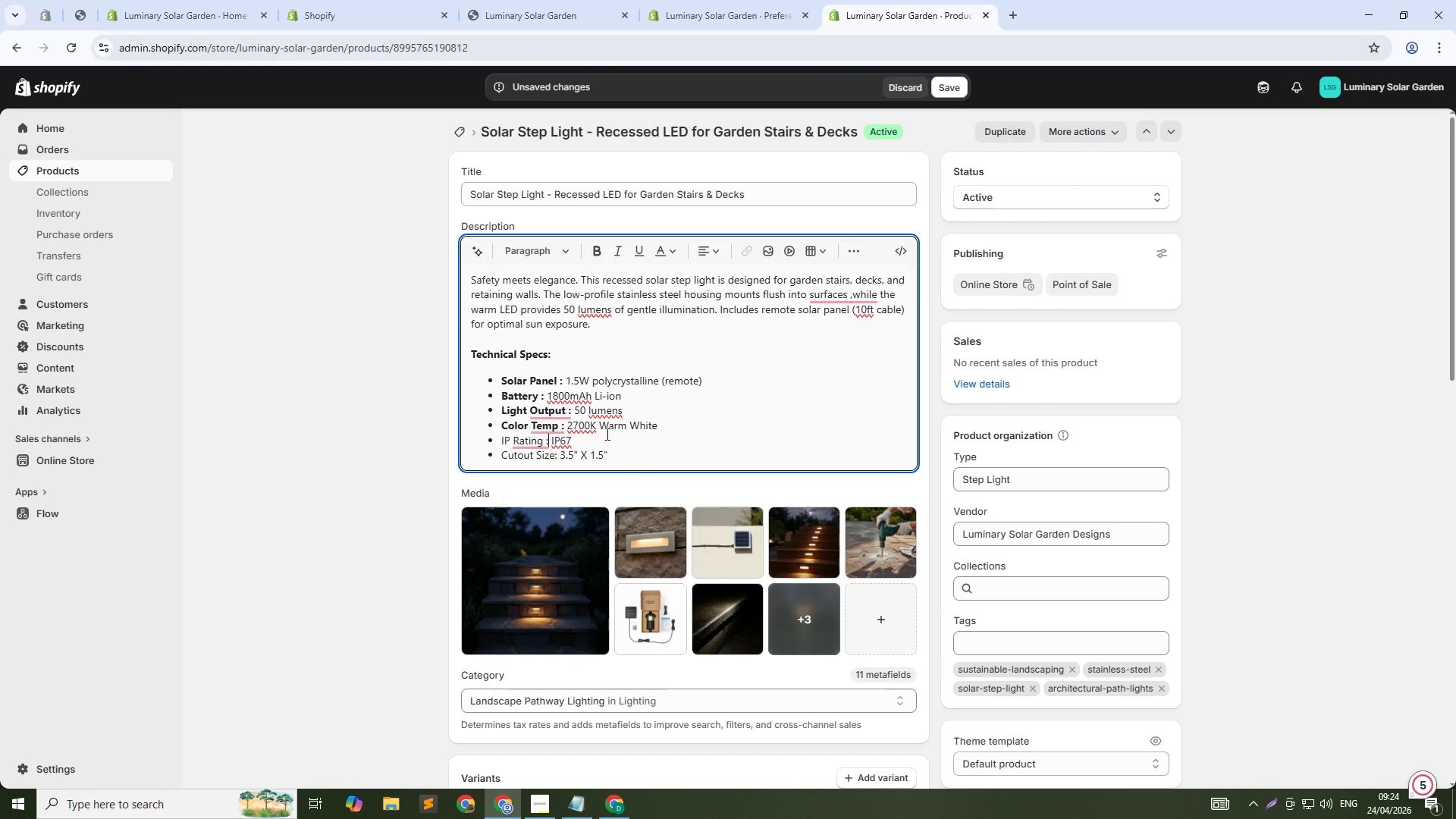 
key(Control+Shift+ArrowLeft)
 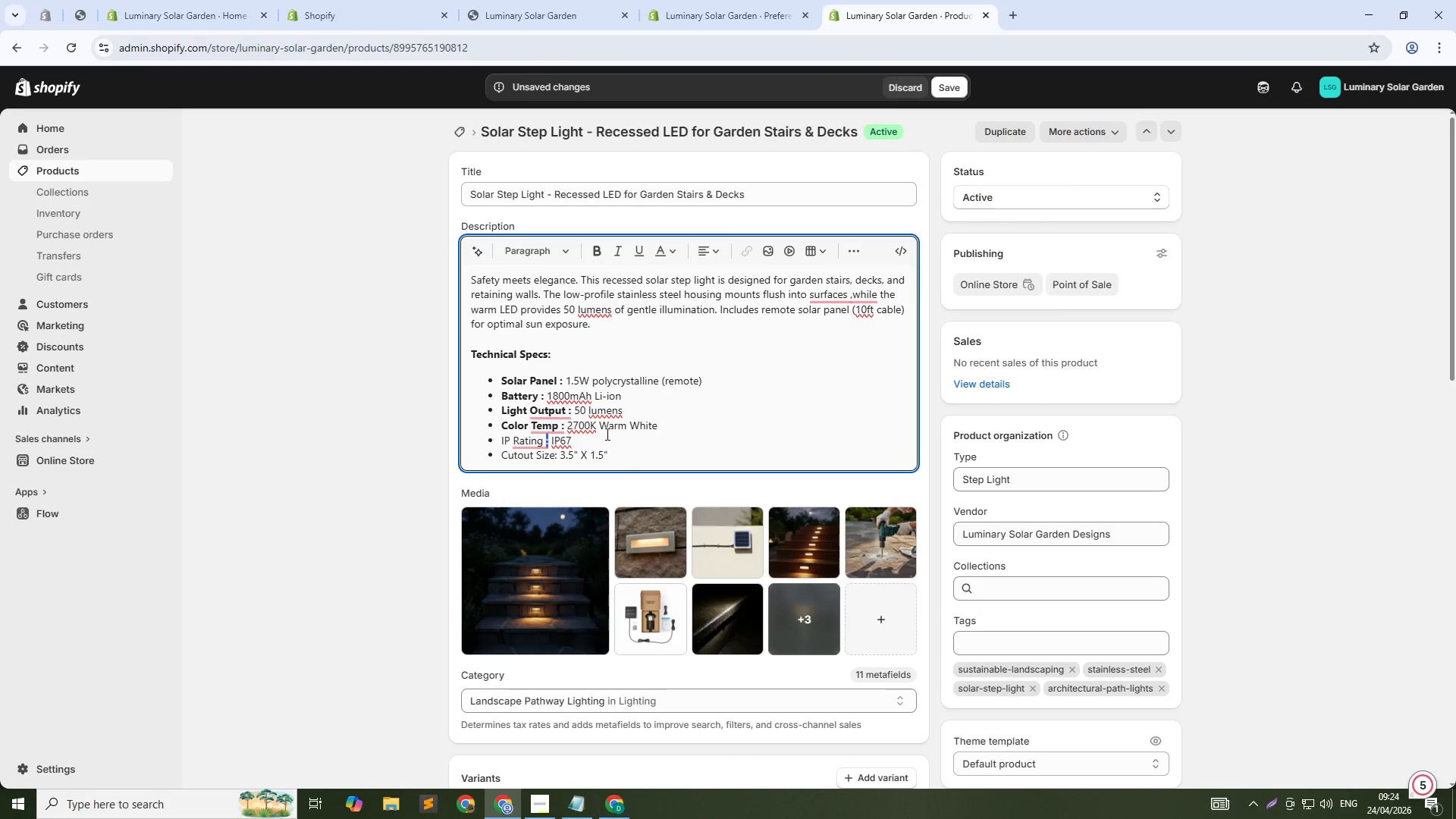 
key(Control+Shift+ArrowLeft)
 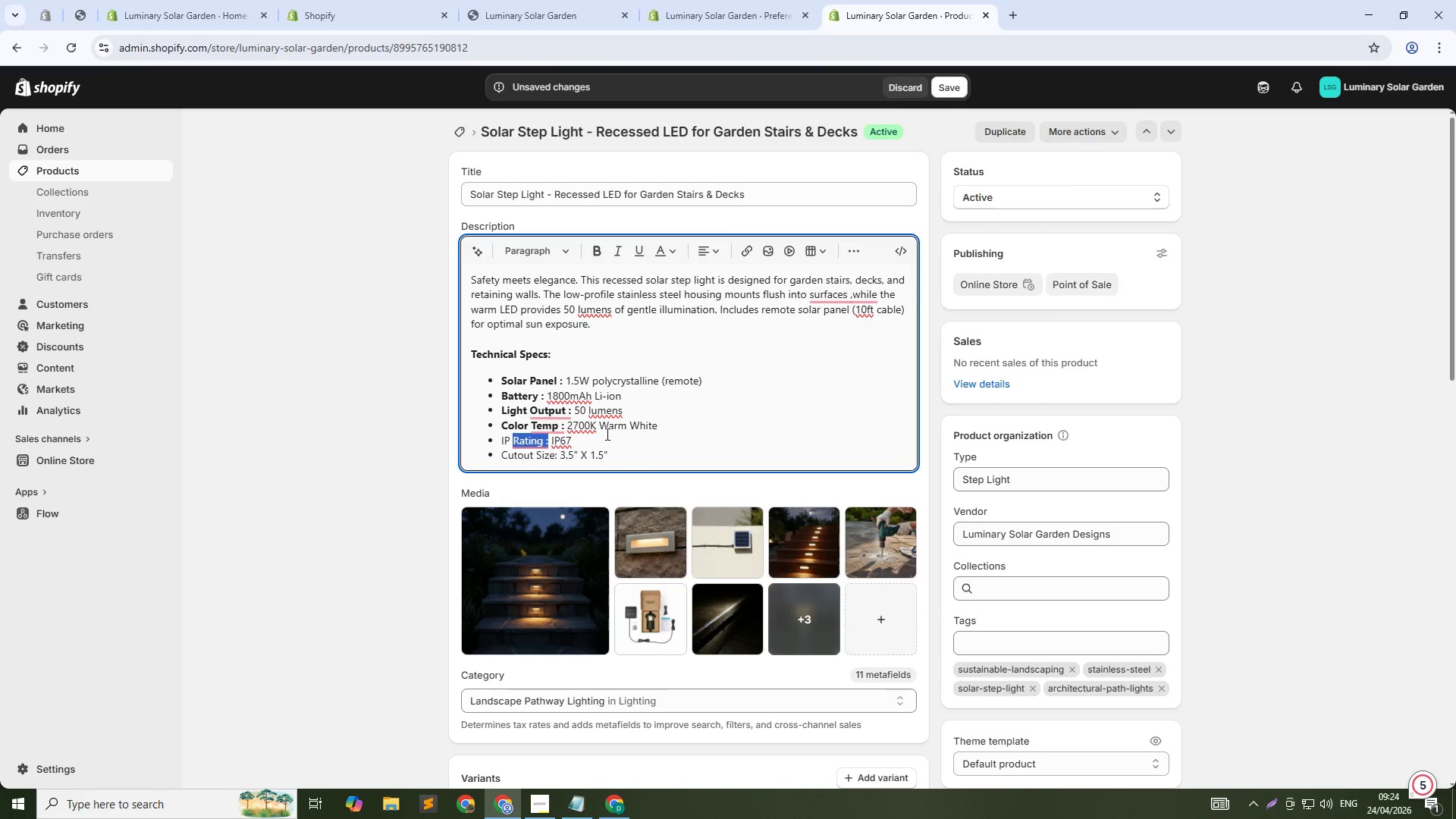 
key(Control+Shift+ArrowLeft)
 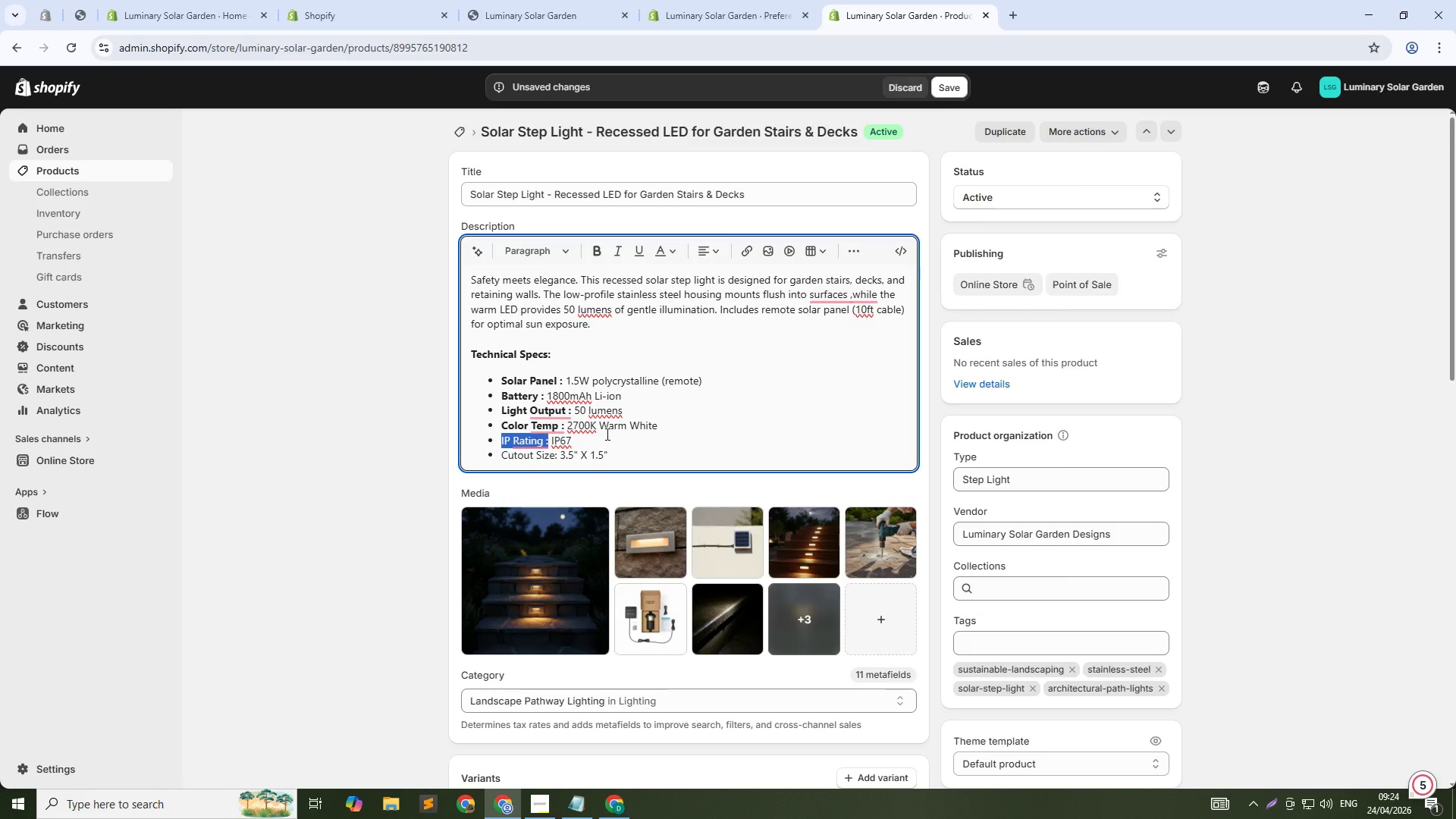 
key(Control+B)
 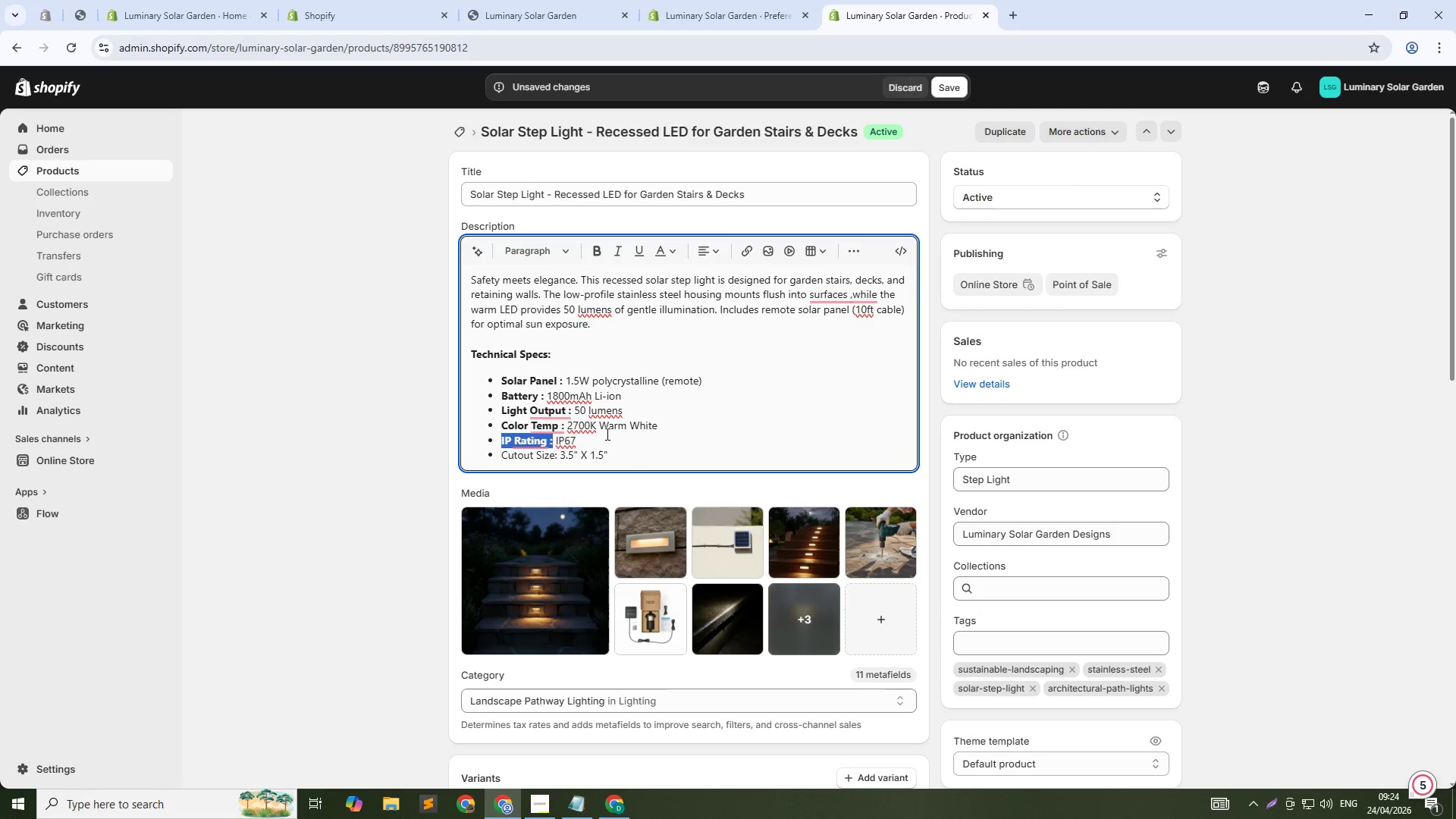 
key(ArrowDown)
 